 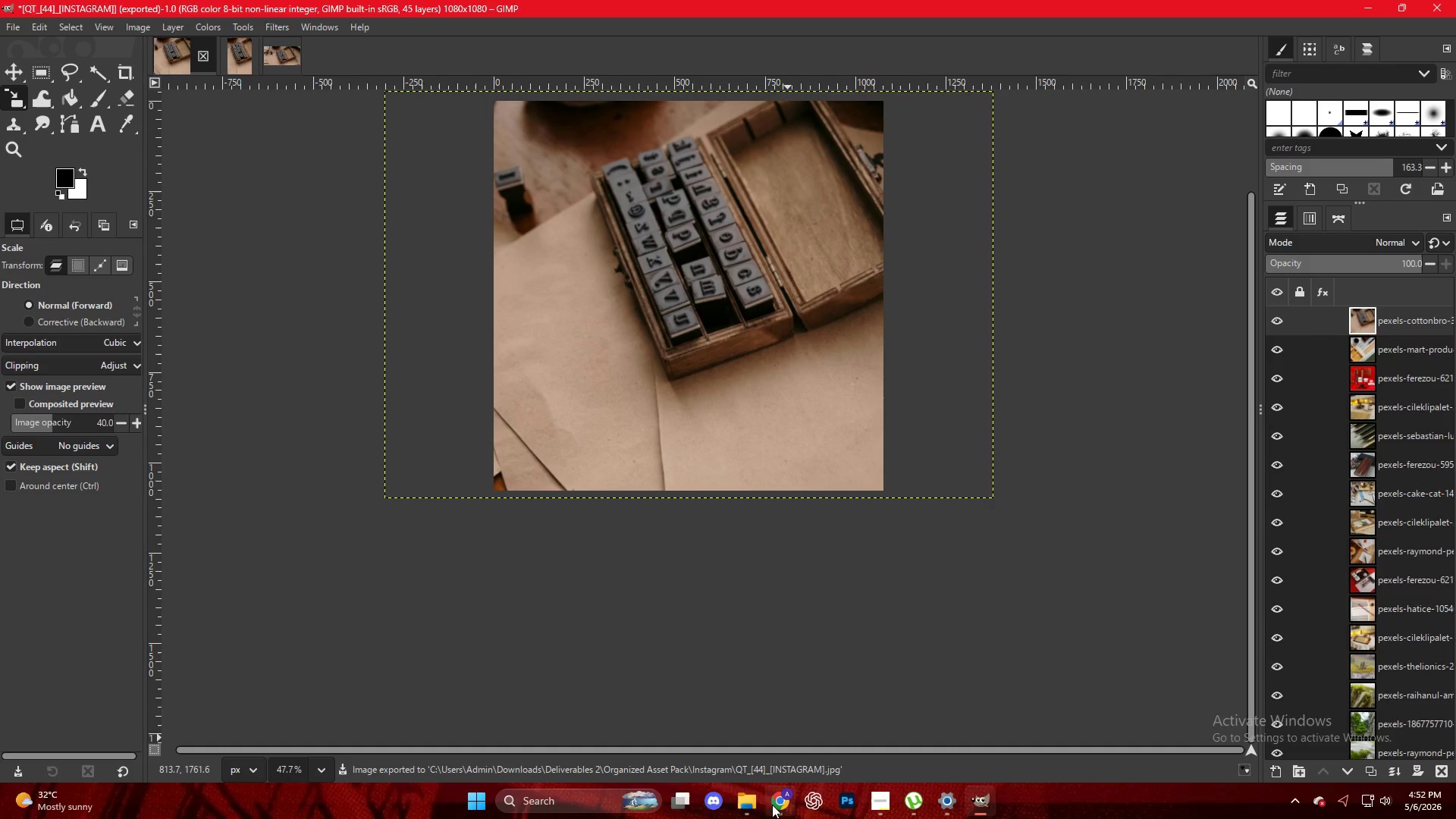 
left_click([779, 806])
 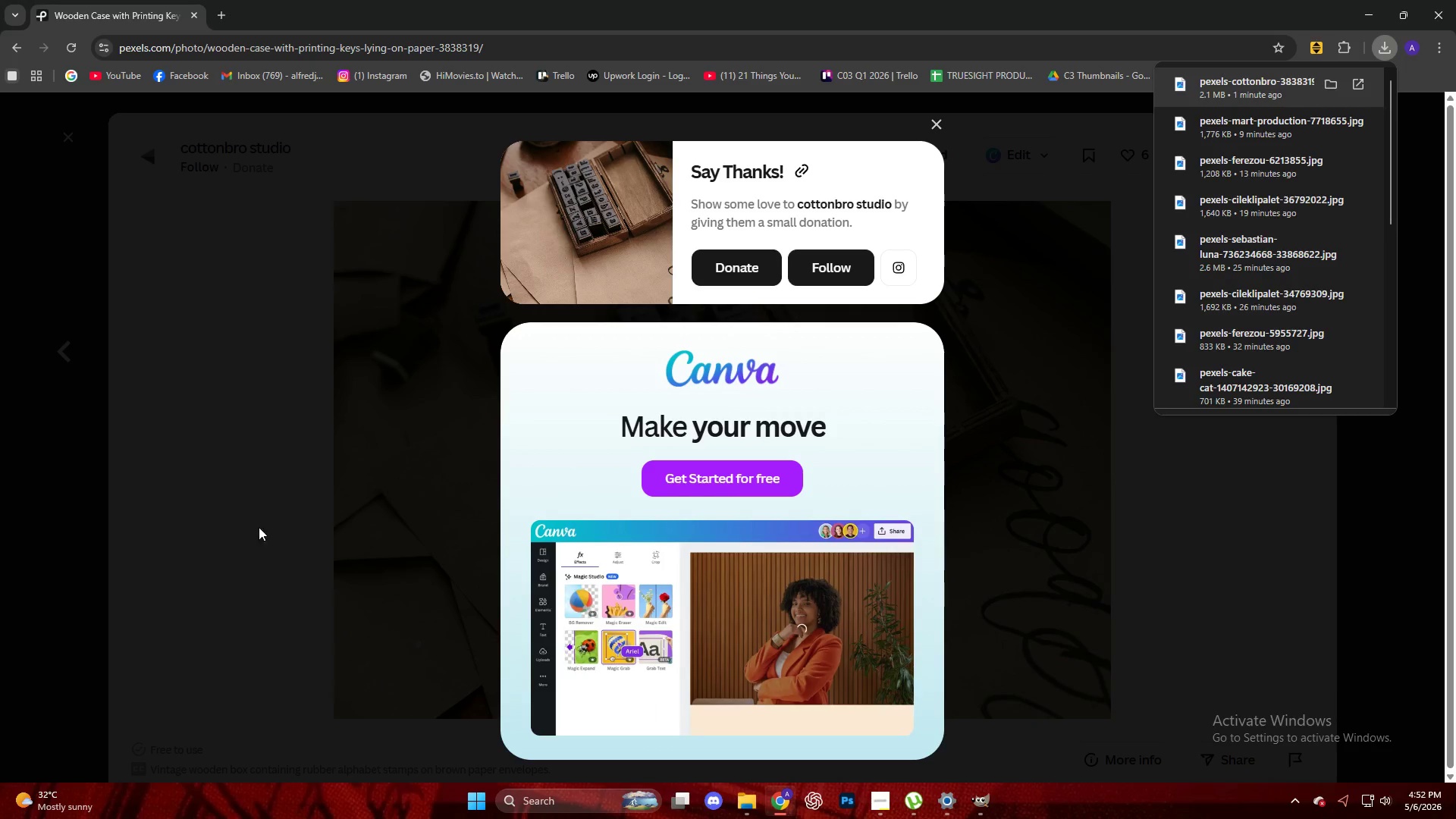 
left_click([213, 422])
 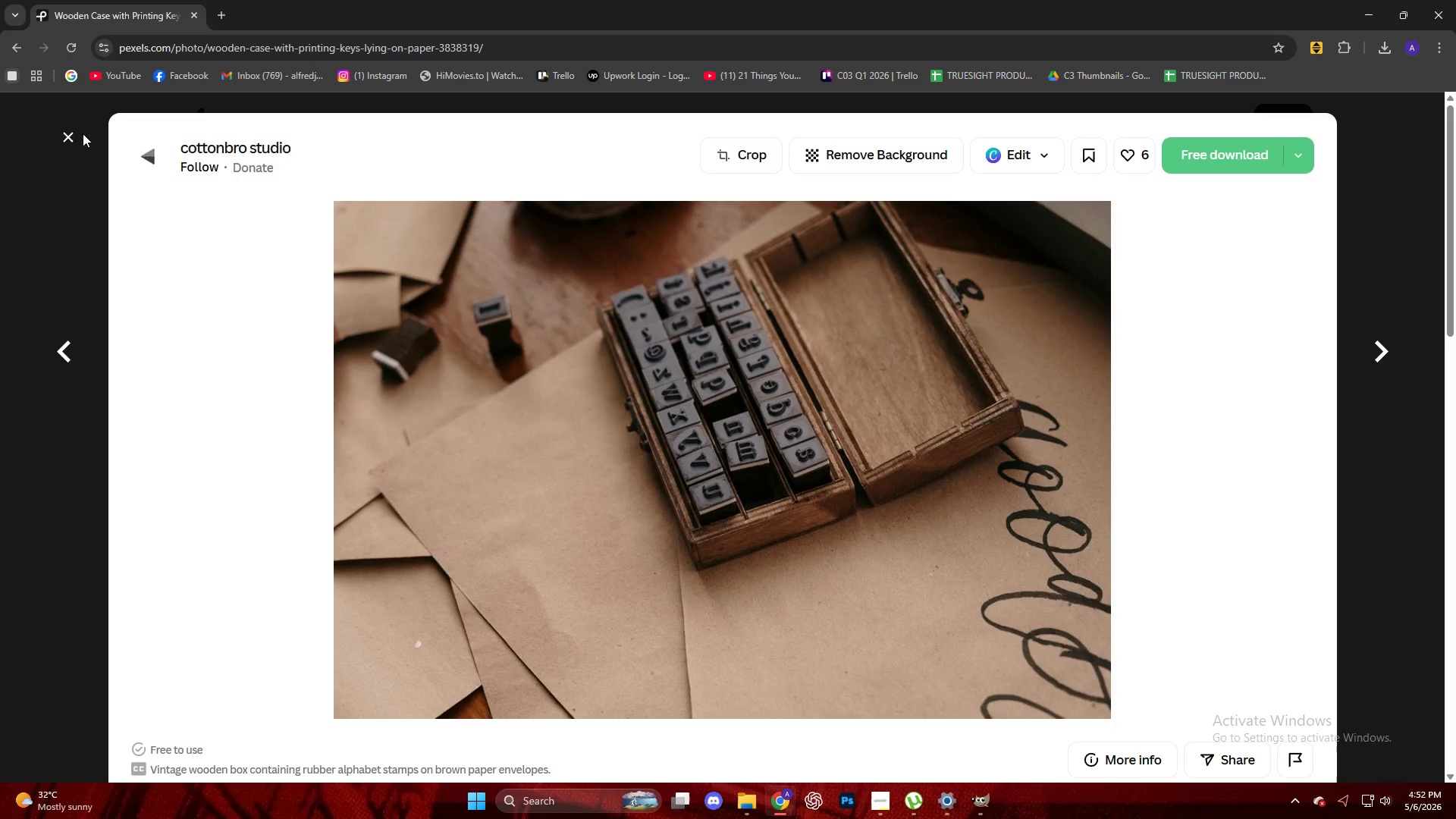 
left_click([67, 134])
 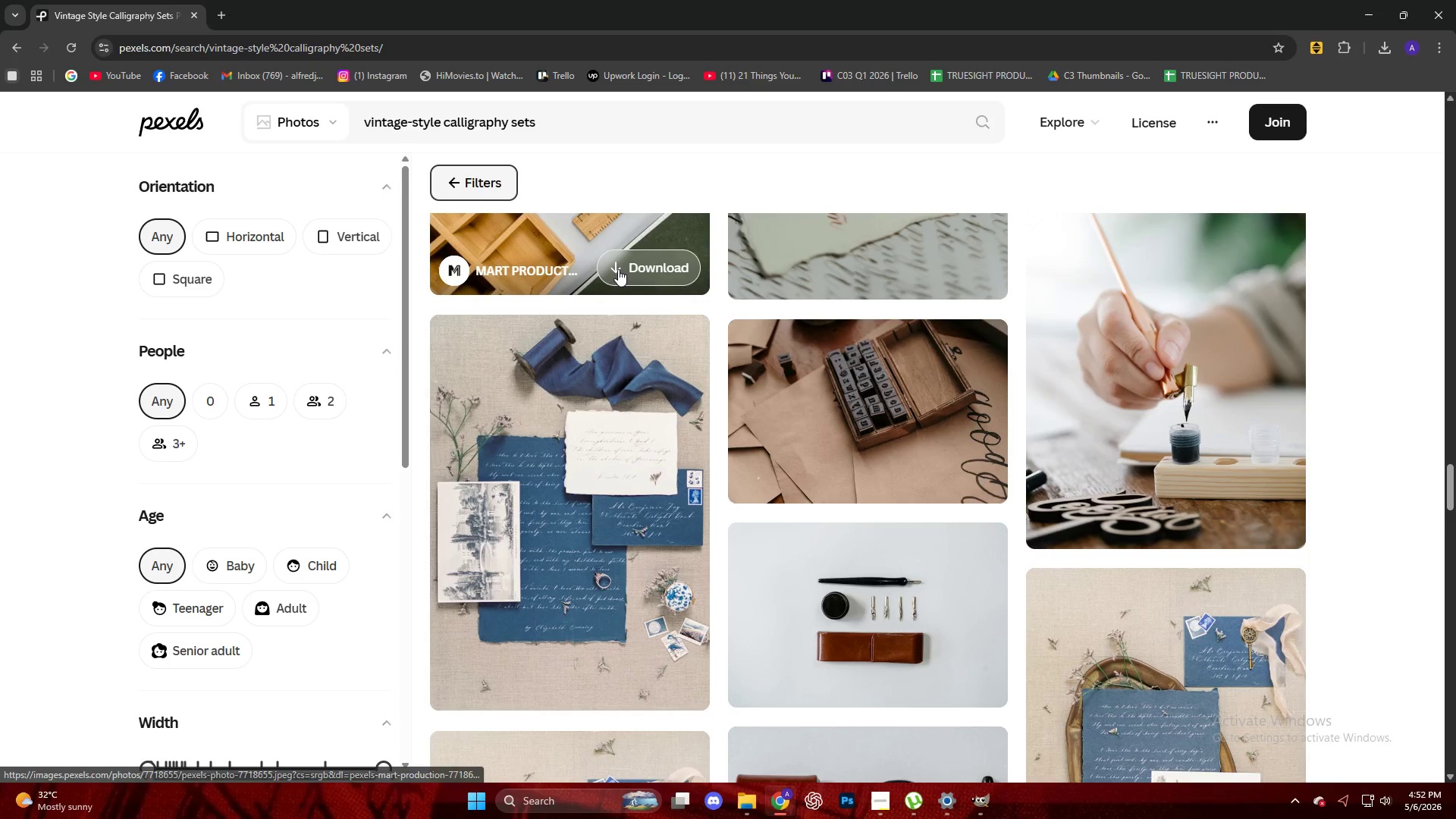 
scroll: coordinate [620, 268], scroll_direction: down, amount: 4.0
 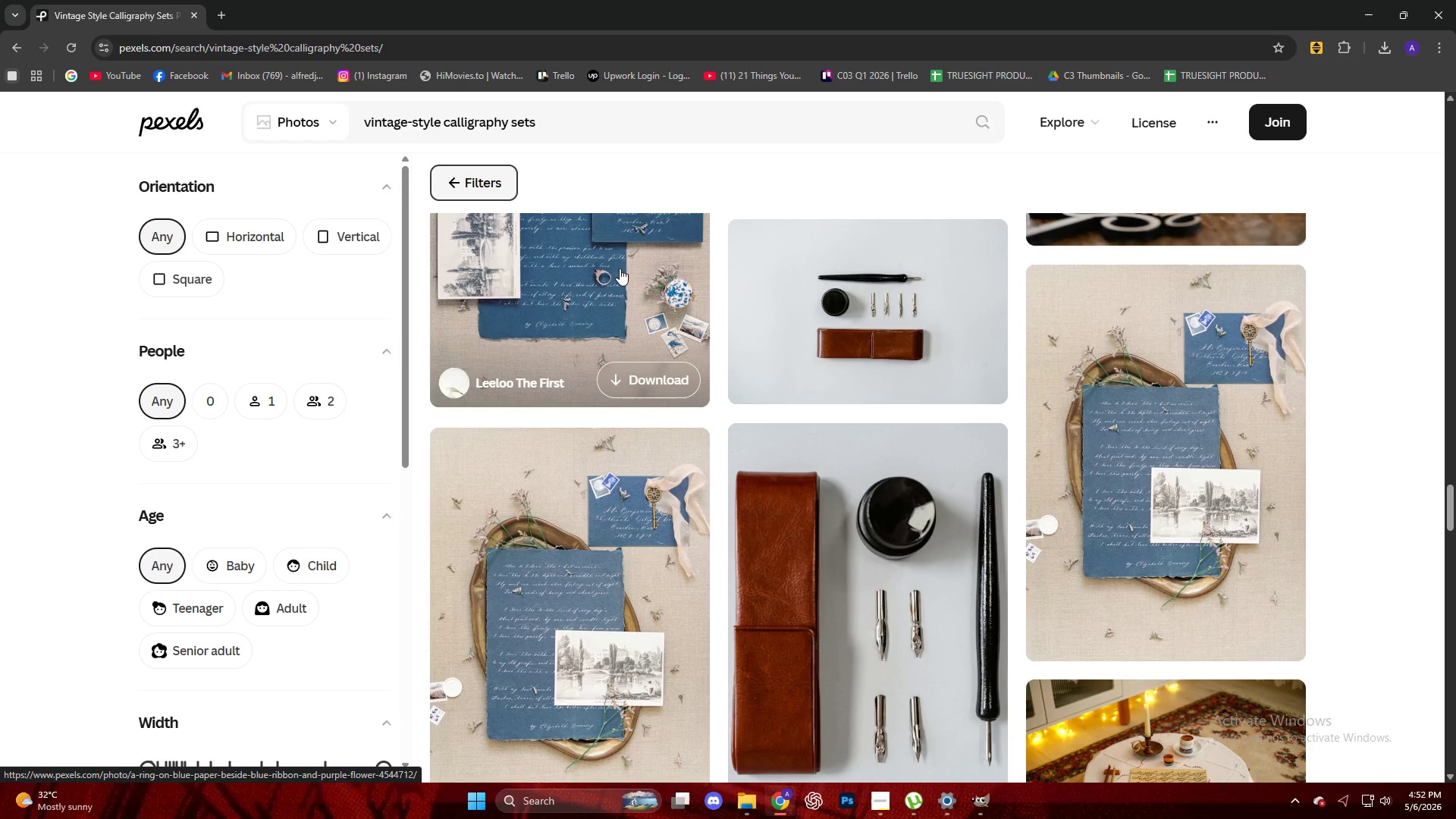 
scroll: coordinate [619, 268], scroll_direction: up, amount: 3.0
 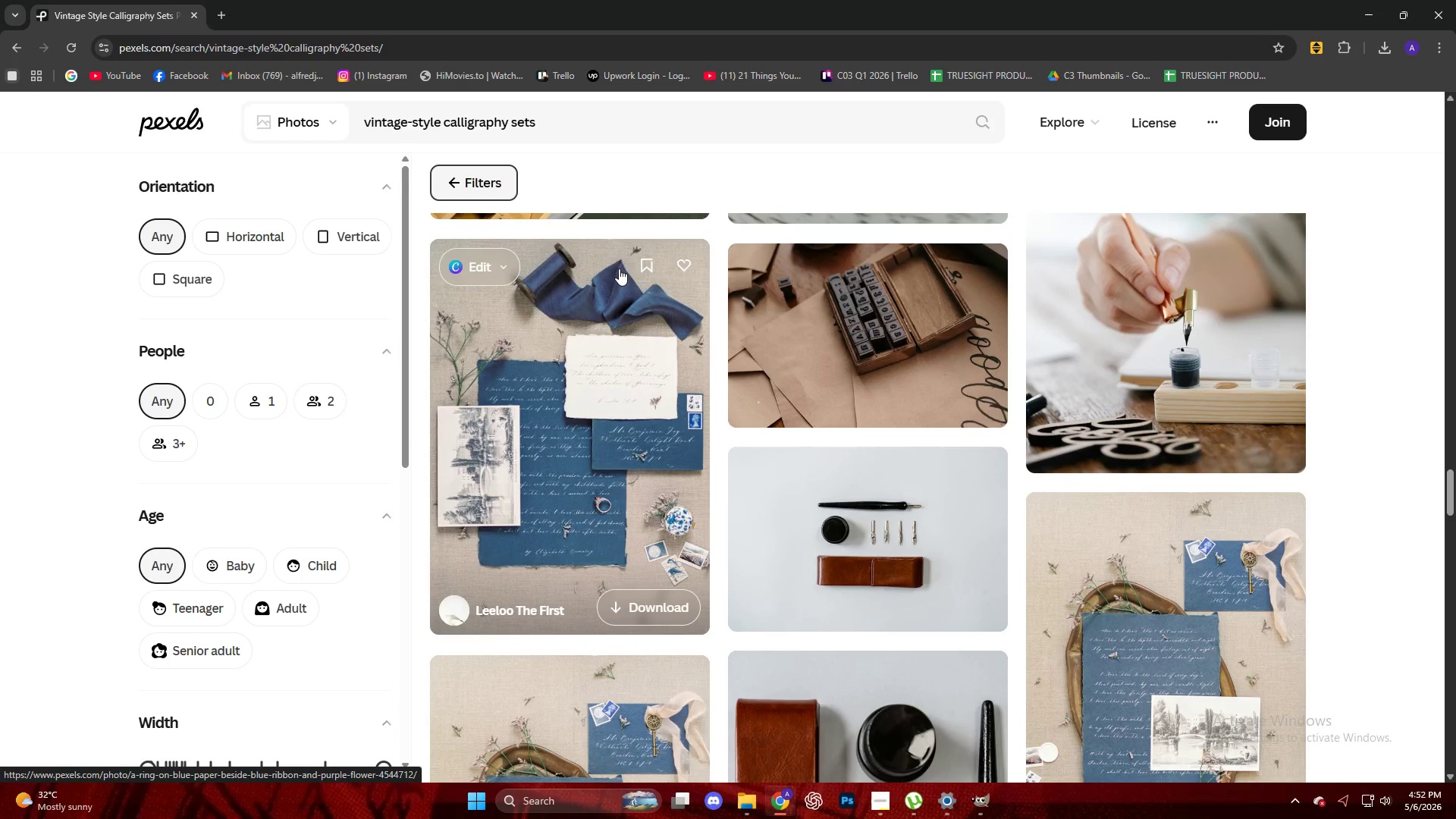 
scroll: coordinate [595, 293], scroll_direction: down, amount: 3.0
 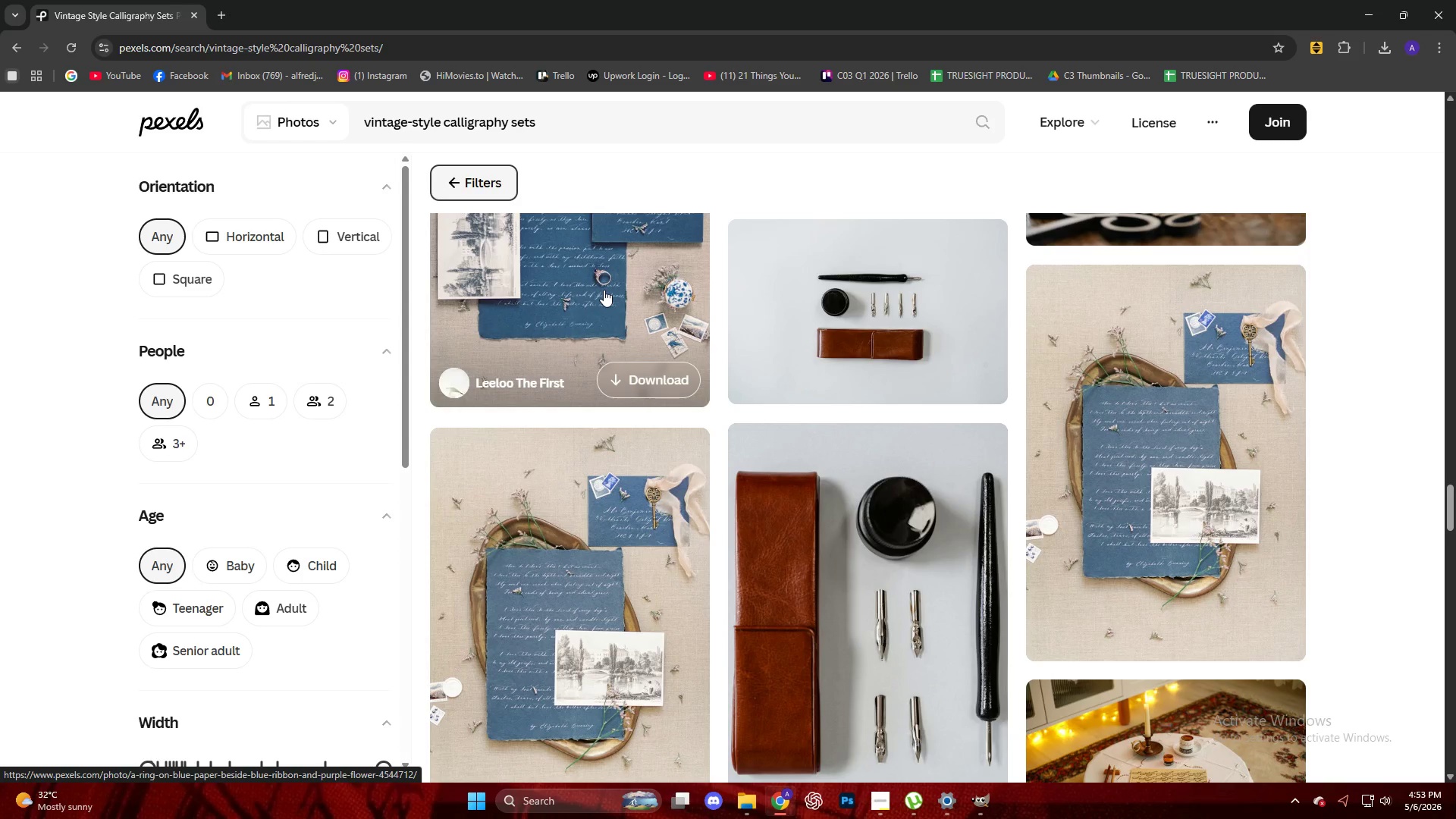 
wait(95.72)
 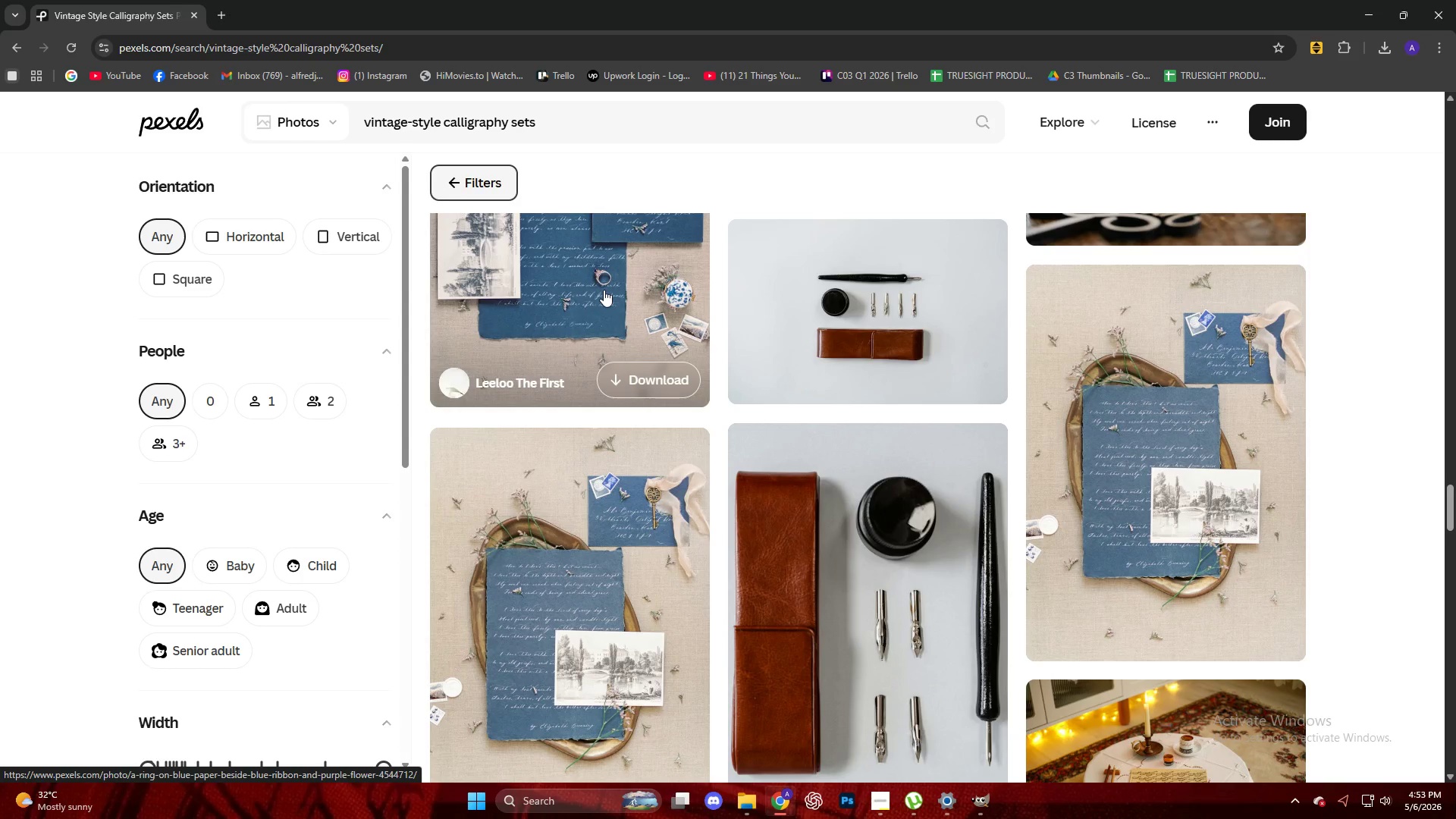 
scroll: coordinate [891, 363], scroll_direction: down, amount: 12.0
 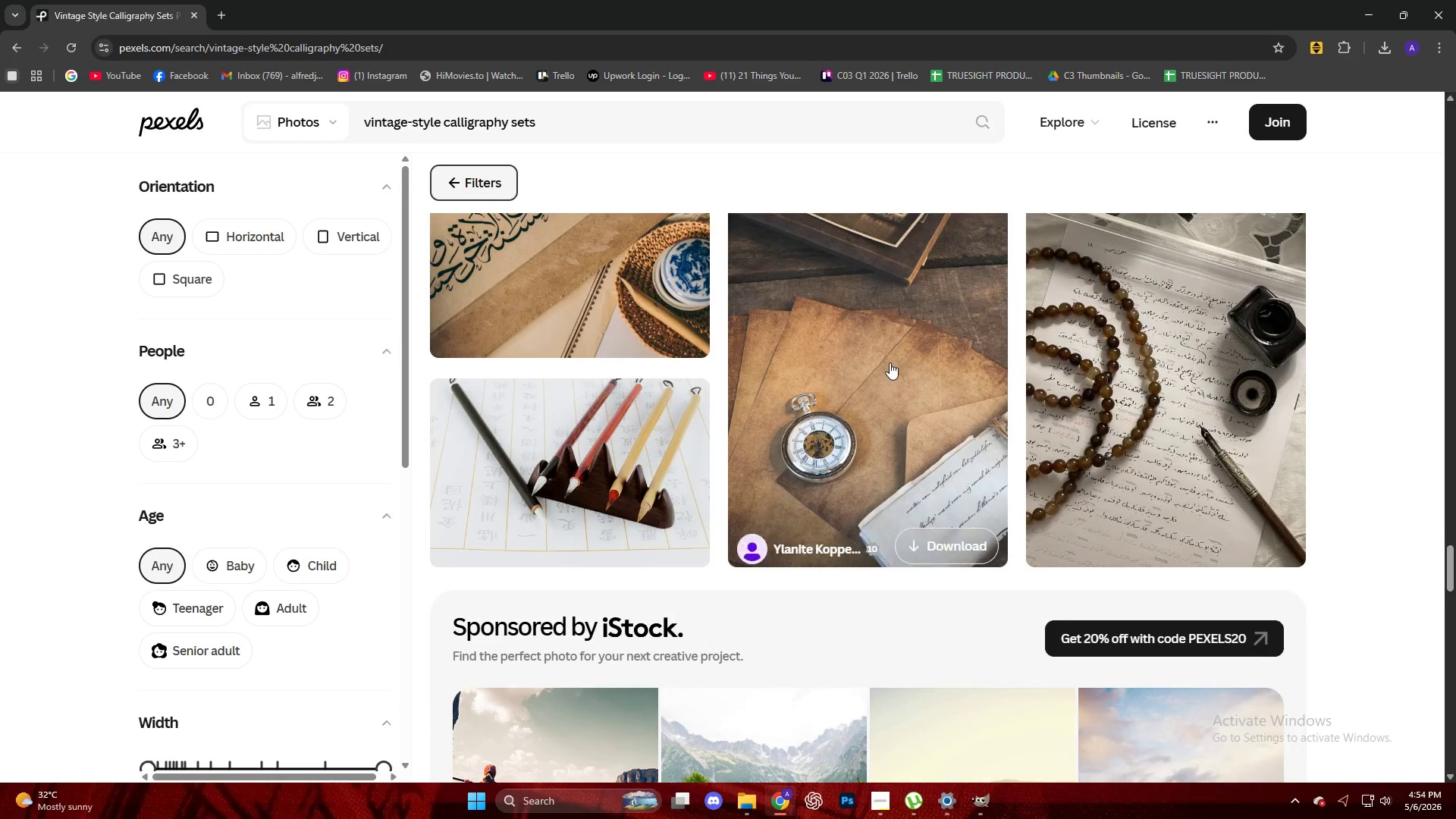 
scroll: coordinate [890, 362], scroll_direction: up, amount: 3.0
 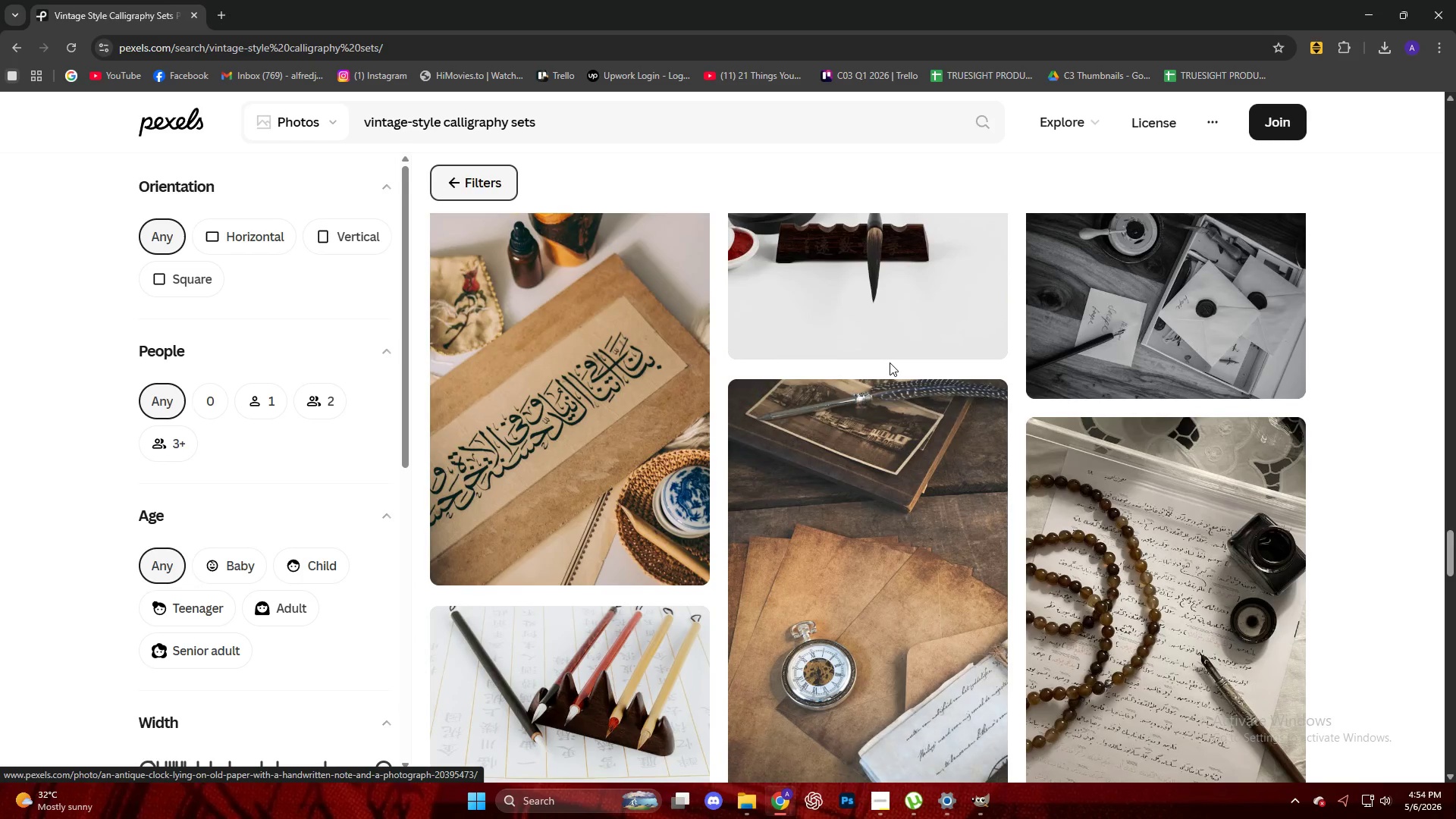 
scroll: coordinate [838, 363], scroll_direction: down, amount: 15.0
 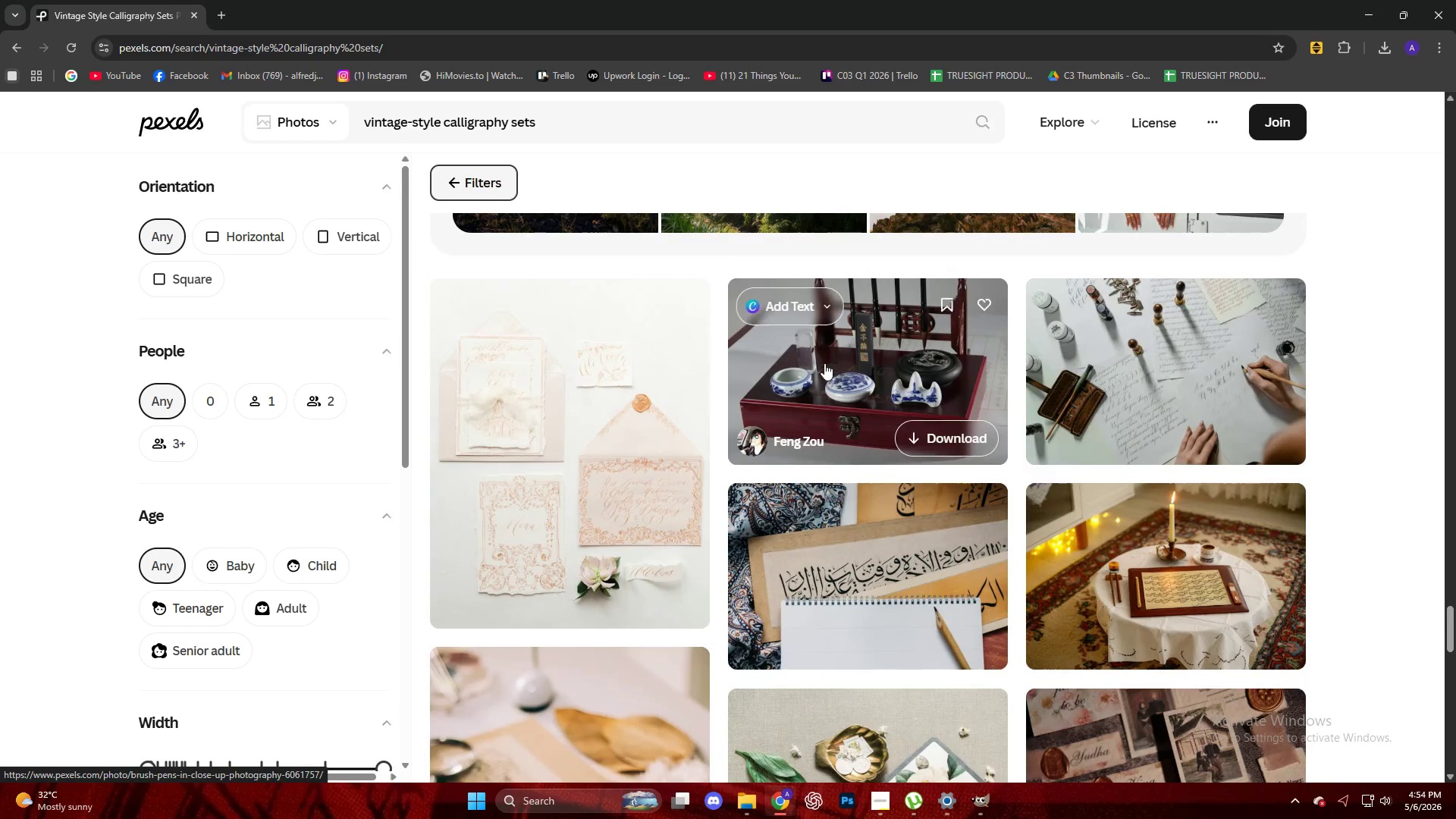 
mouse_move([587, 367])
 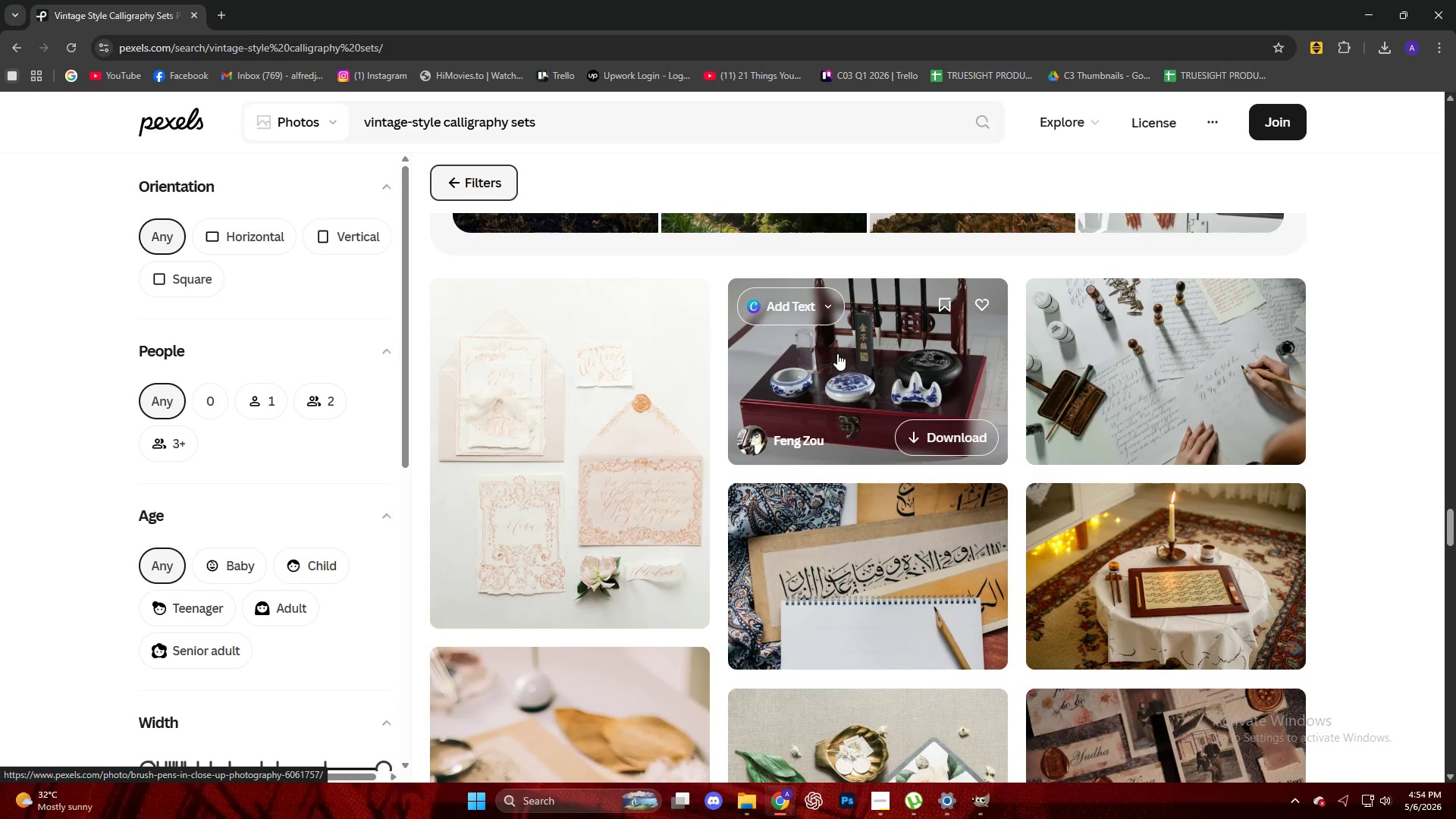 
left_click([837, 353])
 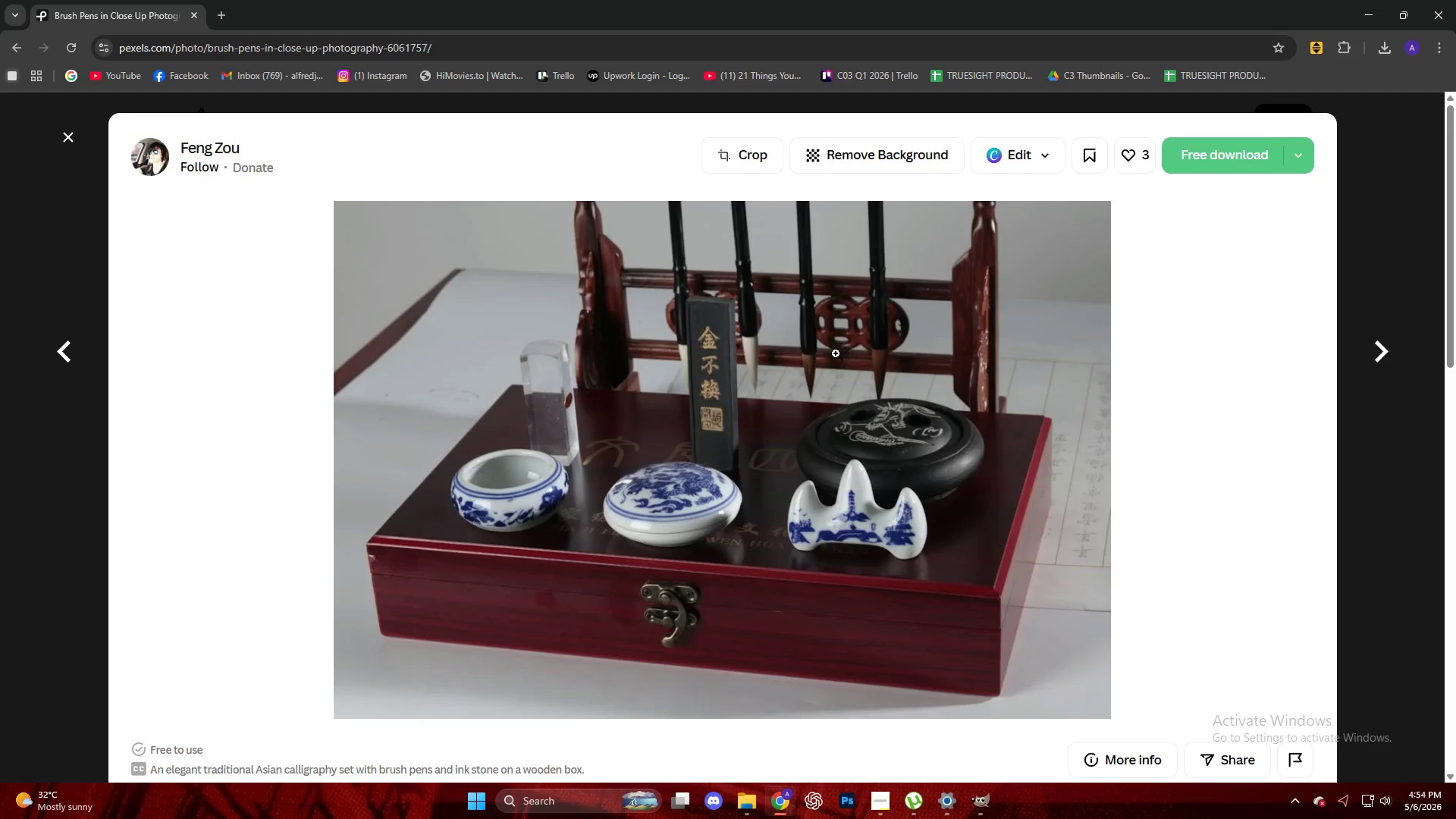 
left_click([1224, 171])
 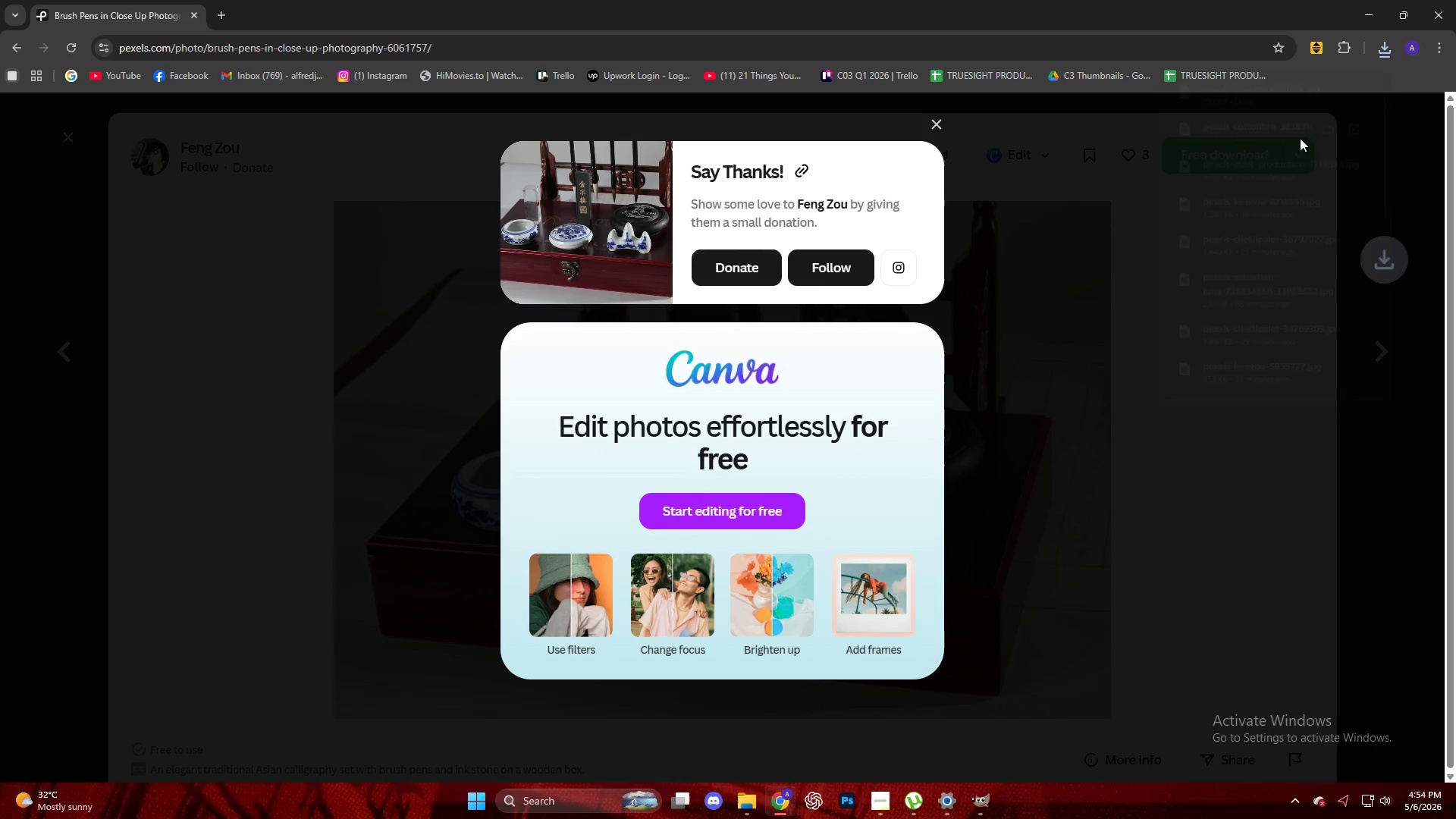 
left_click_drag(start_coordinate=[1273, 86], to_coordinate=[1248, 100])
 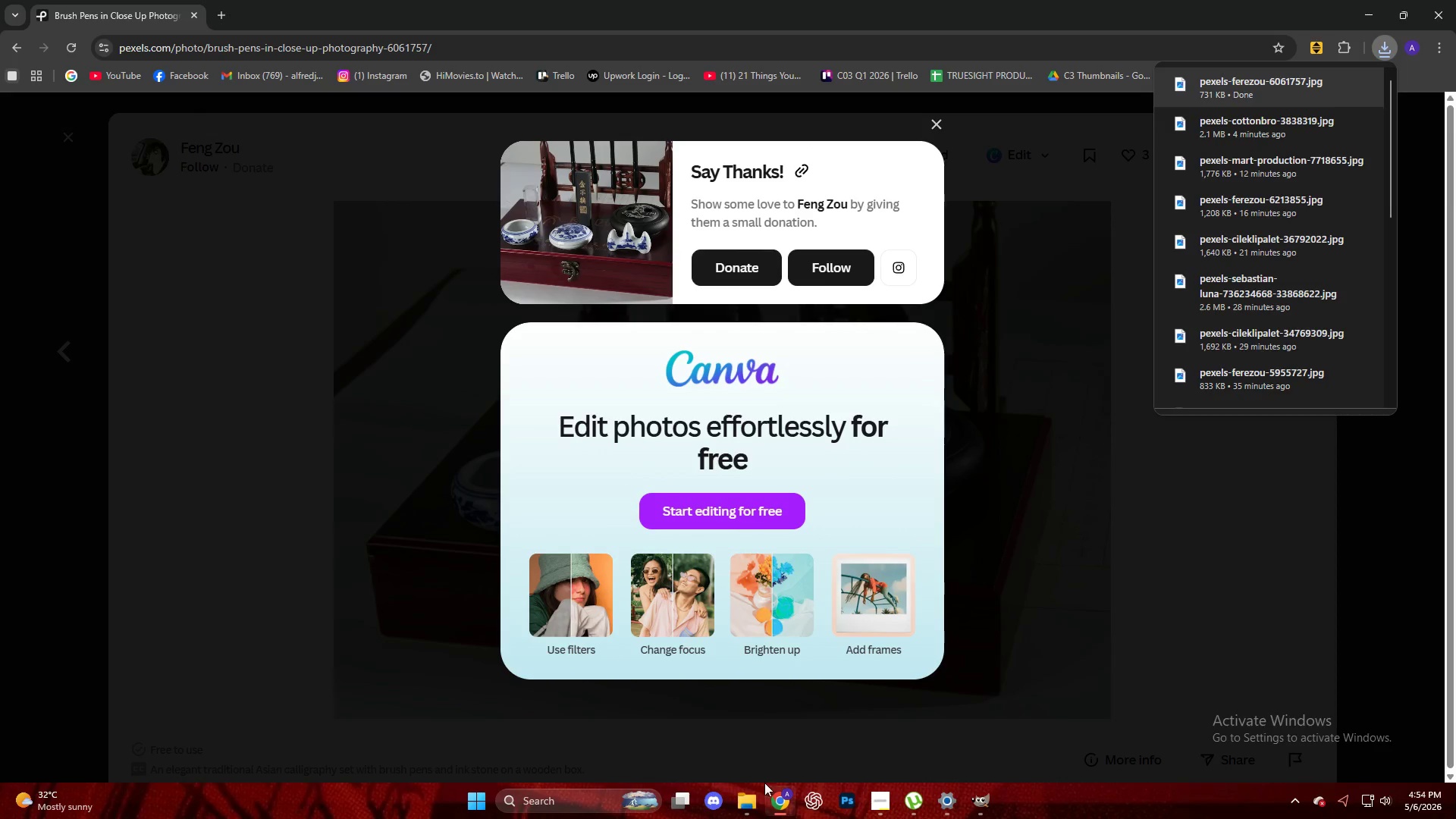 
left_click([748, 799])
 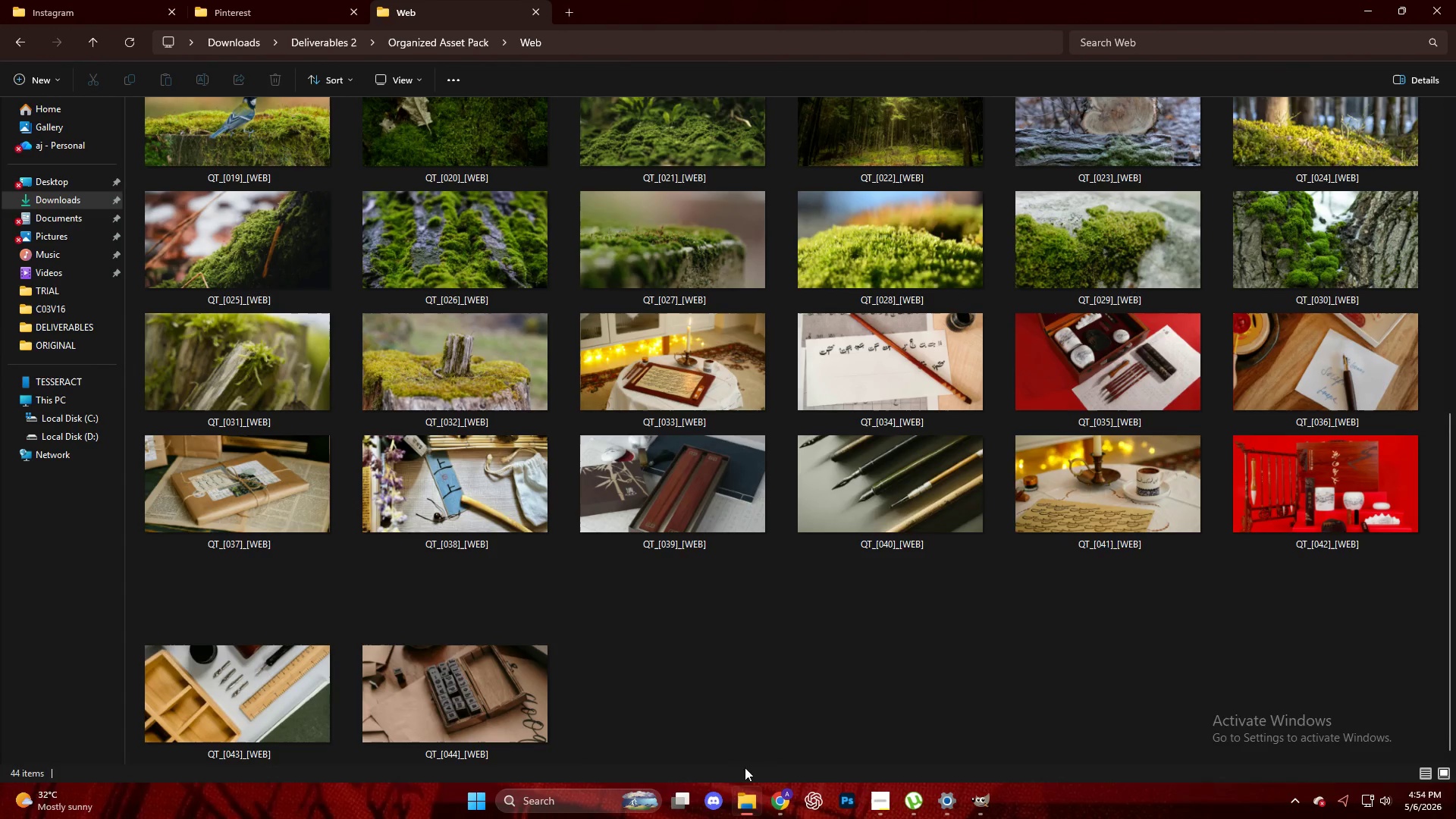 
scroll: coordinate [738, 740], scroll_direction: down, amount: 3.0
 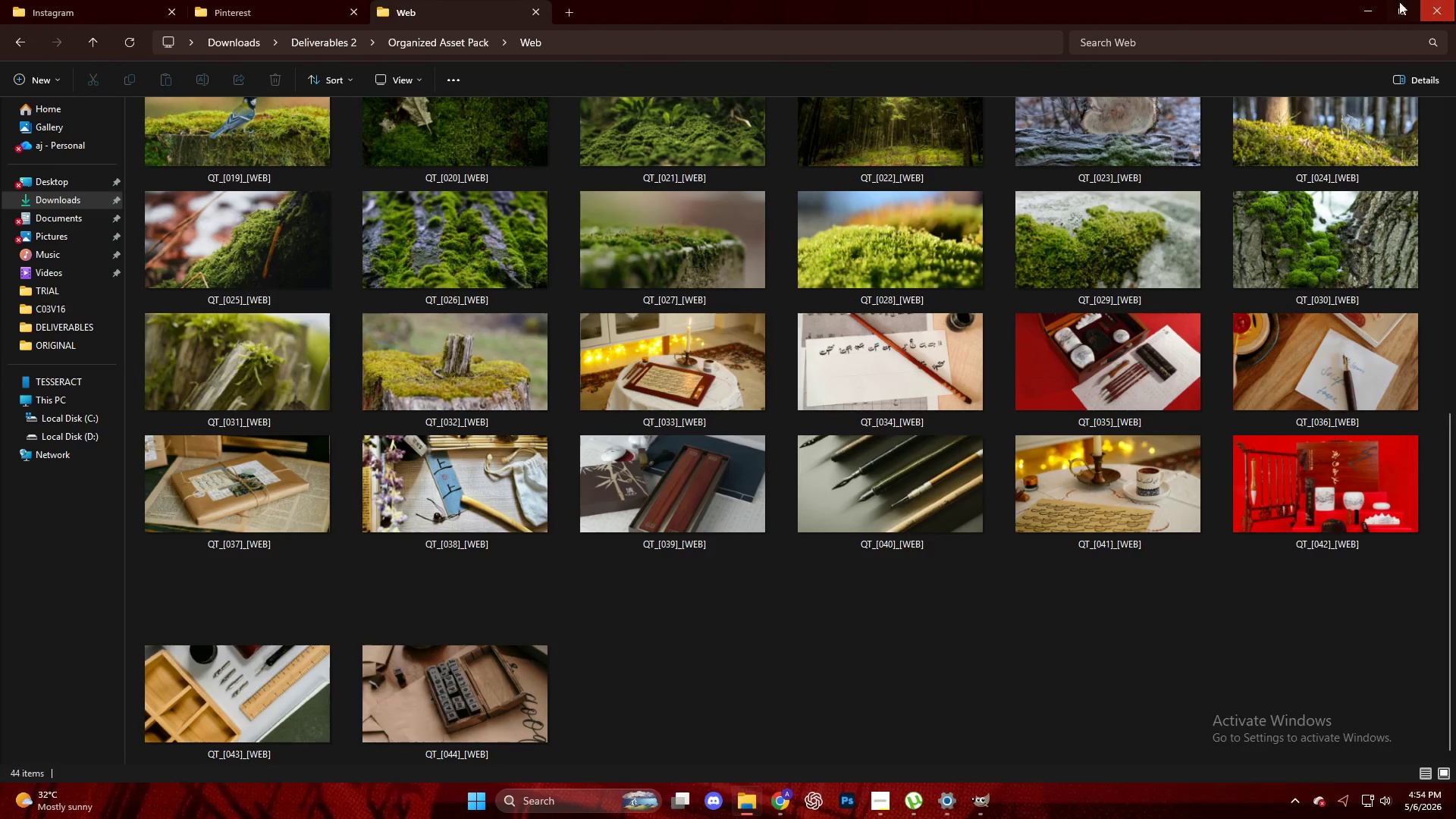 
left_click_drag(start_coordinate=[1363, 14], to_coordinate=[1367, 16])
 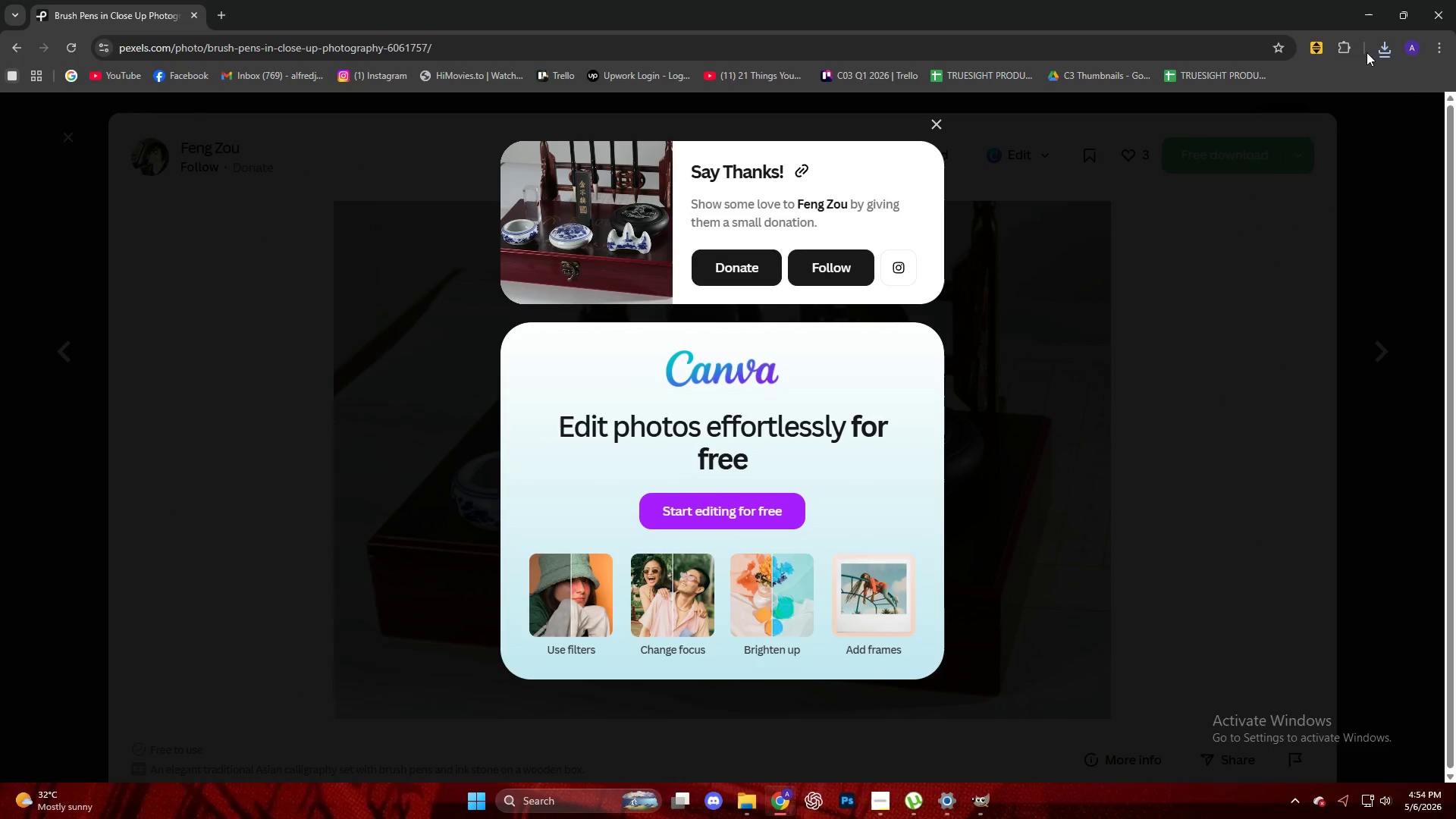 
left_click([1387, 56])
 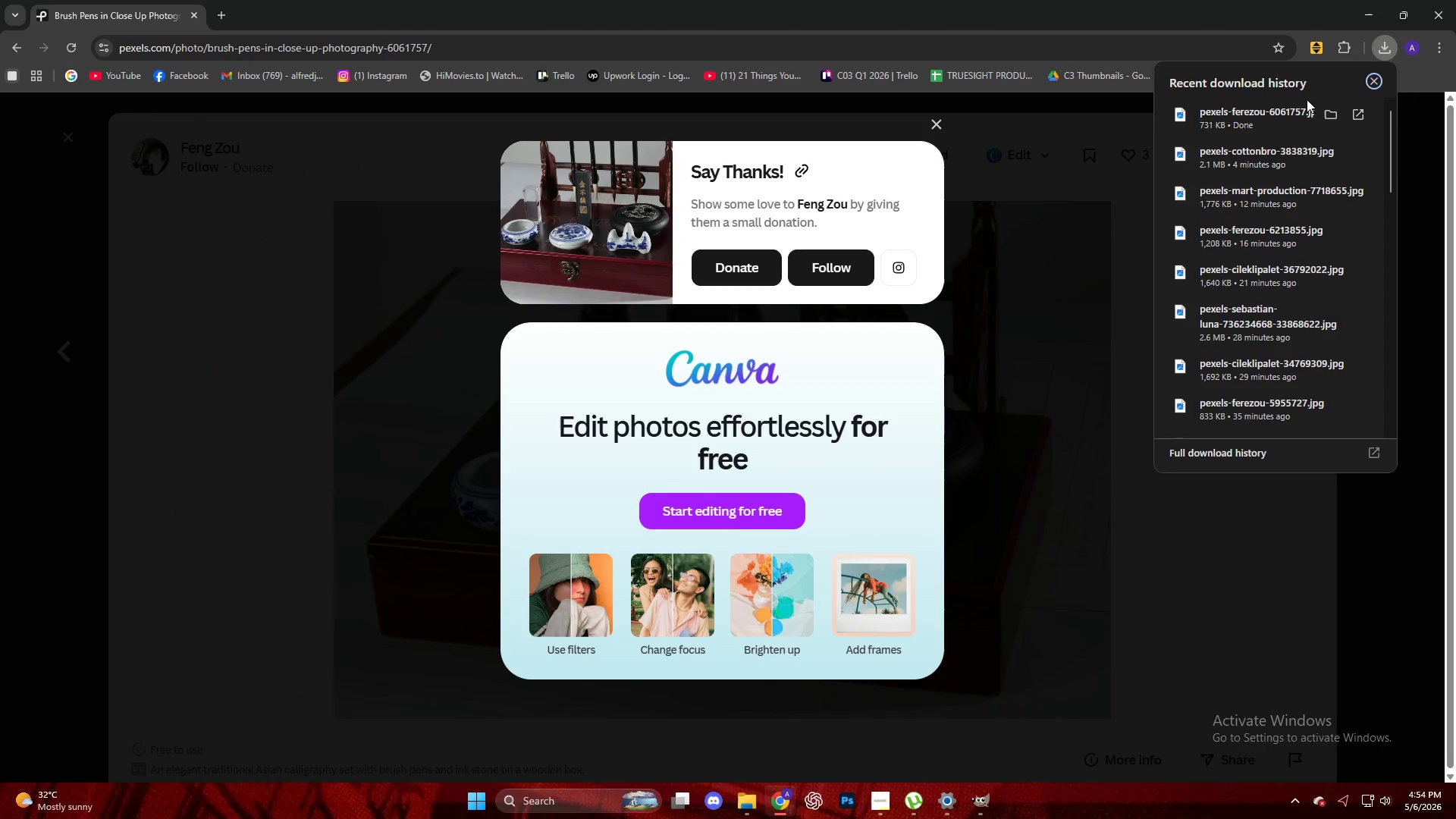 
left_click_drag(start_coordinate=[1274, 118], to_coordinate=[691, 284])
 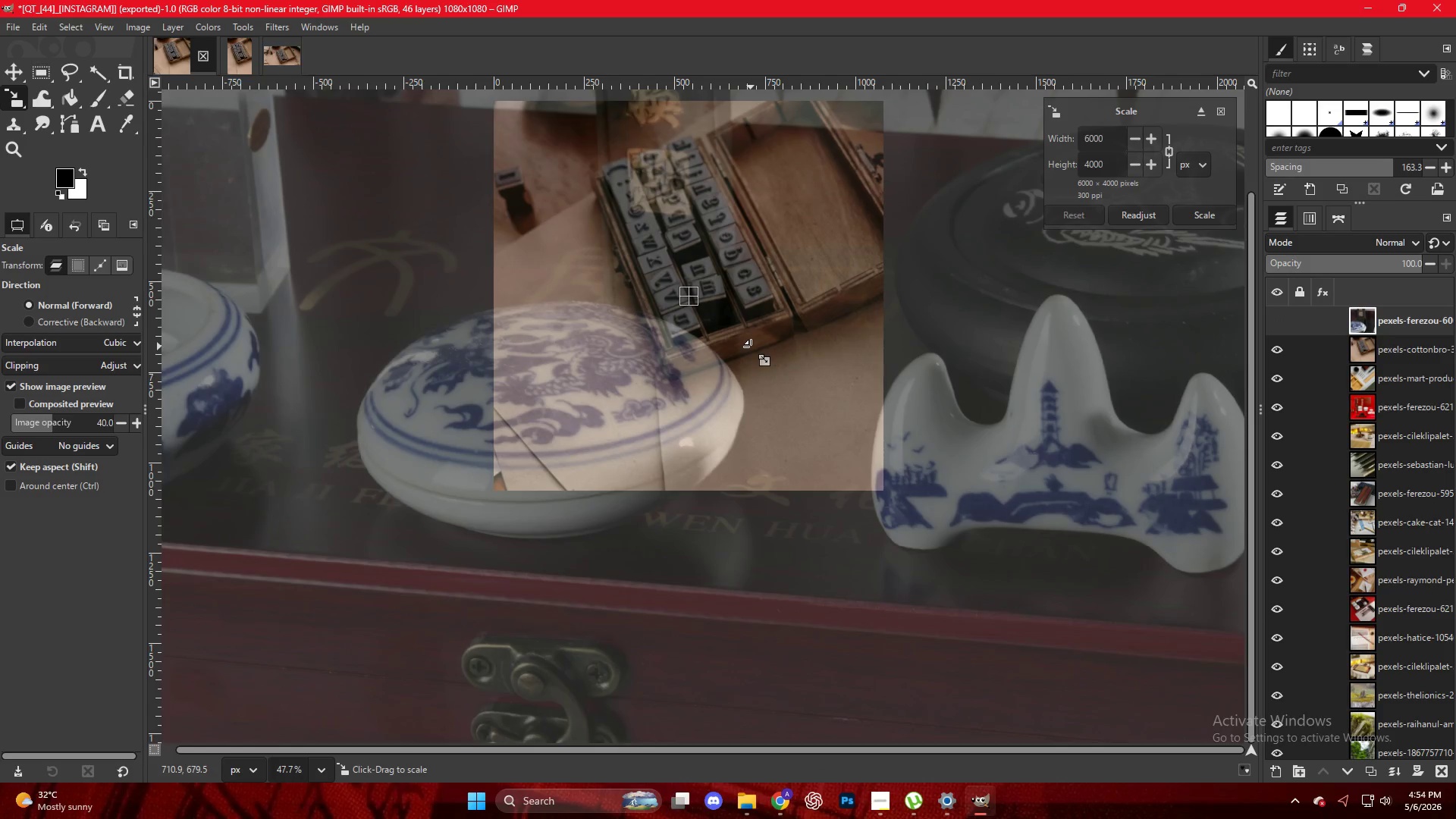 
hold_key(key=ControlLeft, duration=0.34)
scroll: coordinate [750, 345], scroll_direction: none, amount: 0.0
 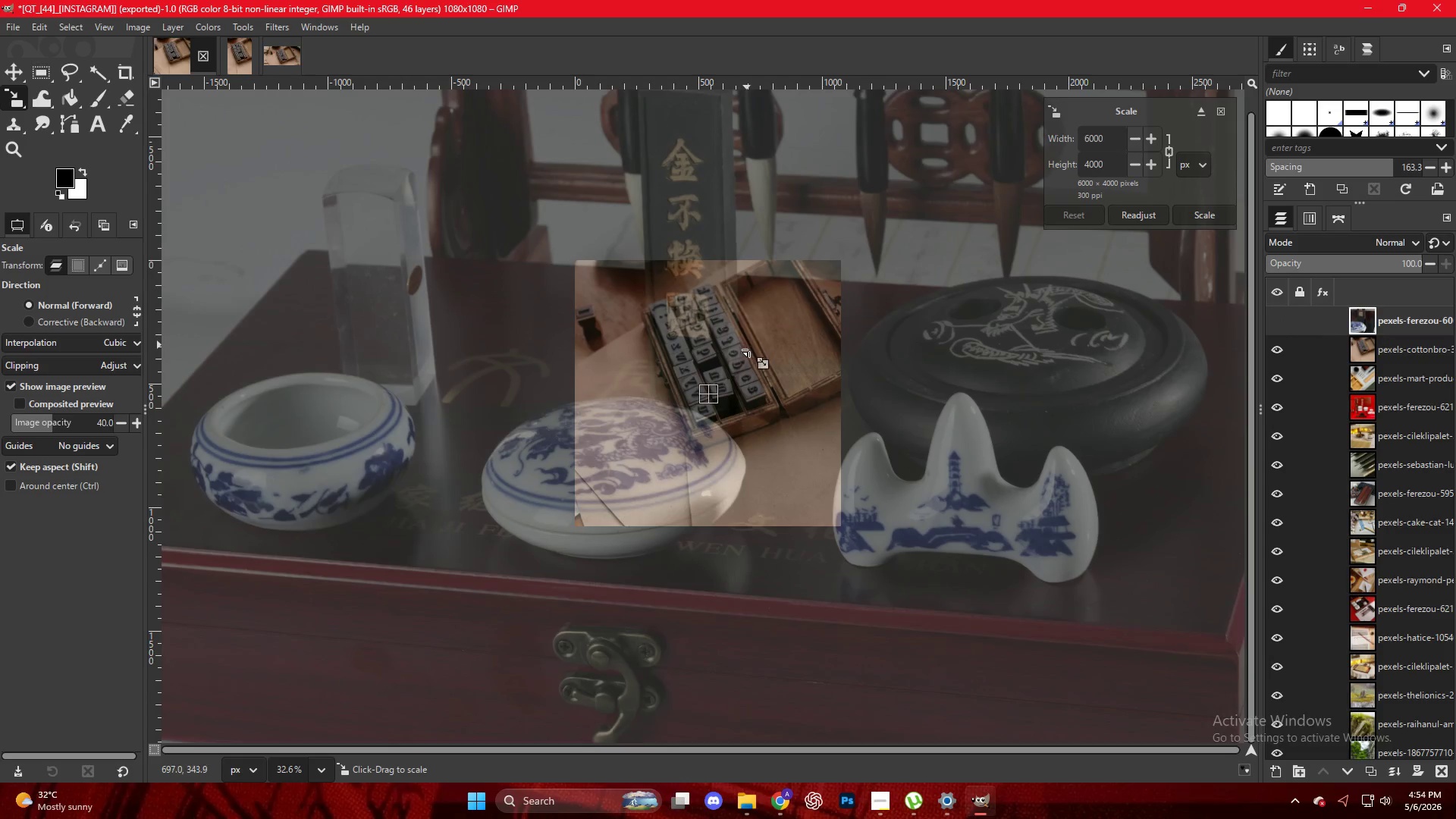 
hold_key(key=ControlLeft, duration=0.44)
scroll: coordinate [754, 402], scroll_direction: down, amount: 5.0
 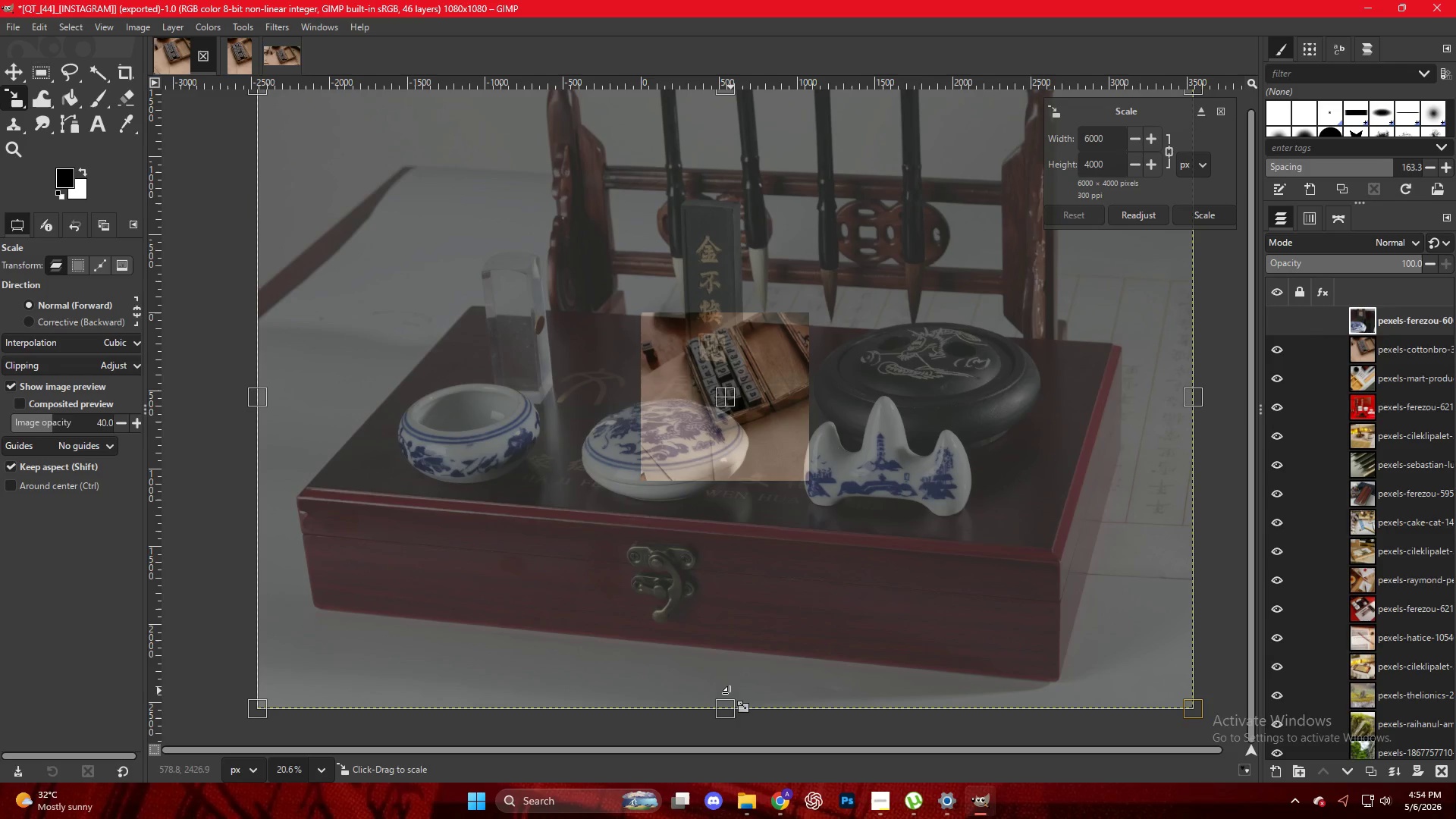 
left_click_drag(start_coordinate=[726, 710], to_coordinate=[738, 486])
 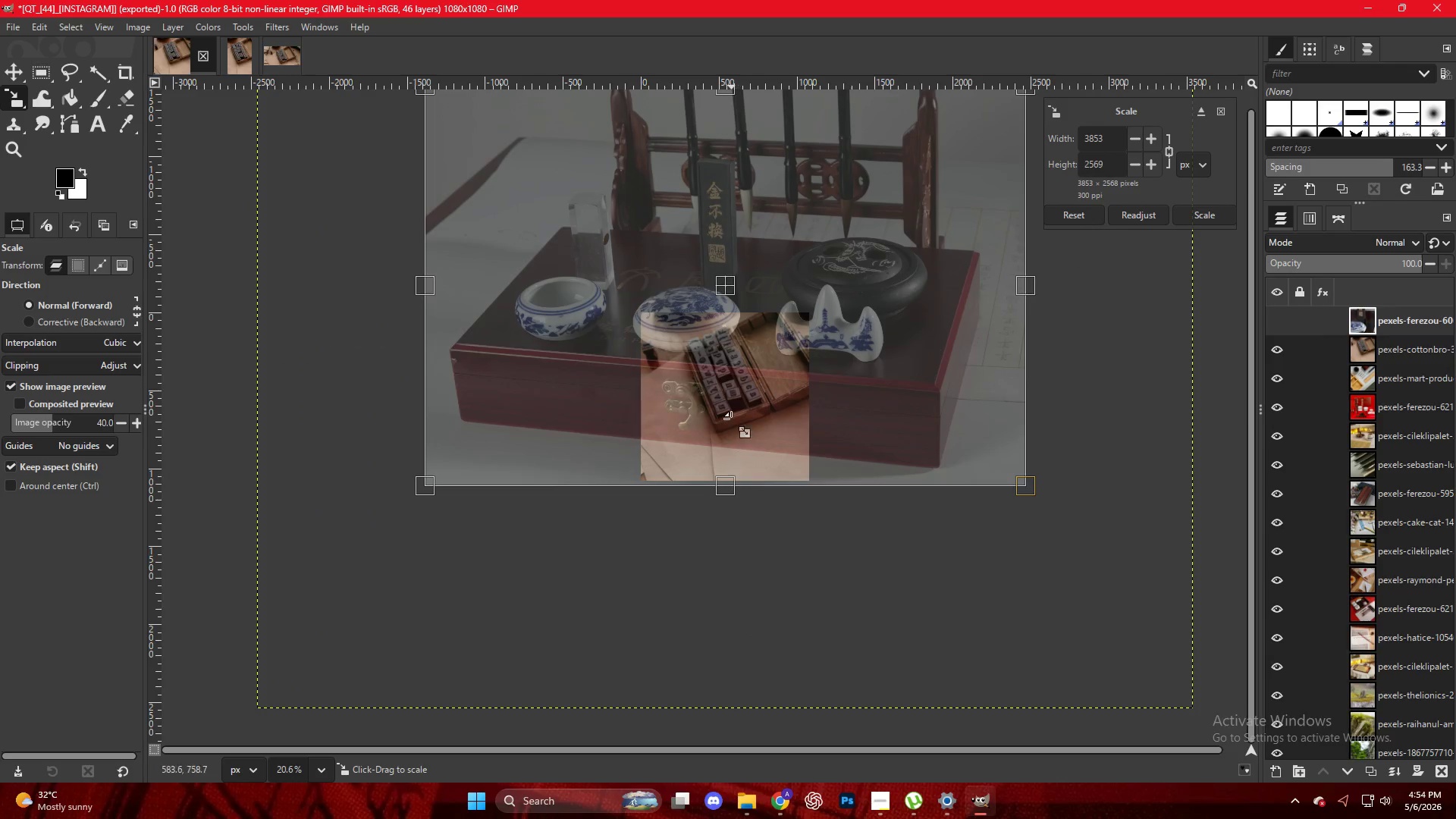 
scroll: coordinate [731, 401], scroll_direction: up, amount: 9.0
 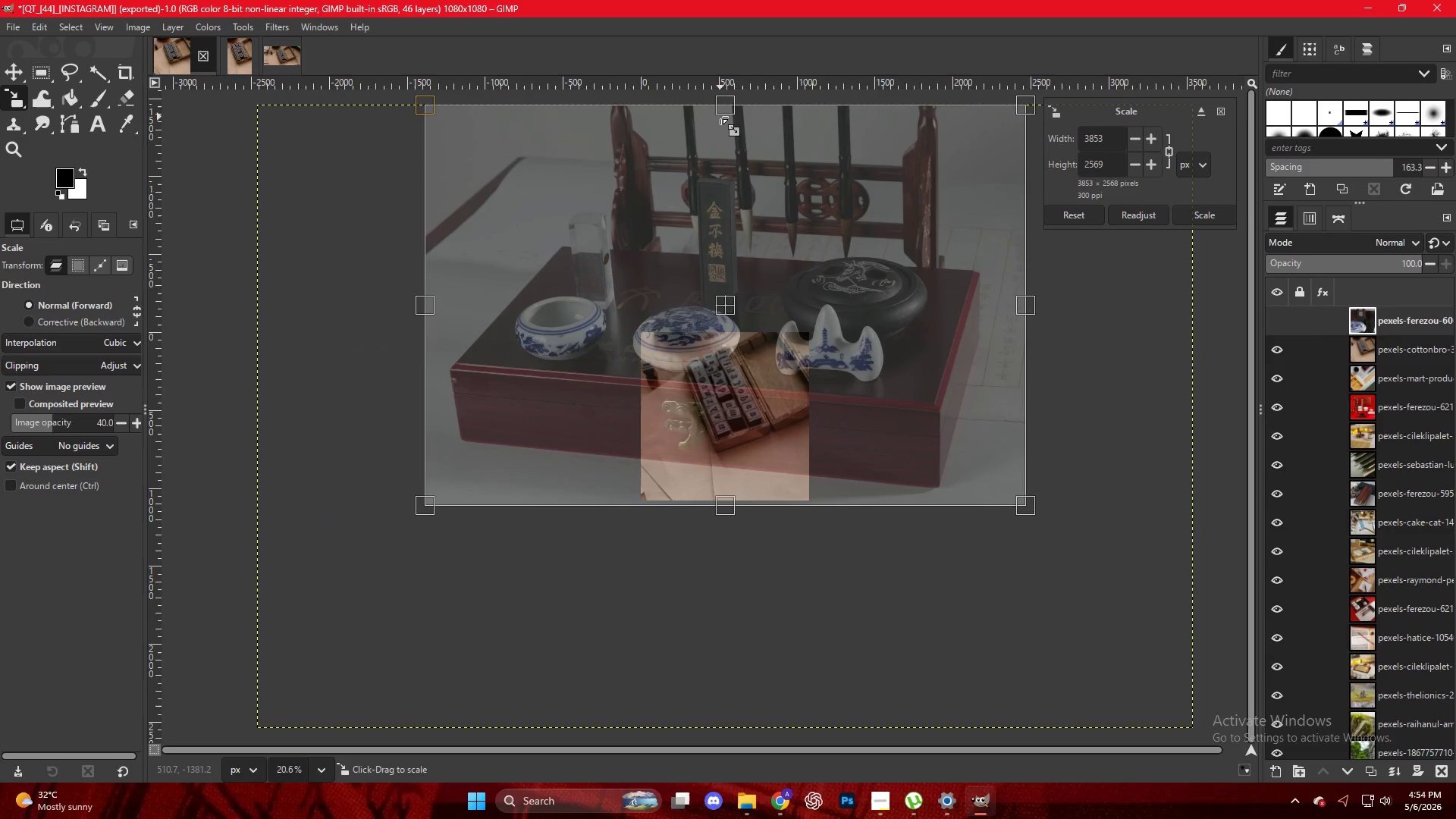 
left_click_drag(start_coordinate=[725, 111], to_coordinate=[744, 332])
 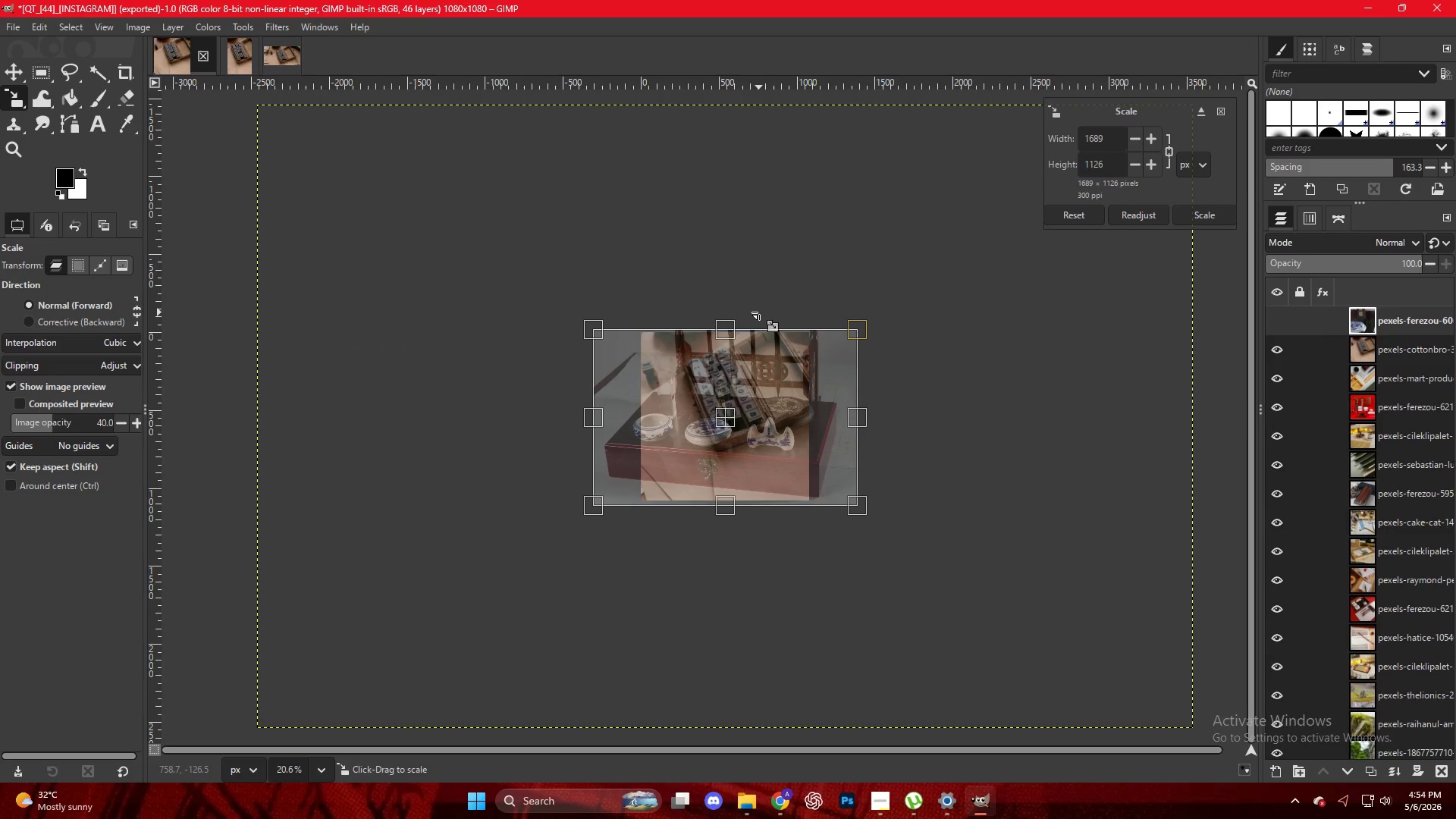 
key(NumpadEnter)
 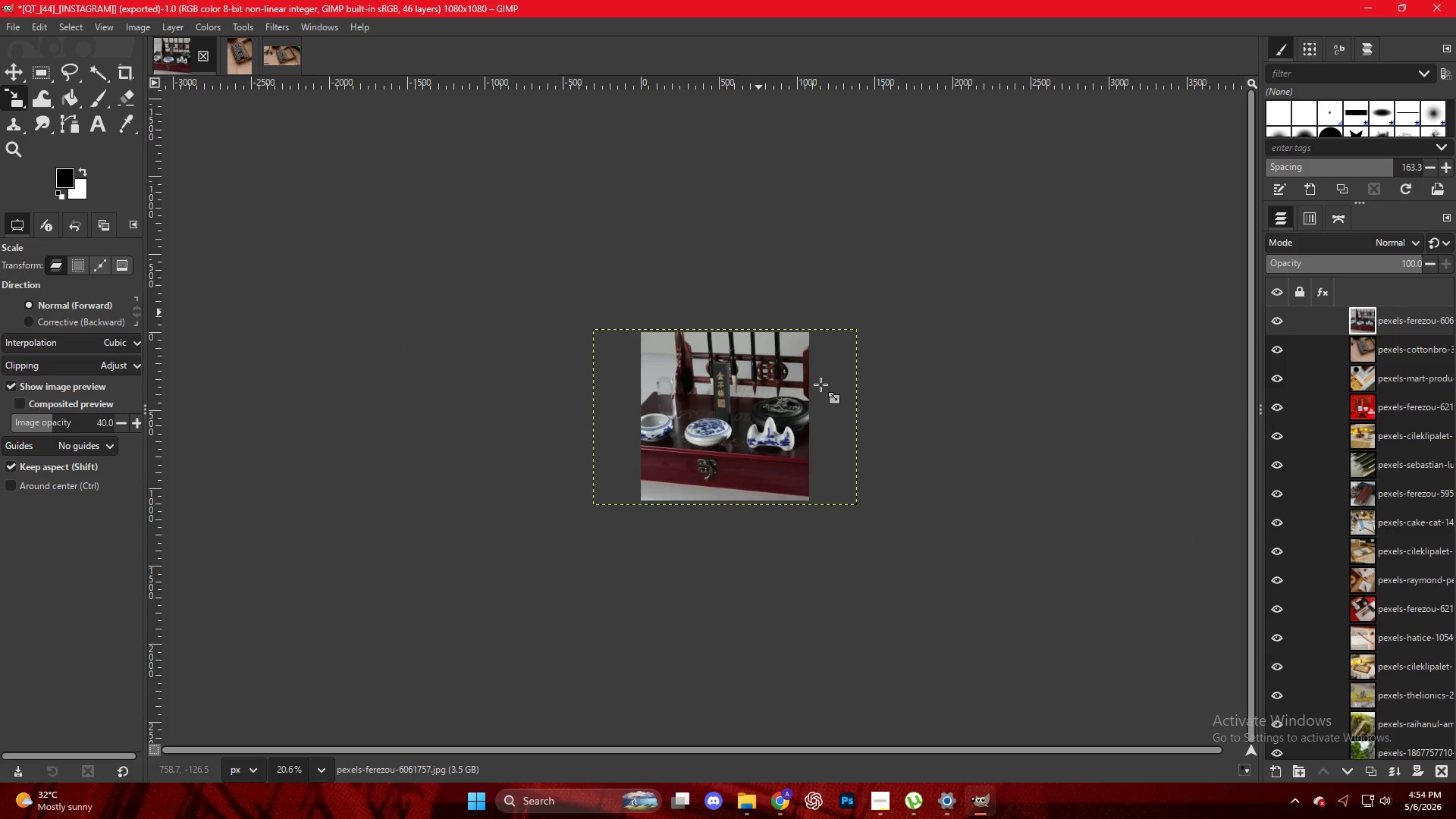 
hold_key(key=ControlLeft, duration=0.84)
scroll: coordinate [688, 428], scroll_direction: up, amount: 11.0
 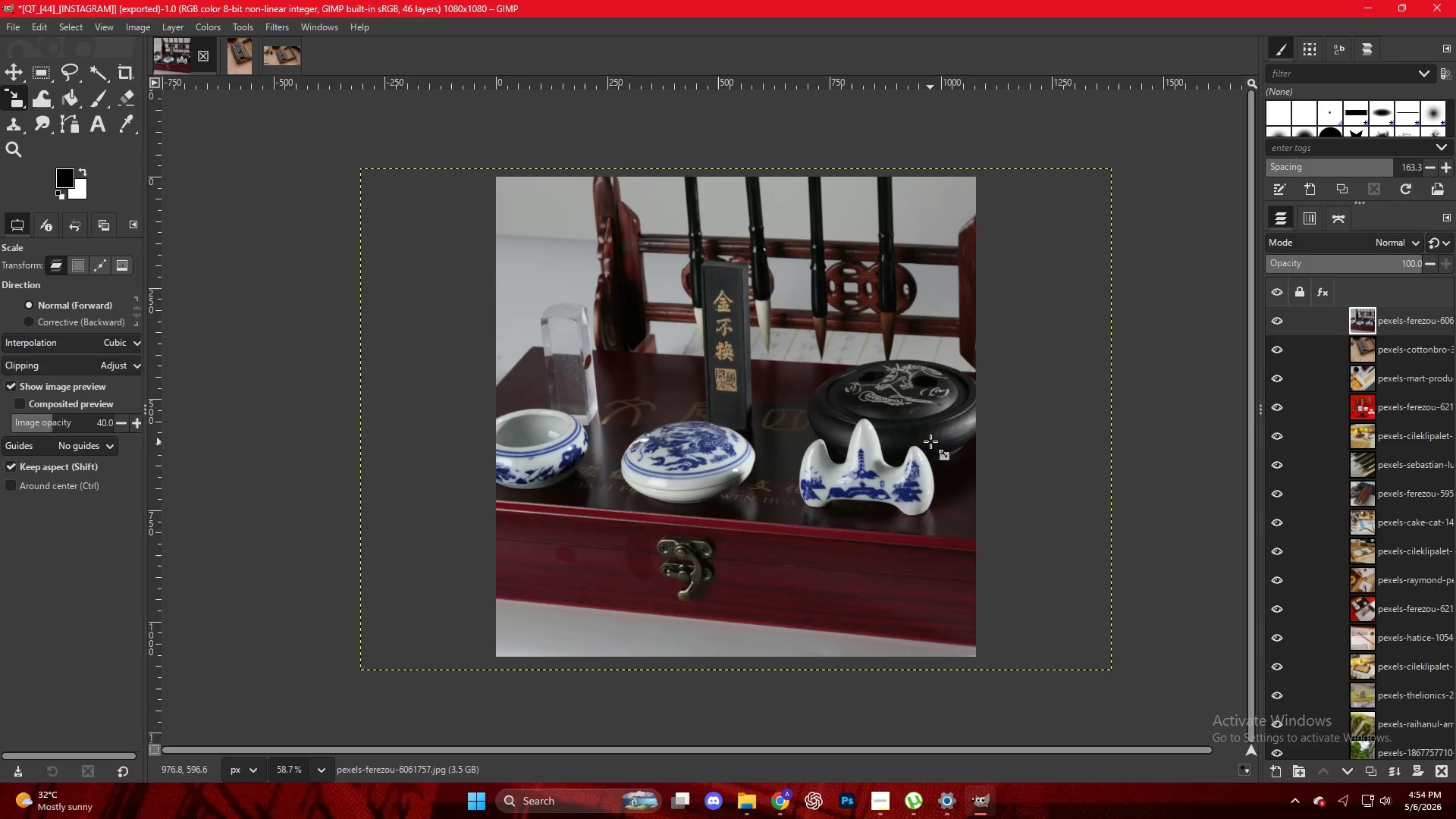 
key(Control+Shift+E)
 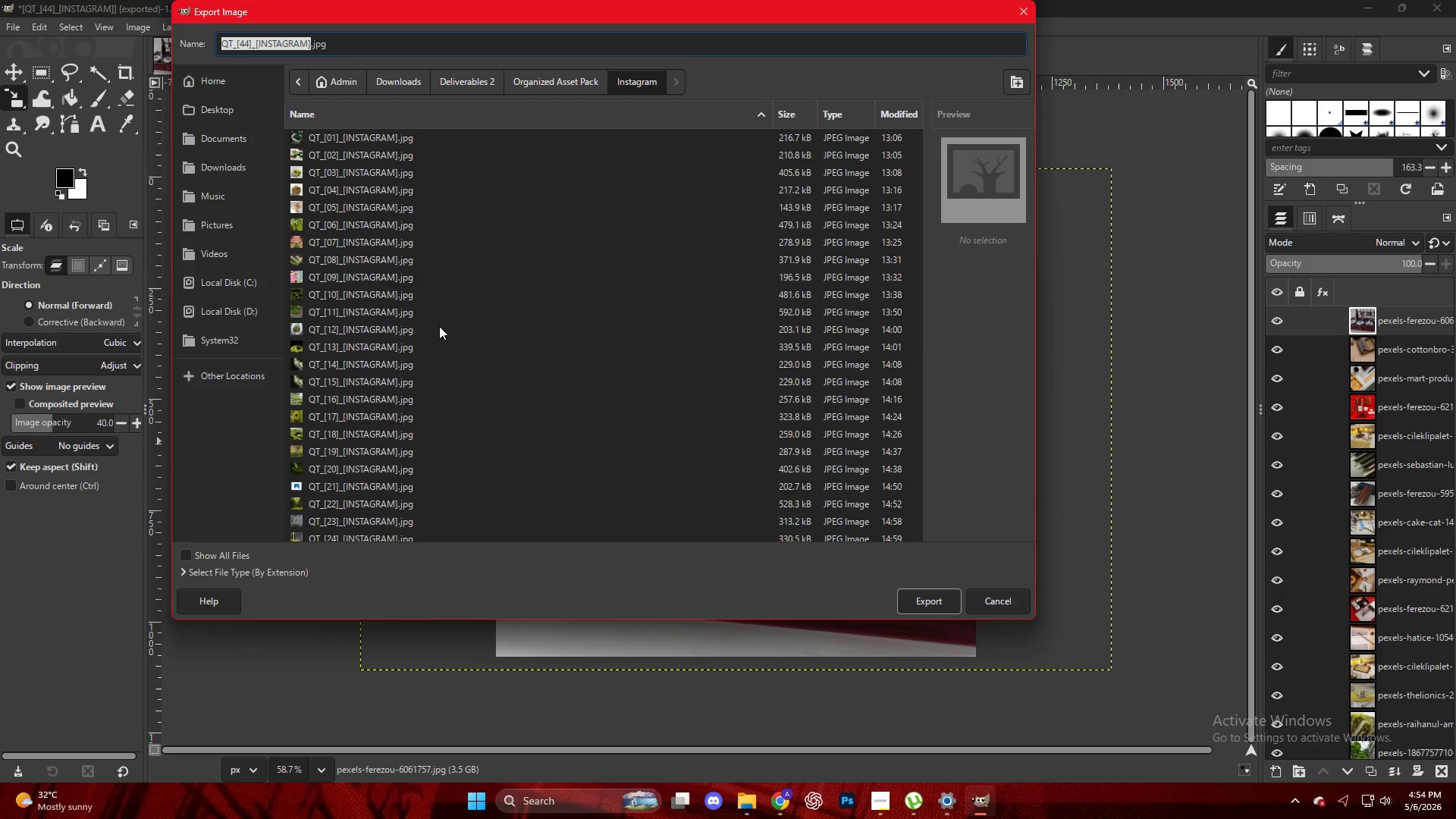 
scroll: coordinate [347, 507], scroll_direction: down, amount: 18.0
 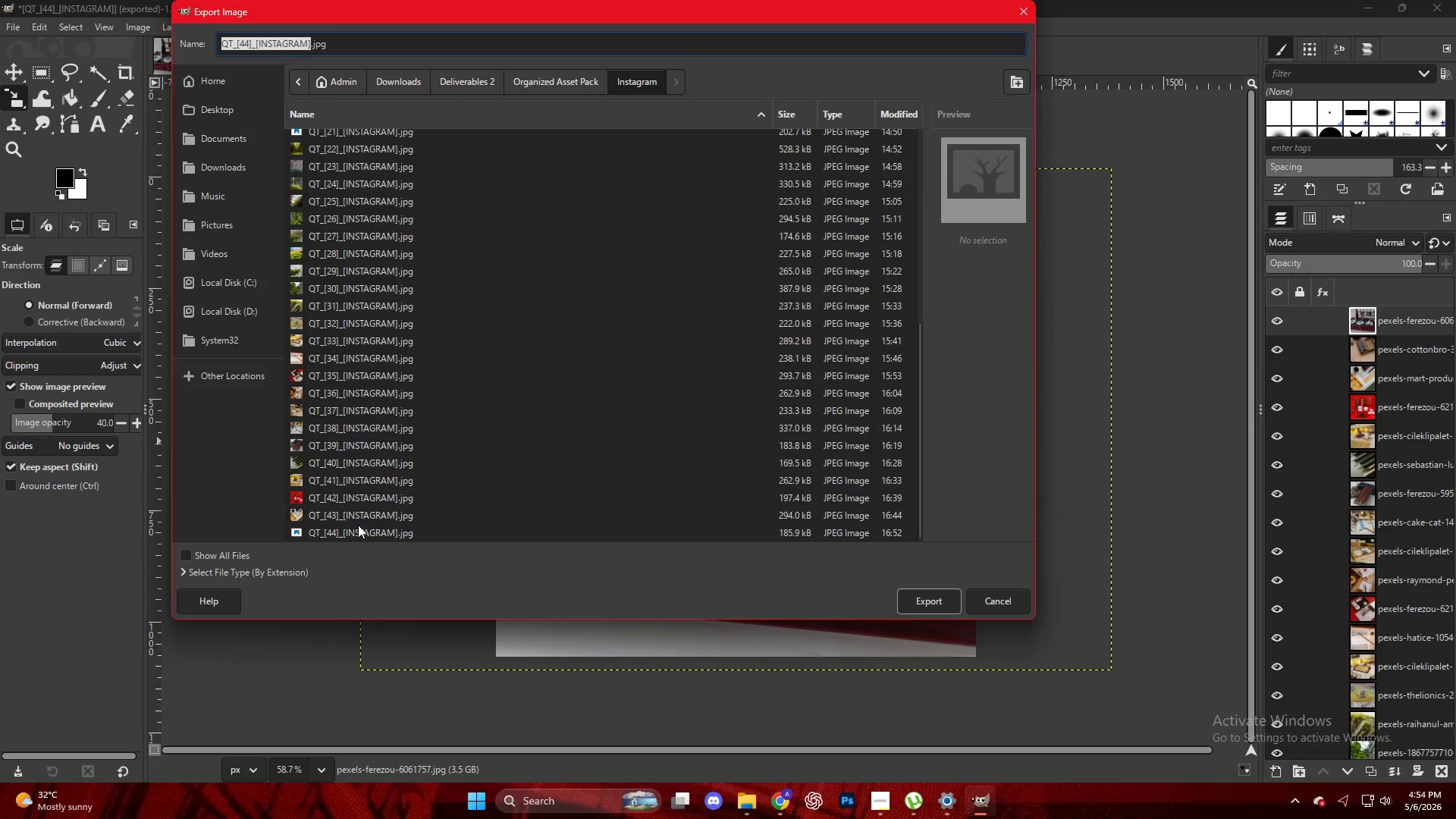 
left_click([361, 532])
 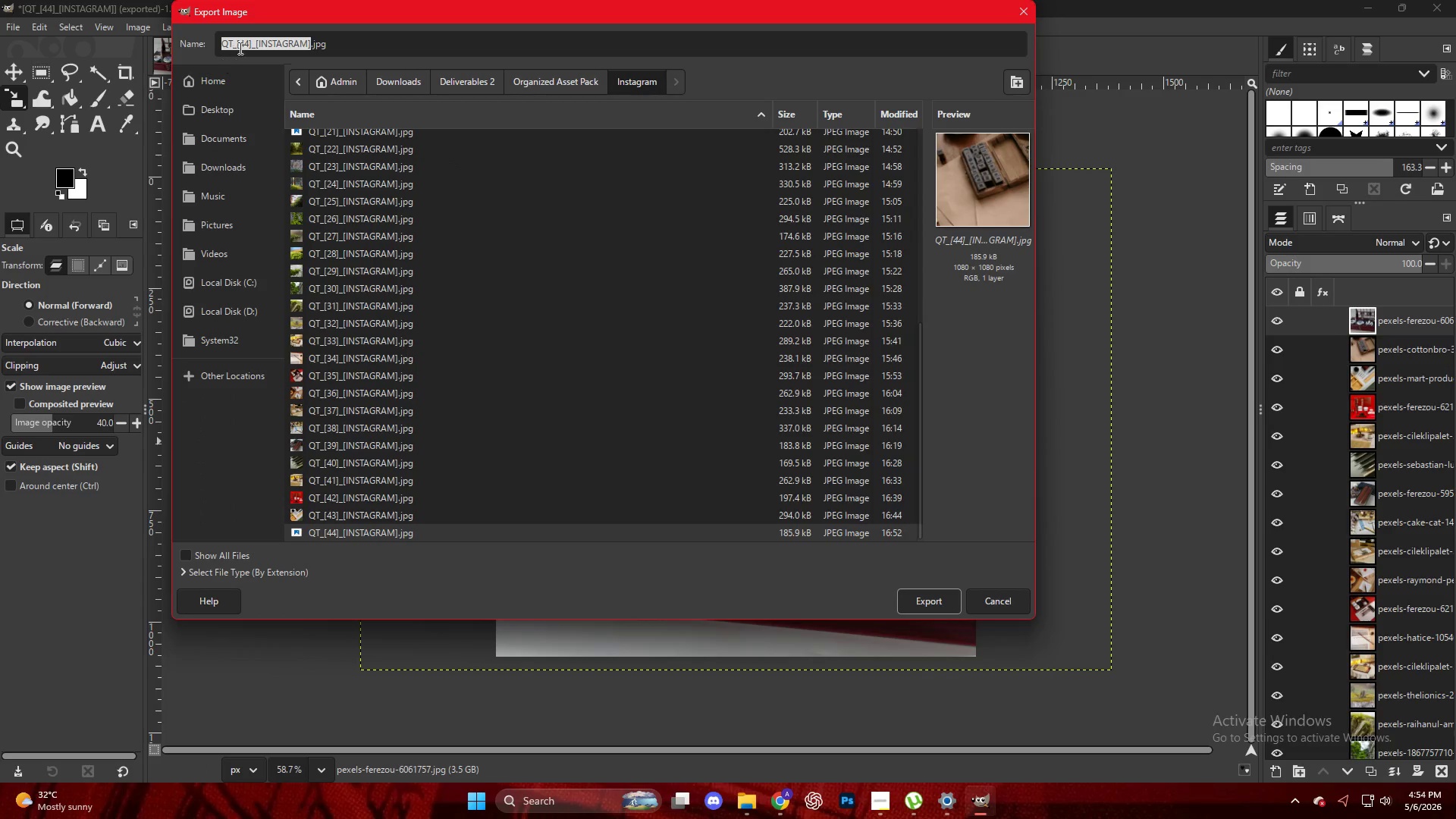 
left_click([249, 47])
 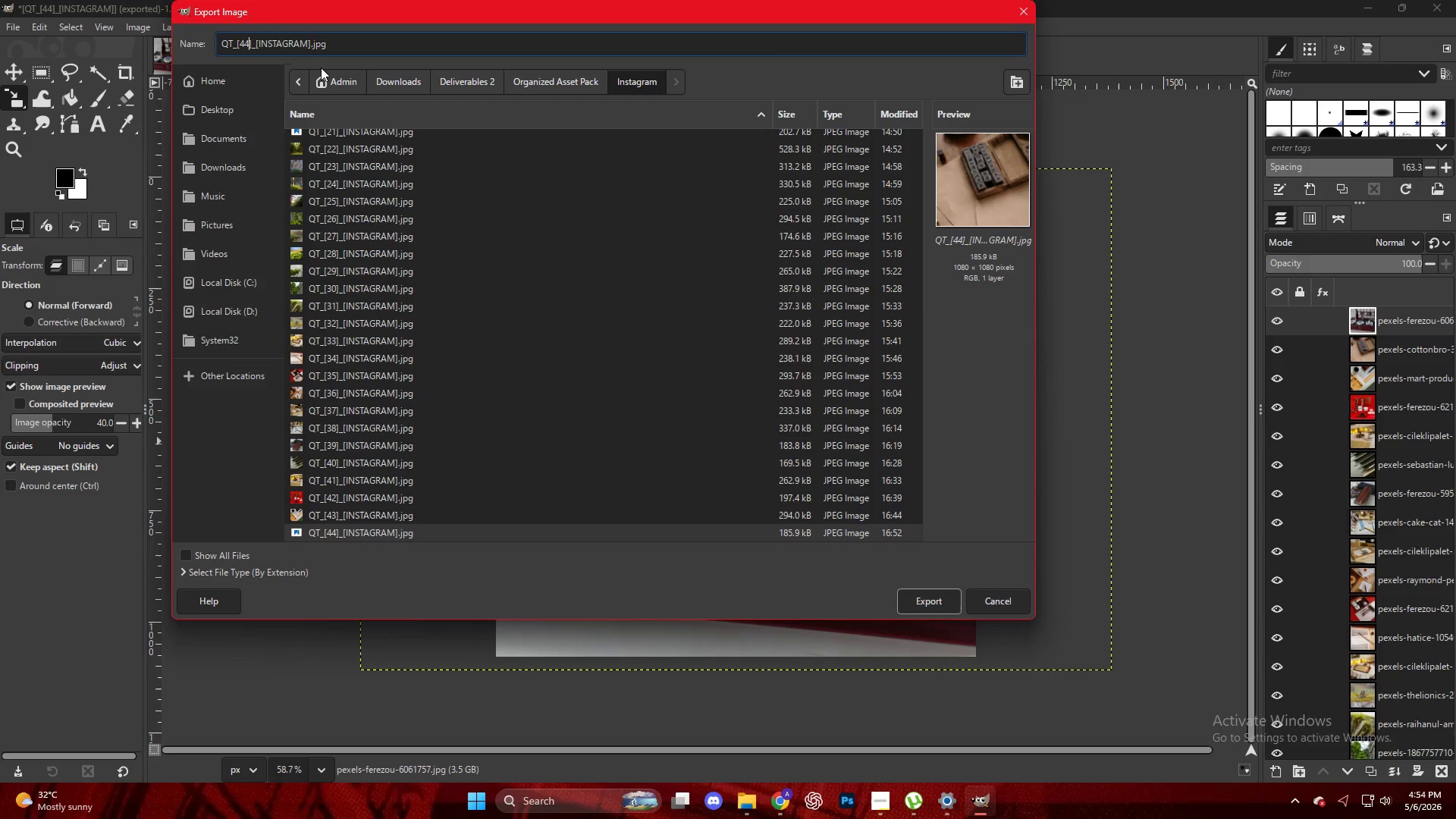 
key(ArrowLeft)
 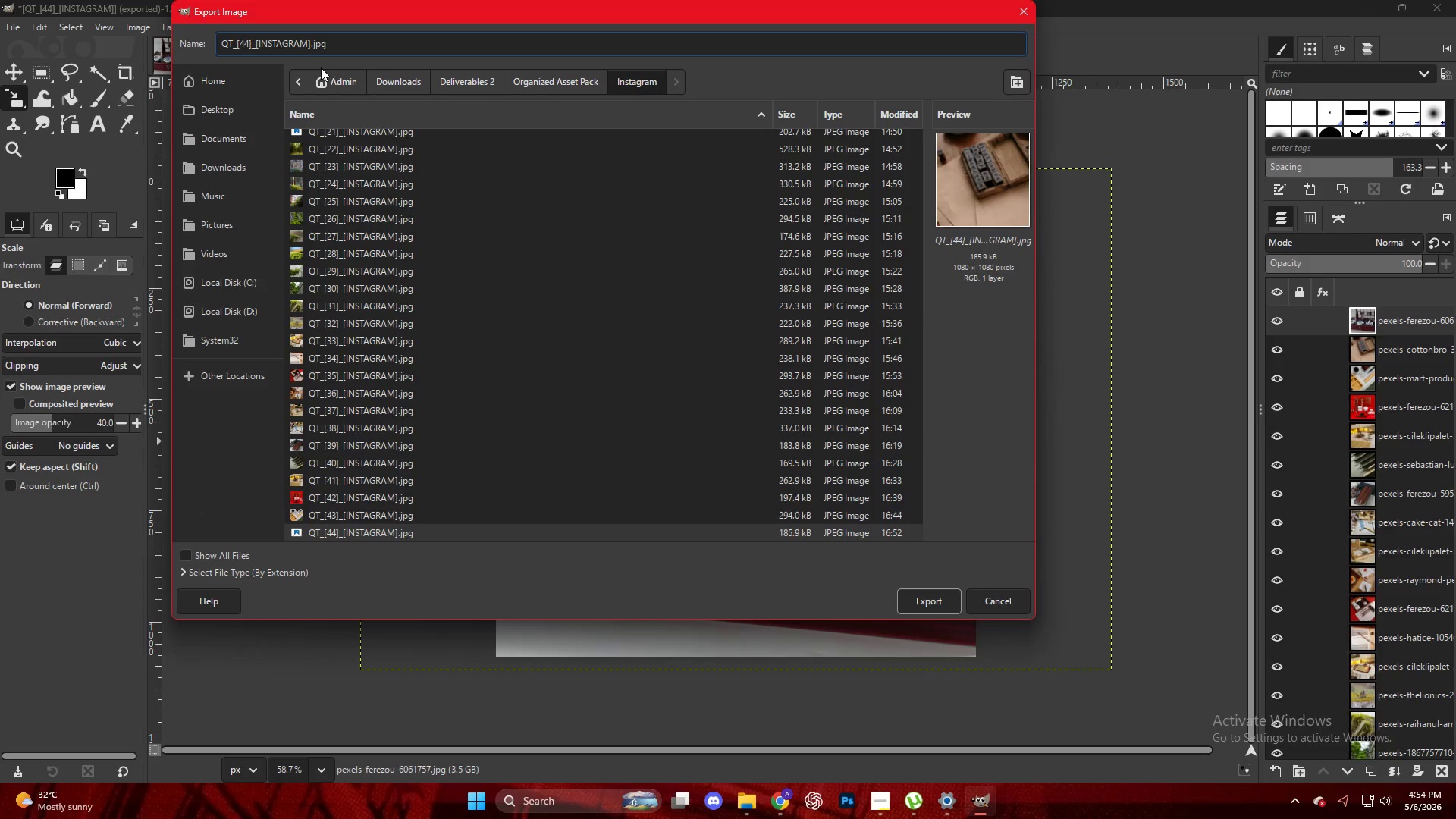 
key(ArrowRight)
 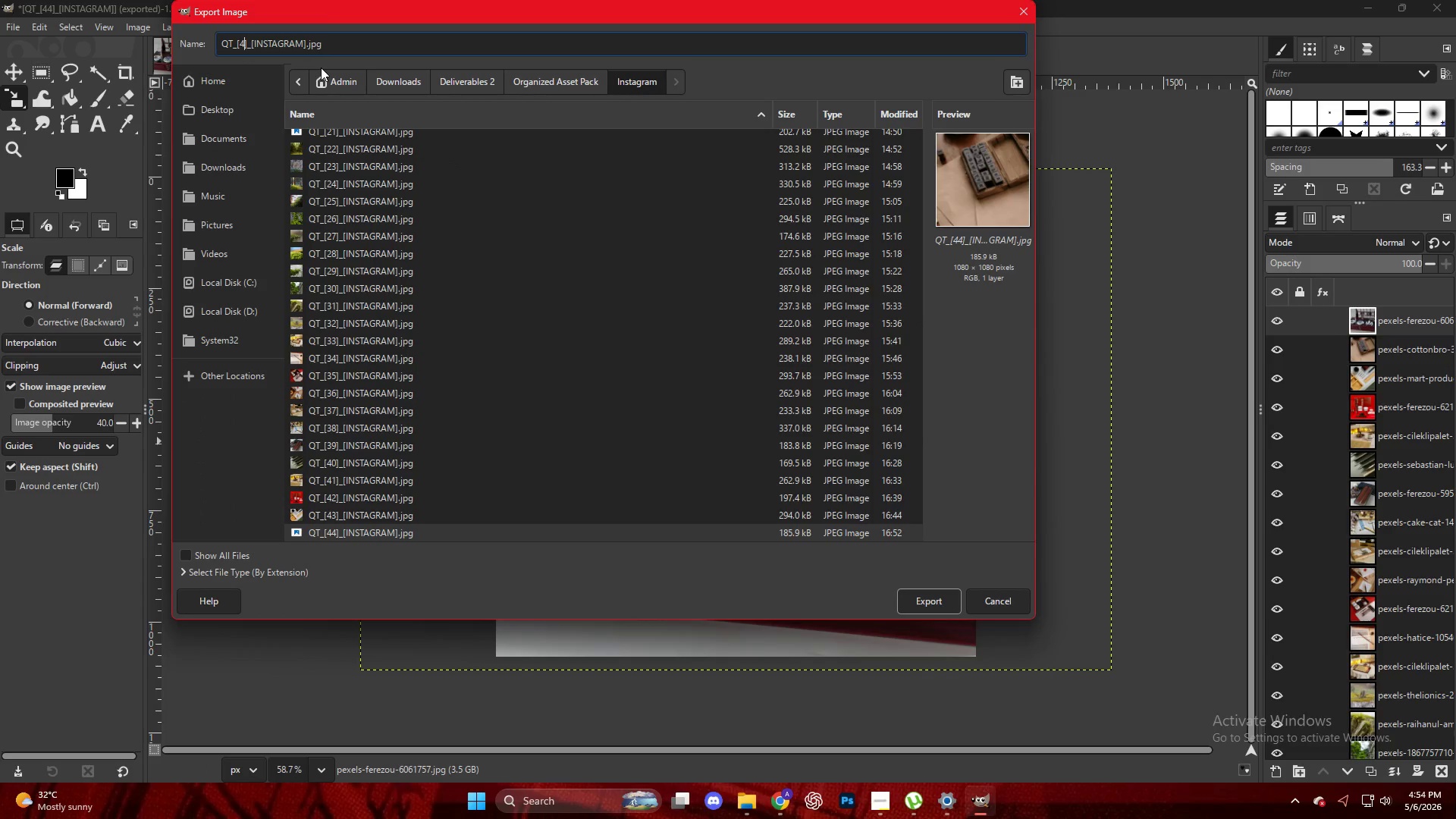 
key(Backspace)
 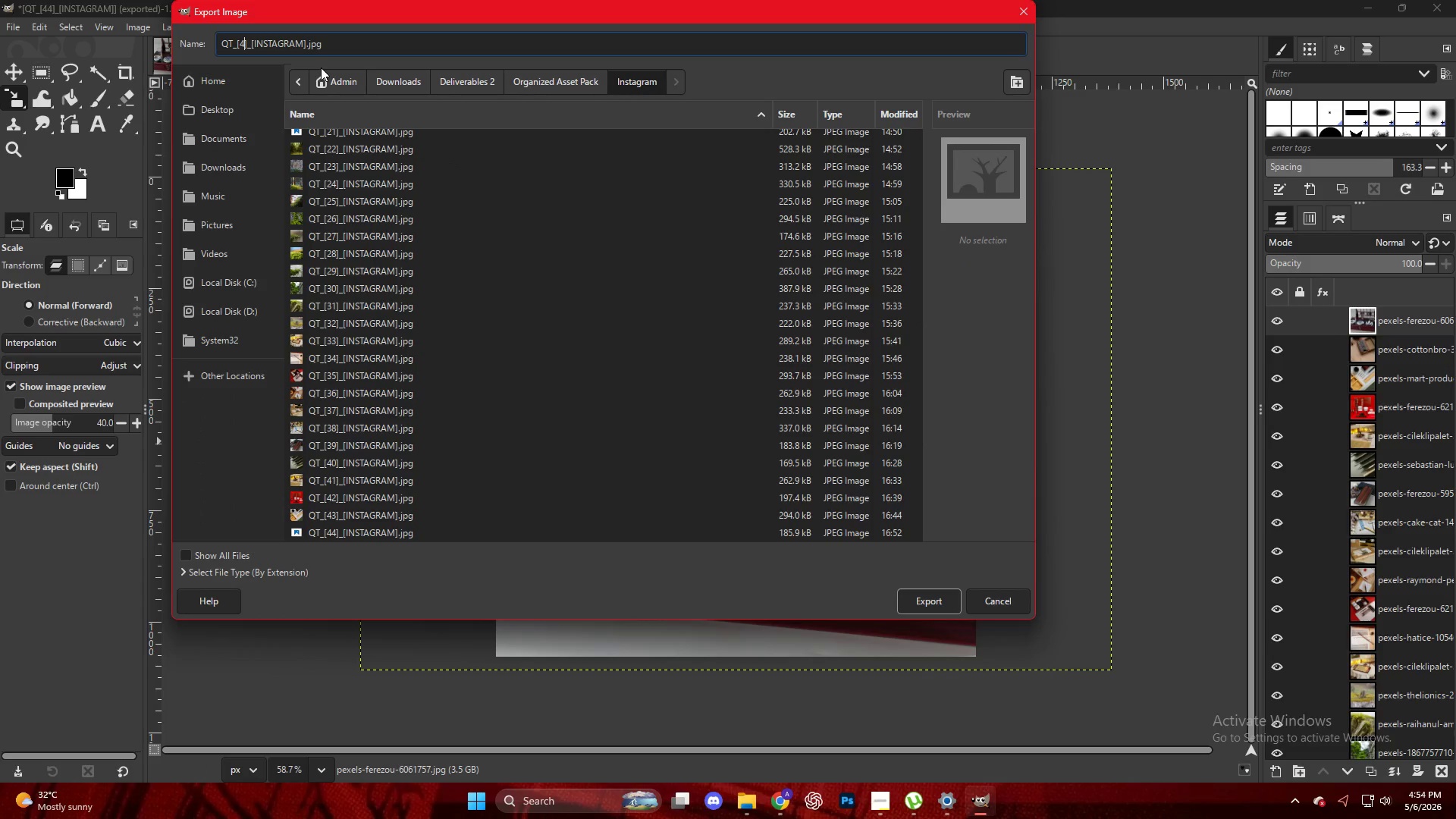 
key(Numpad5)
 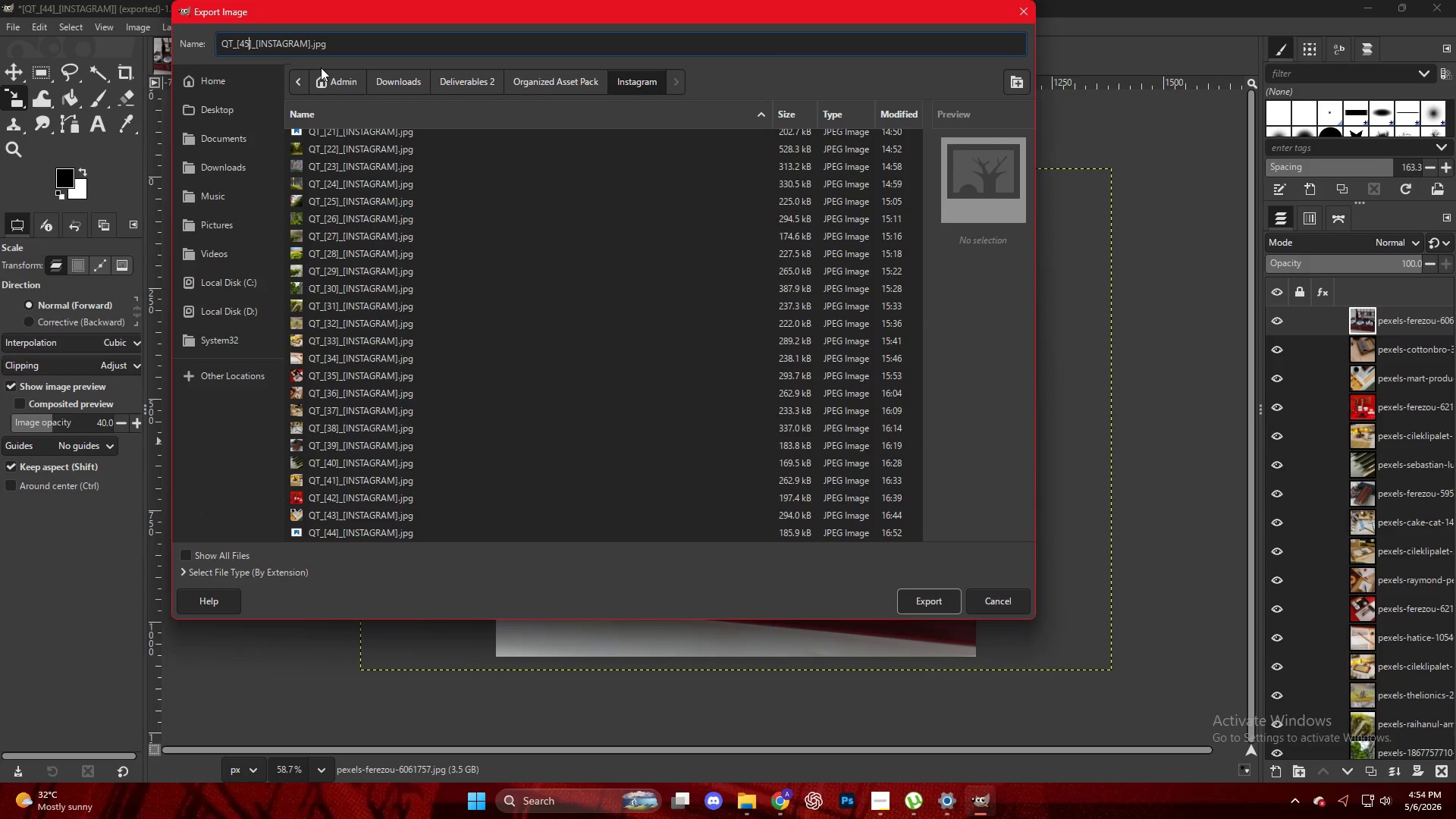 
key(NumpadEnter)
 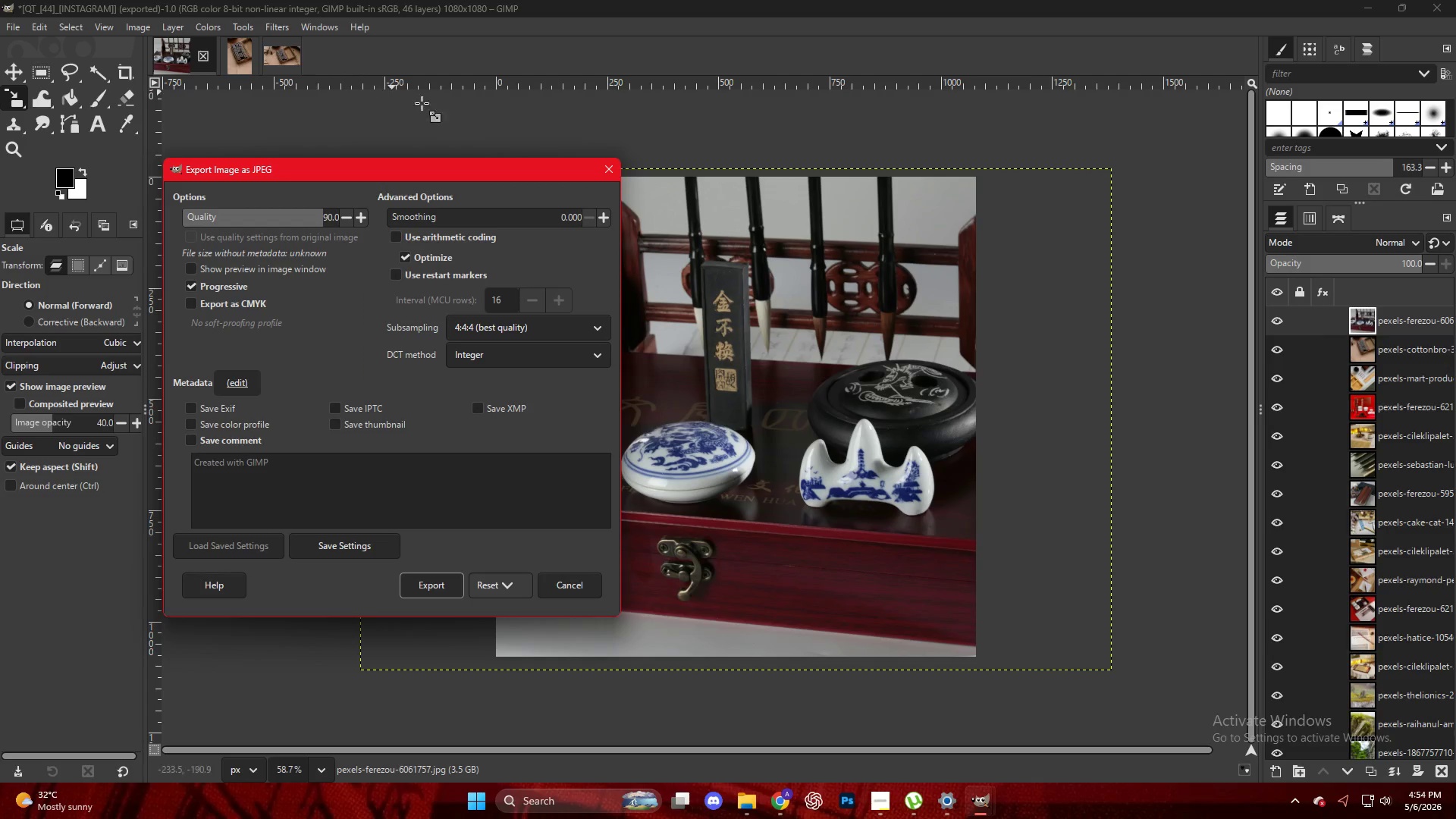 
left_click([444, 592])
 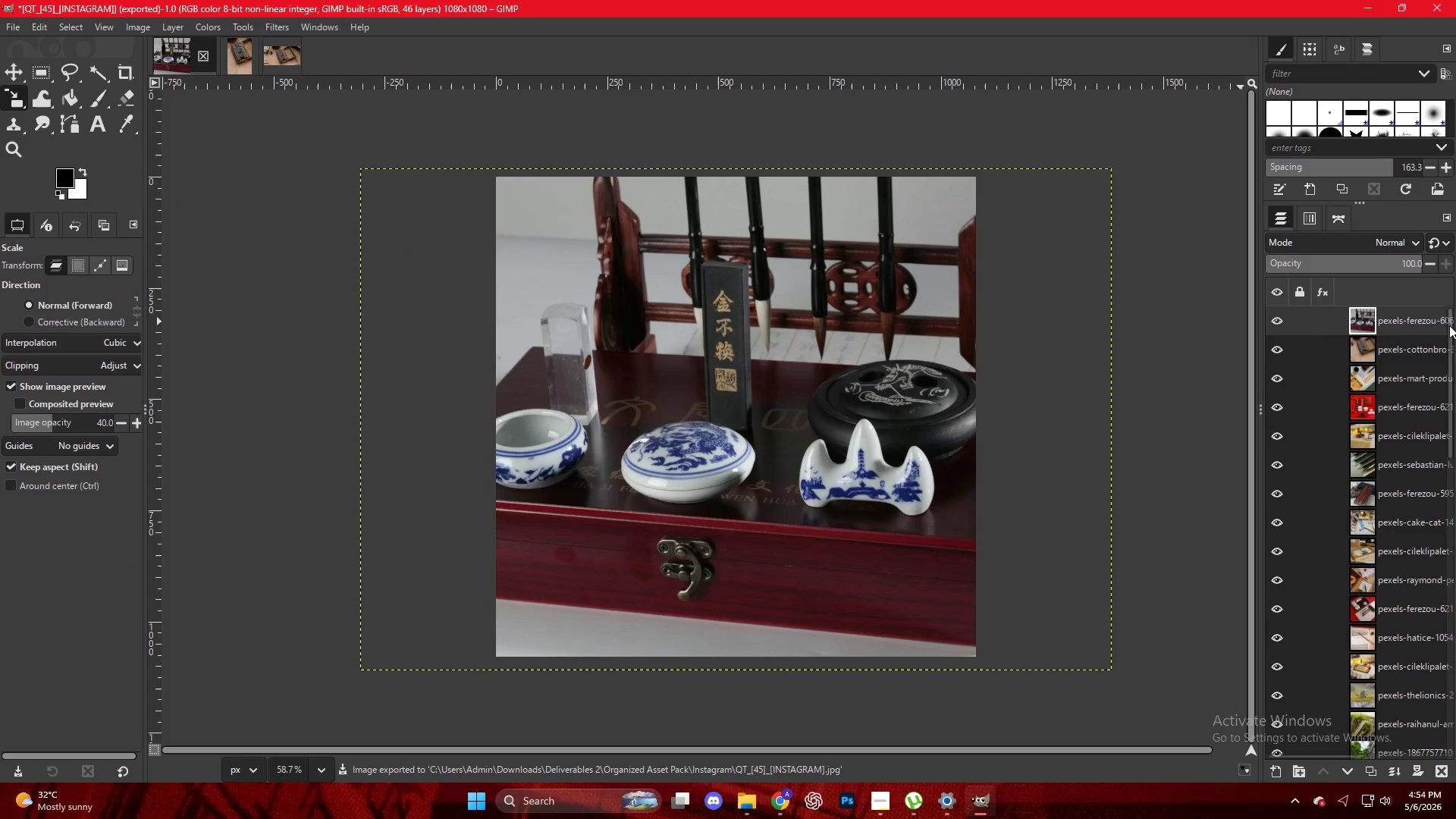 
left_click_drag(start_coordinate=[1407, 325], to_coordinate=[781, 448])
 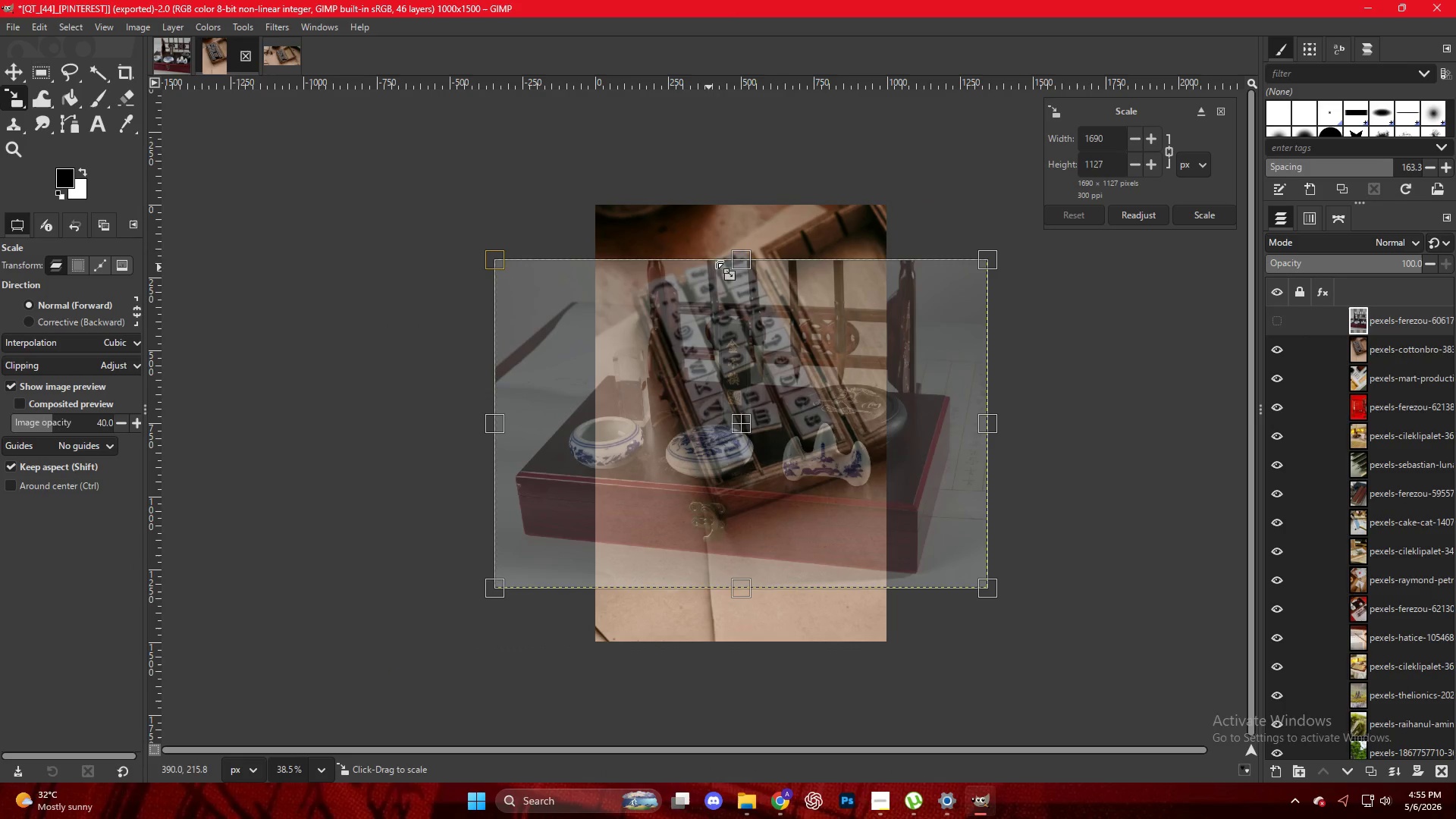 
left_click_drag(start_coordinate=[745, 263], to_coordinate=[748, 205])
 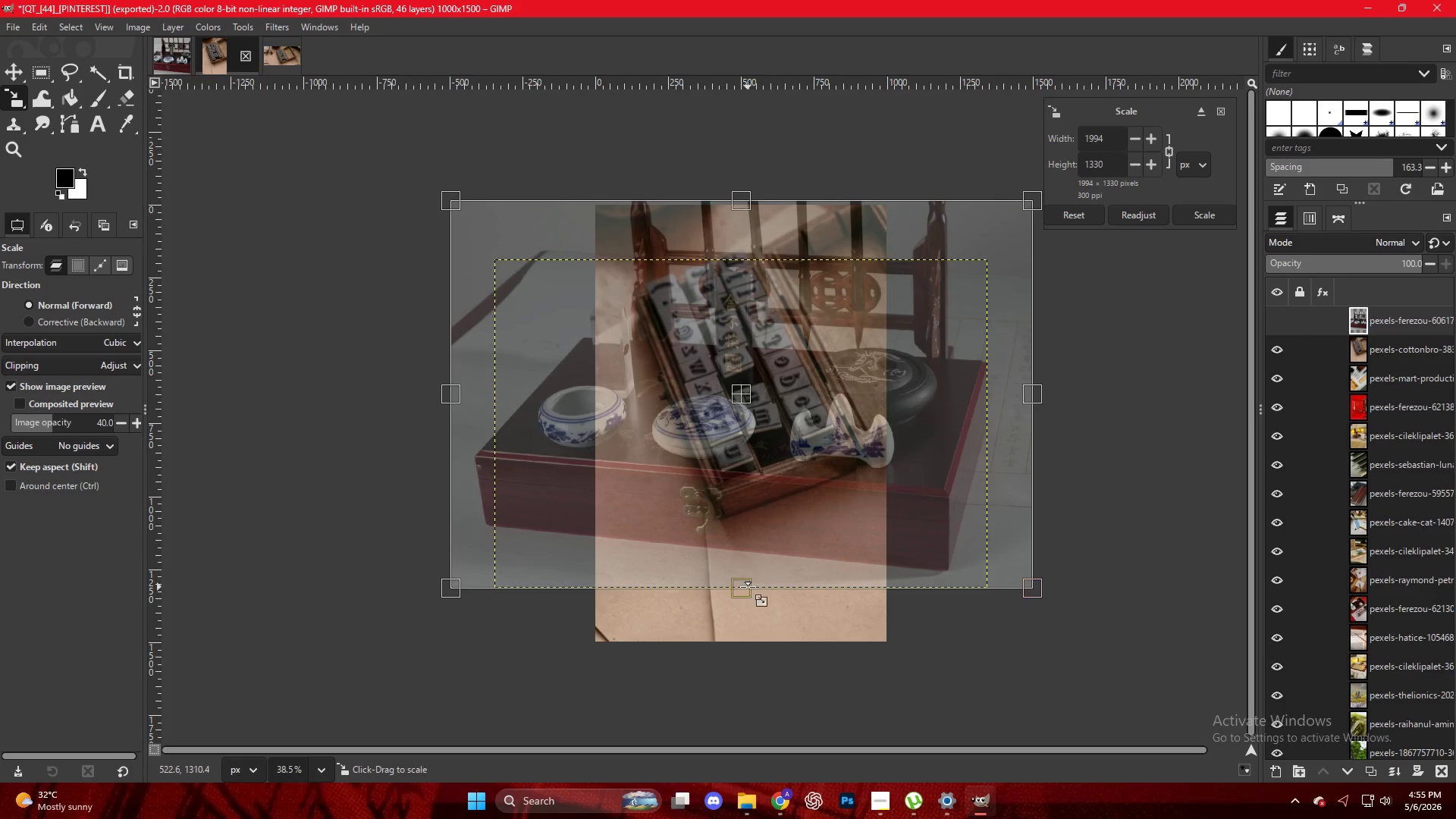 
left_click_drag(start_coordinate=[747, 589], to_coordinate=[747, 646])
 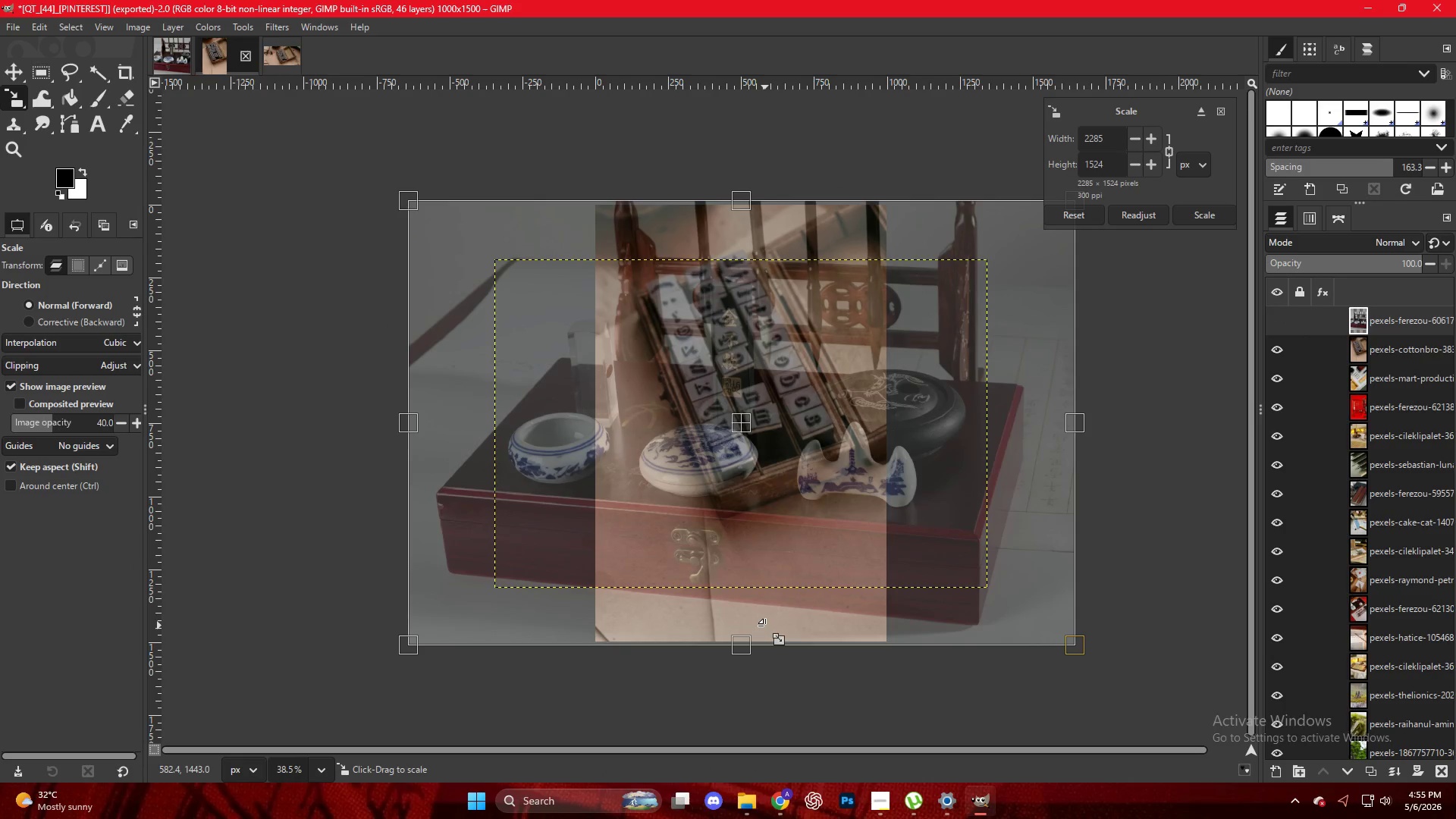 
key(NumpadEnter)
 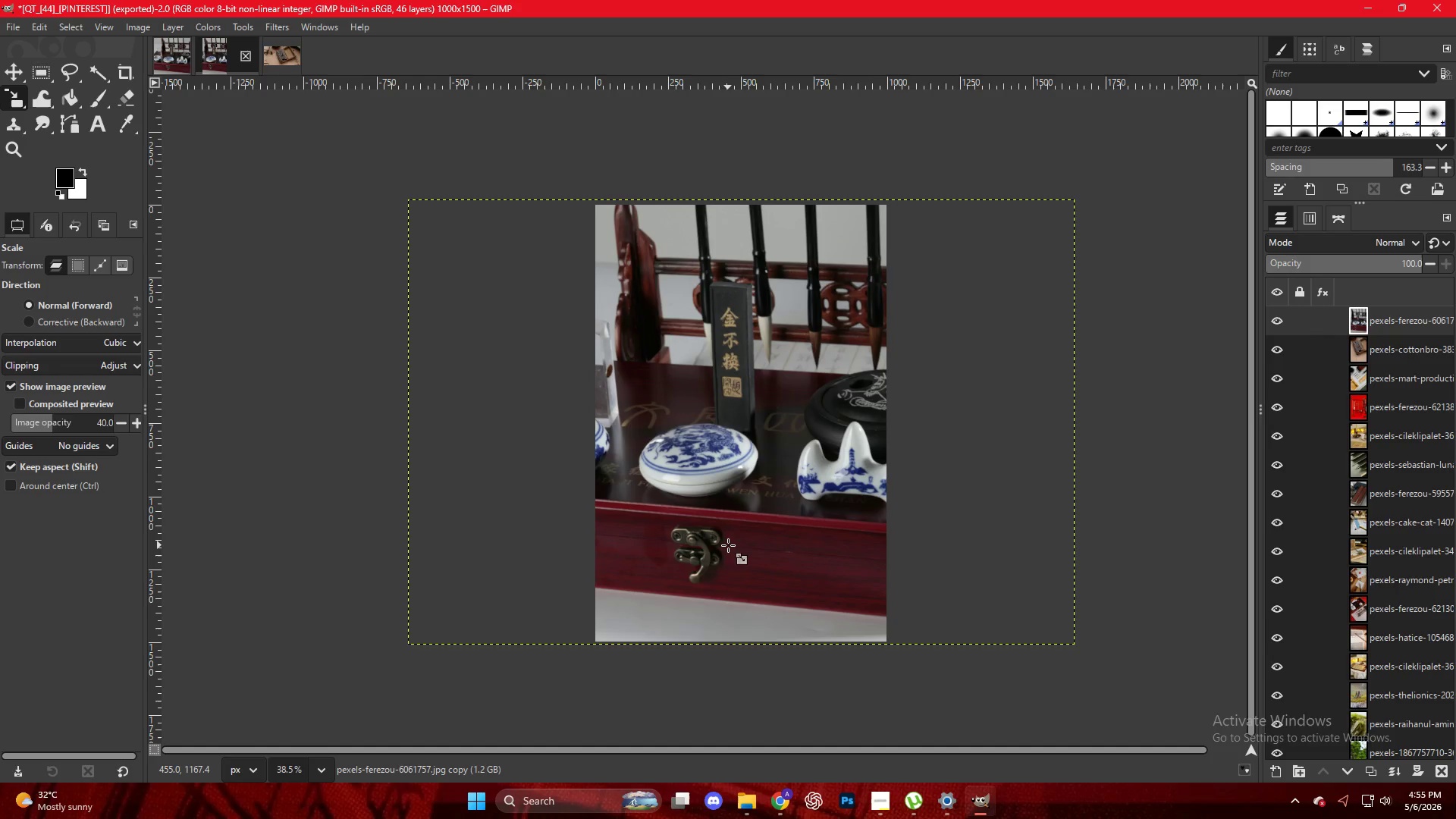 
key(Control+Shift+E)
 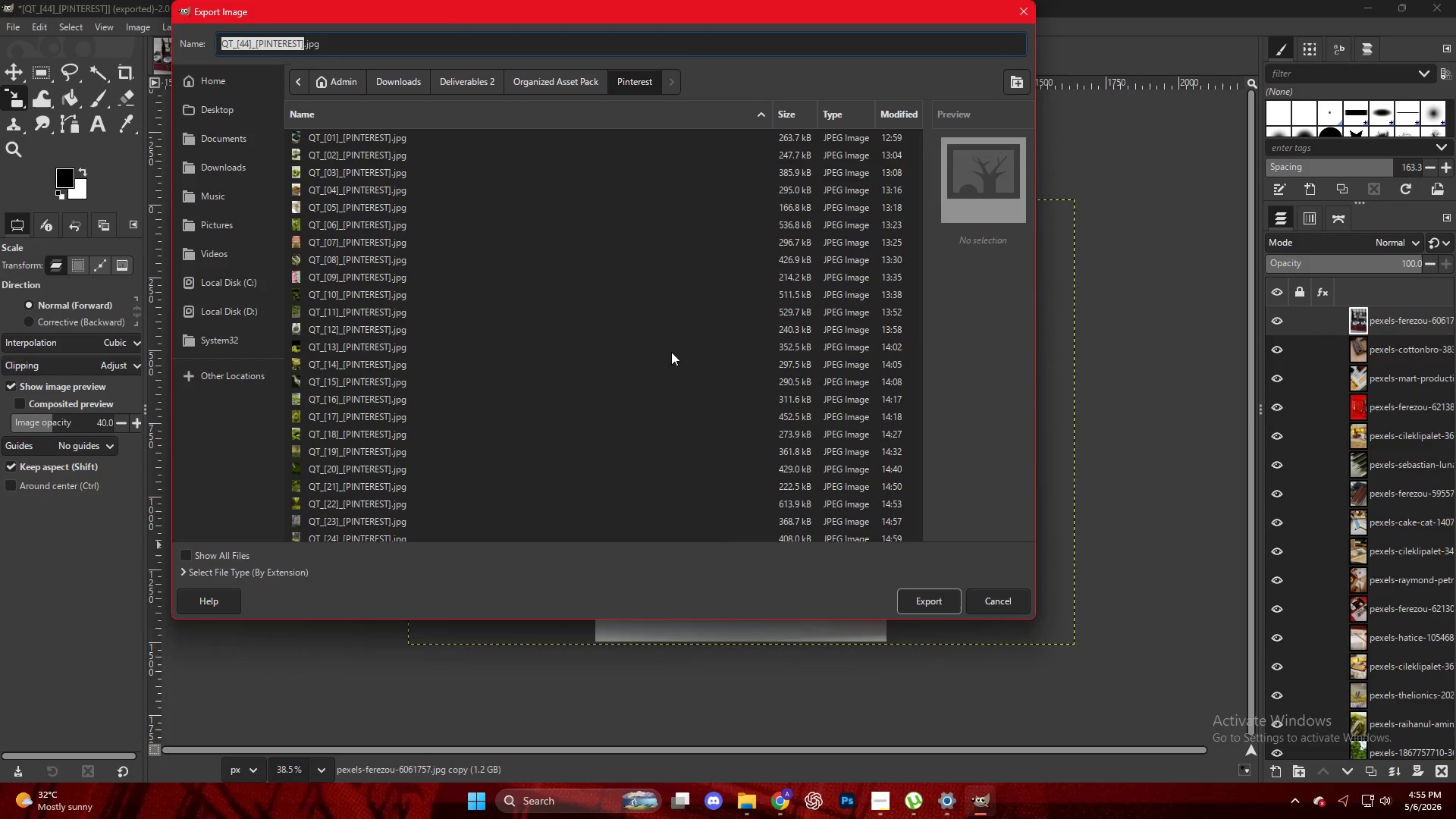 
scroll: coordinate [433, 513], scroll_direction: down, amount: 18.0
 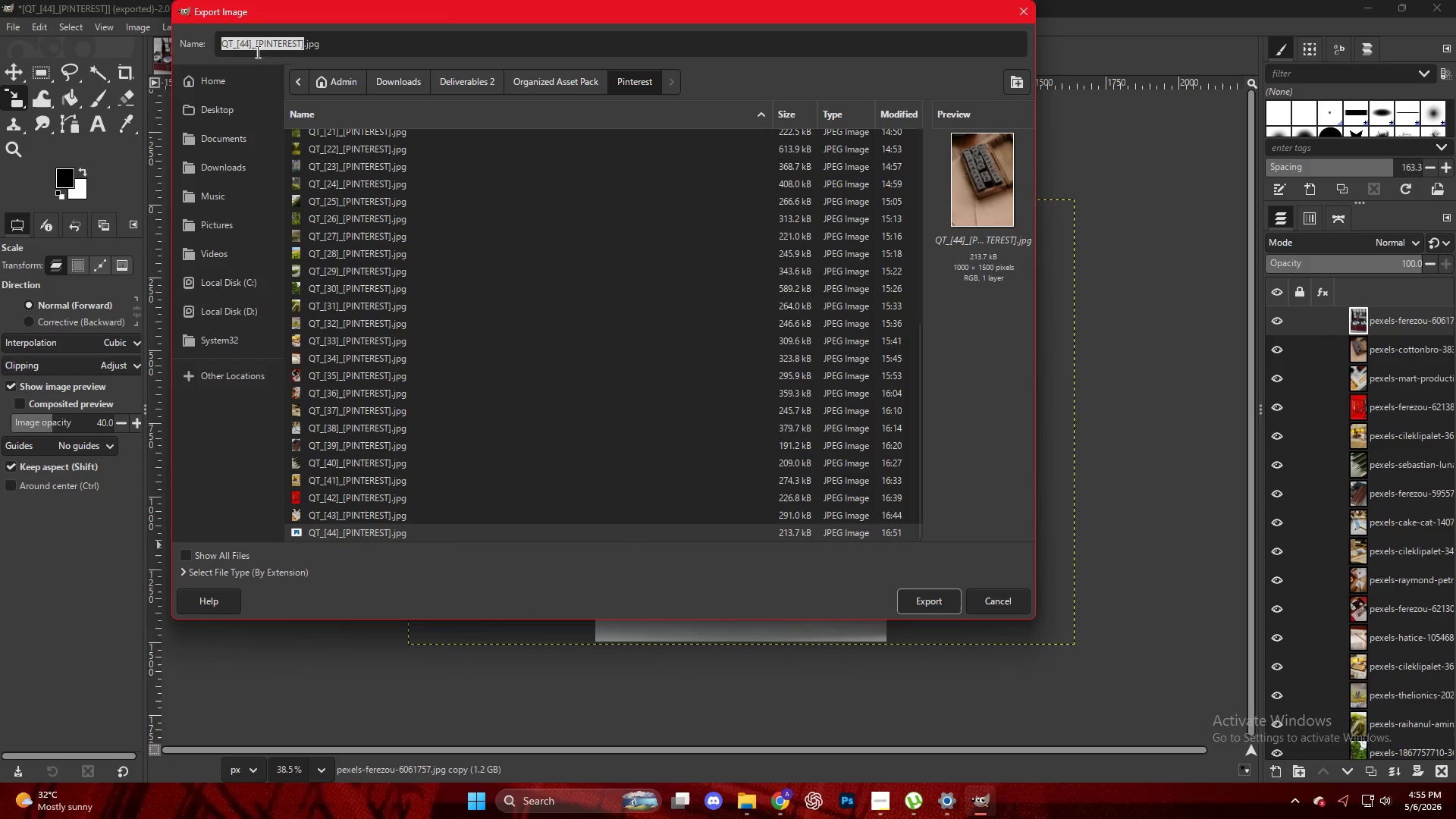 
left_click([249, 45])
 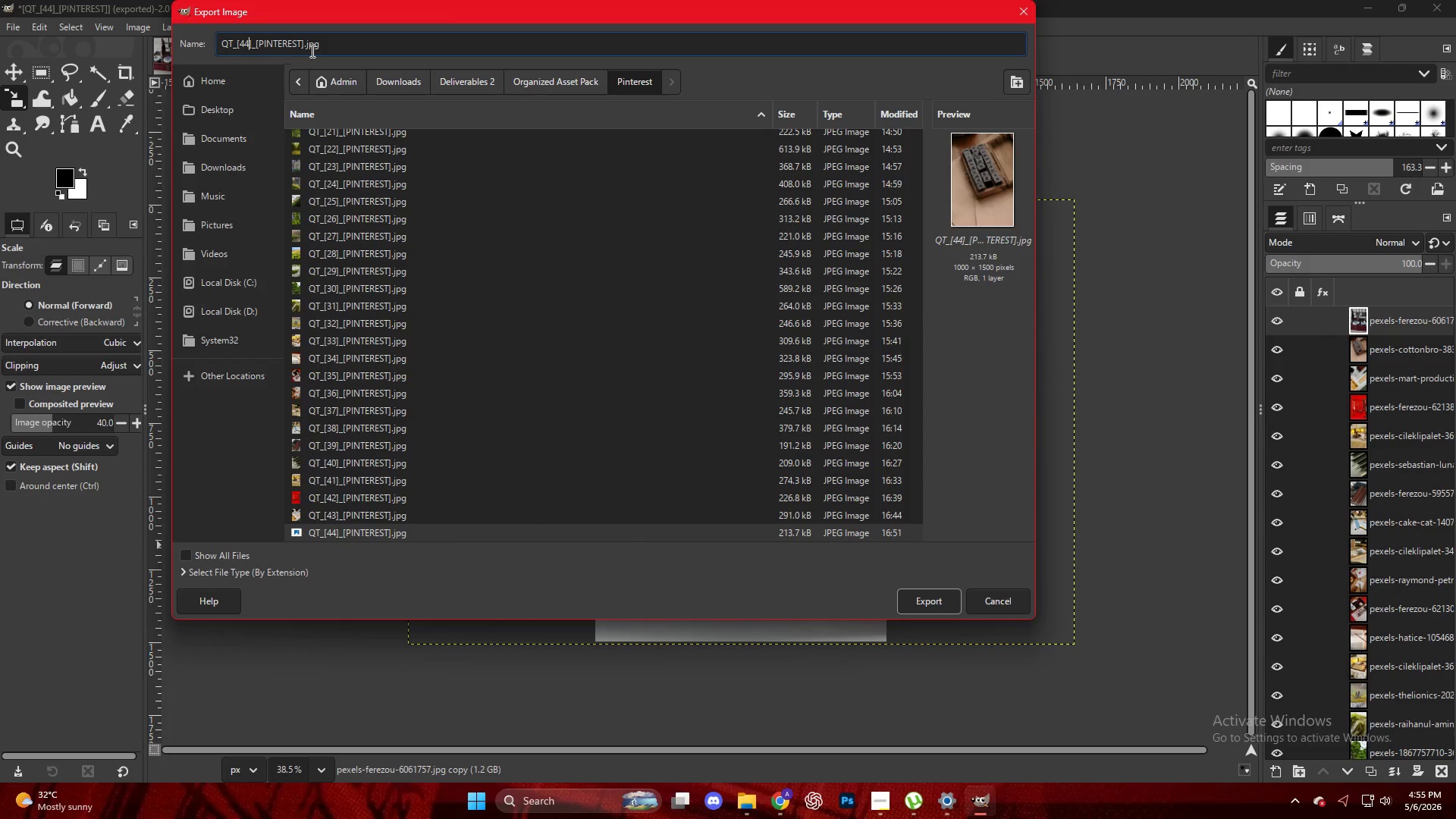 
key(ArrowLeft)
 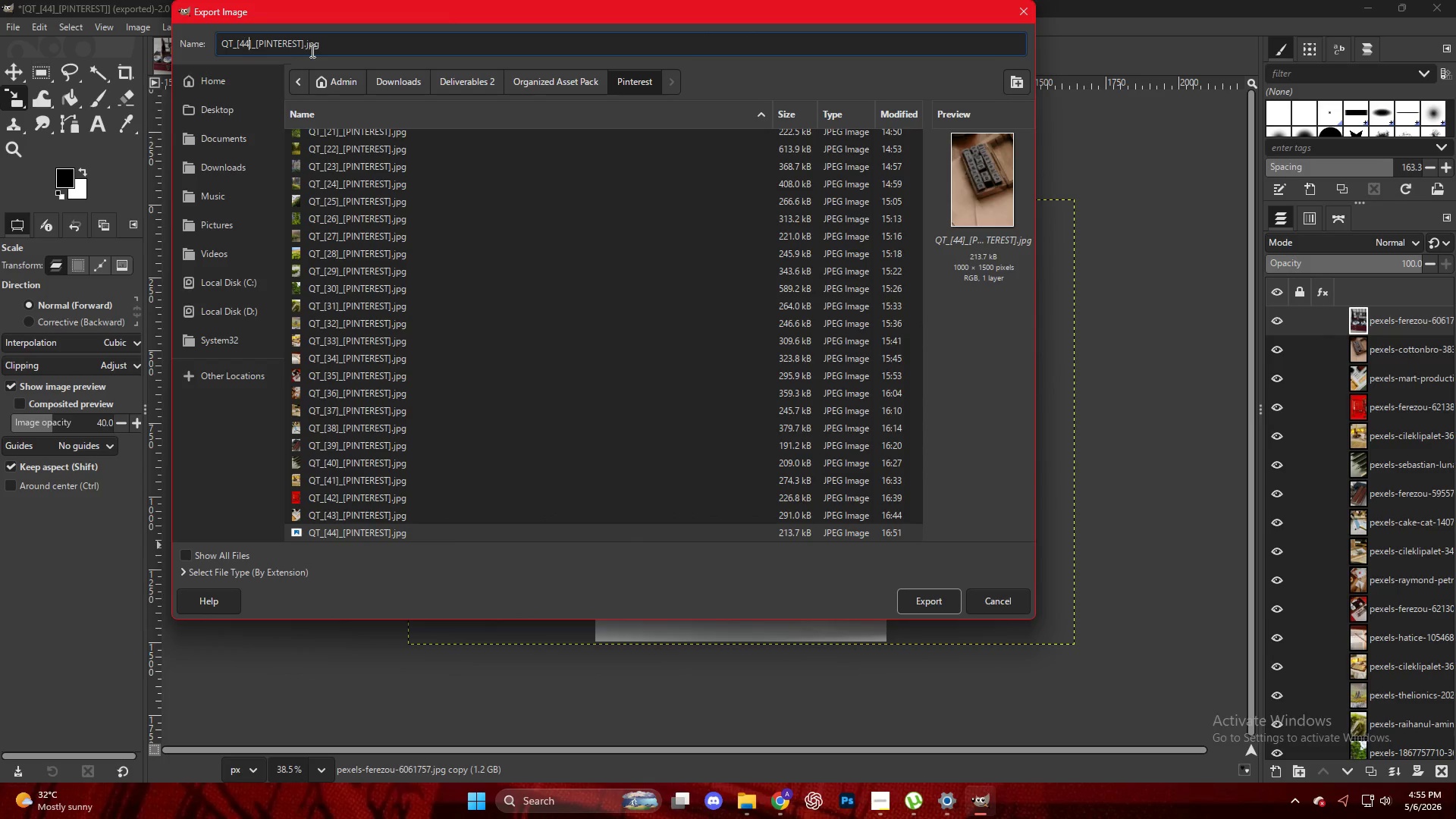 
key(ArrowRight)
 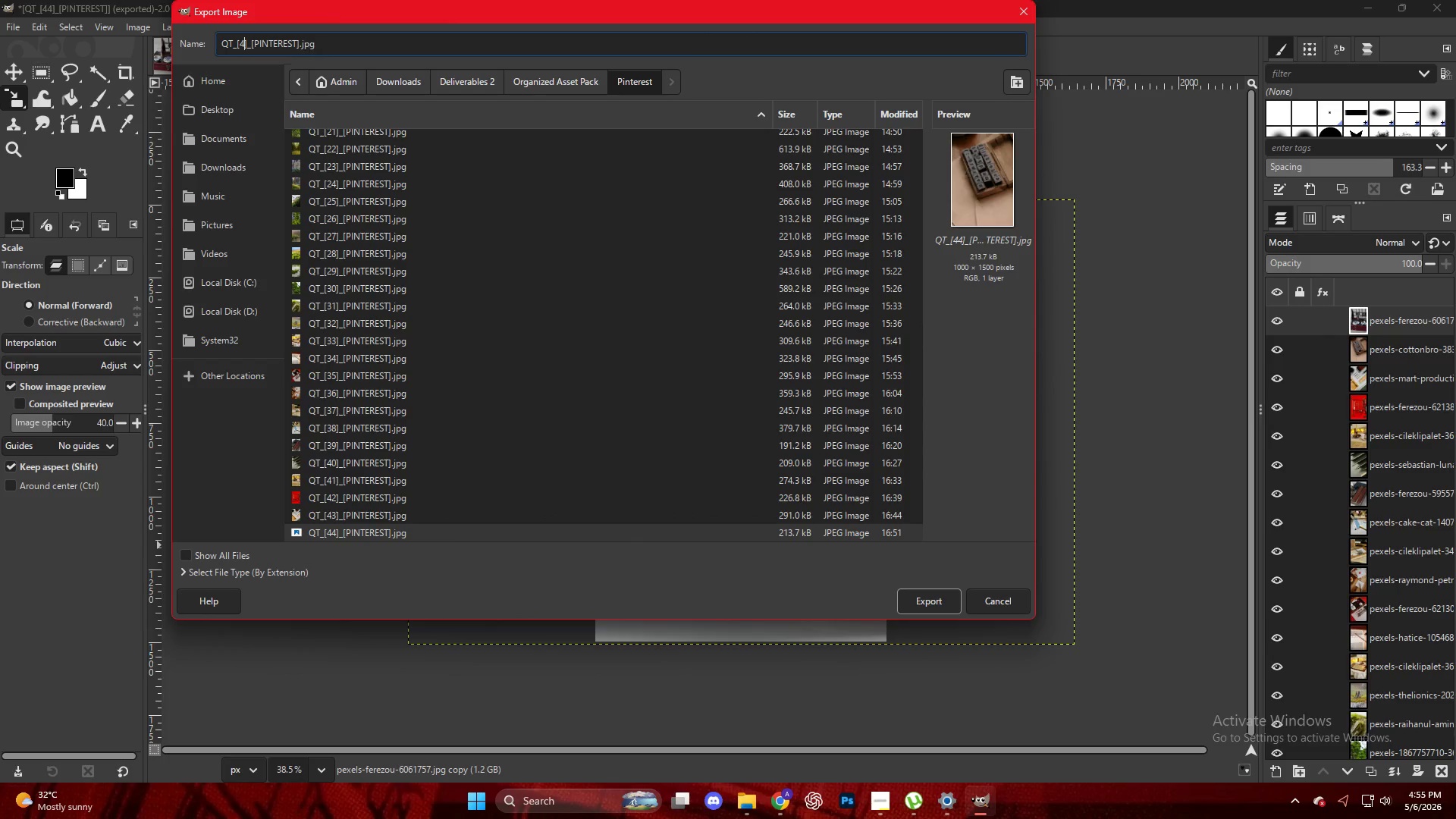 
key(Backspace)
 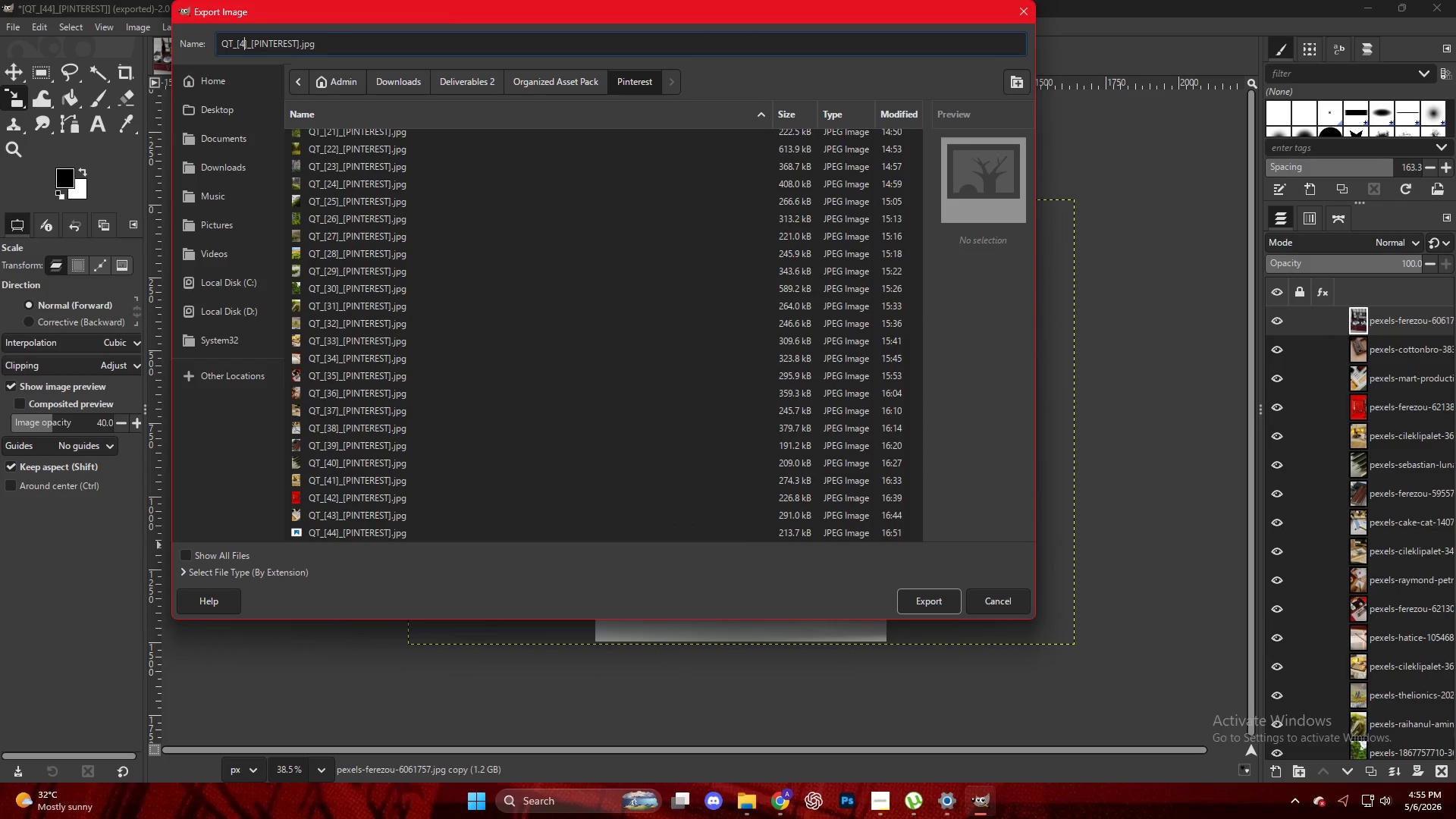 
key(Numpad5)
 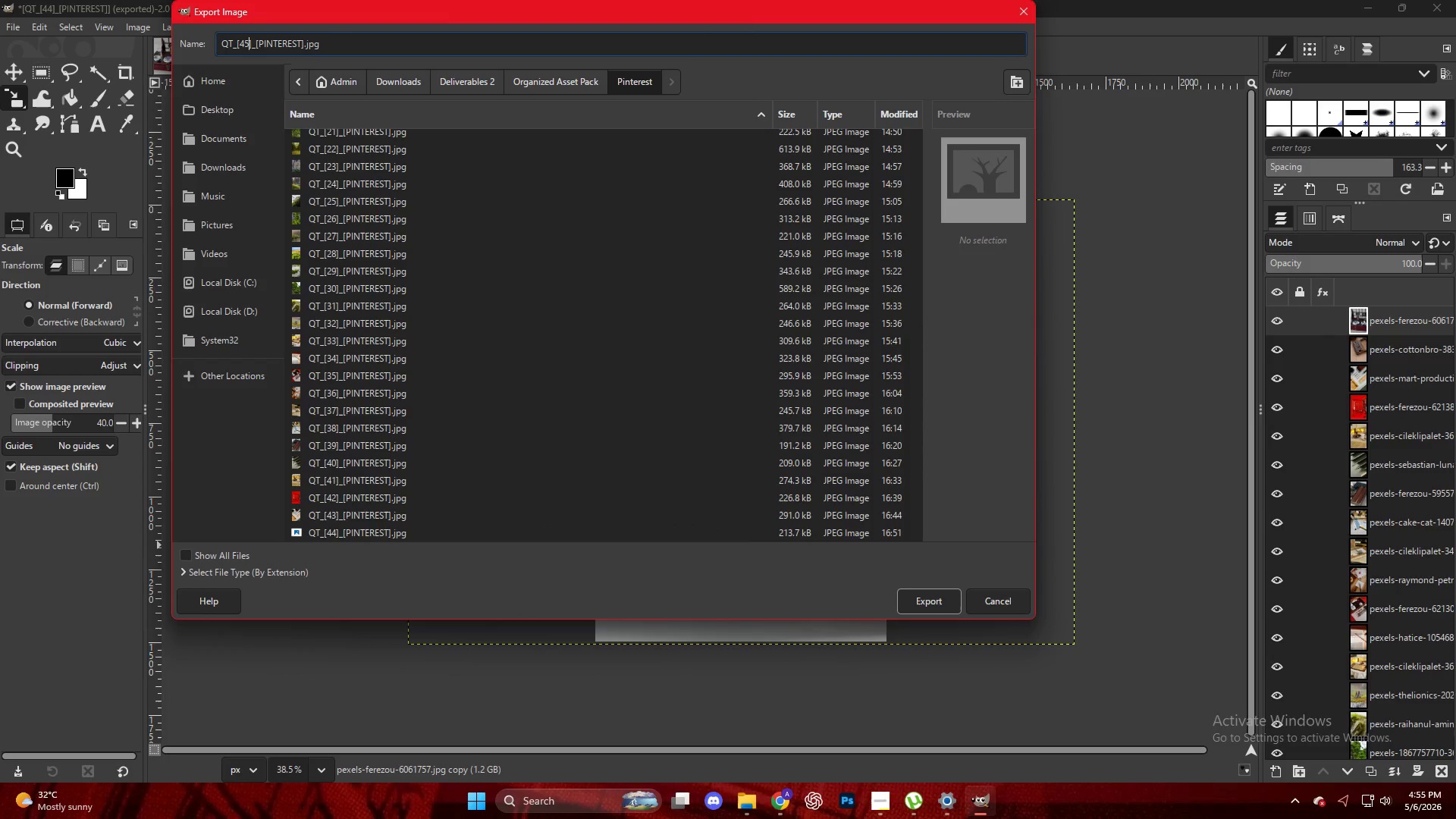 
key(NumpadEnter)
 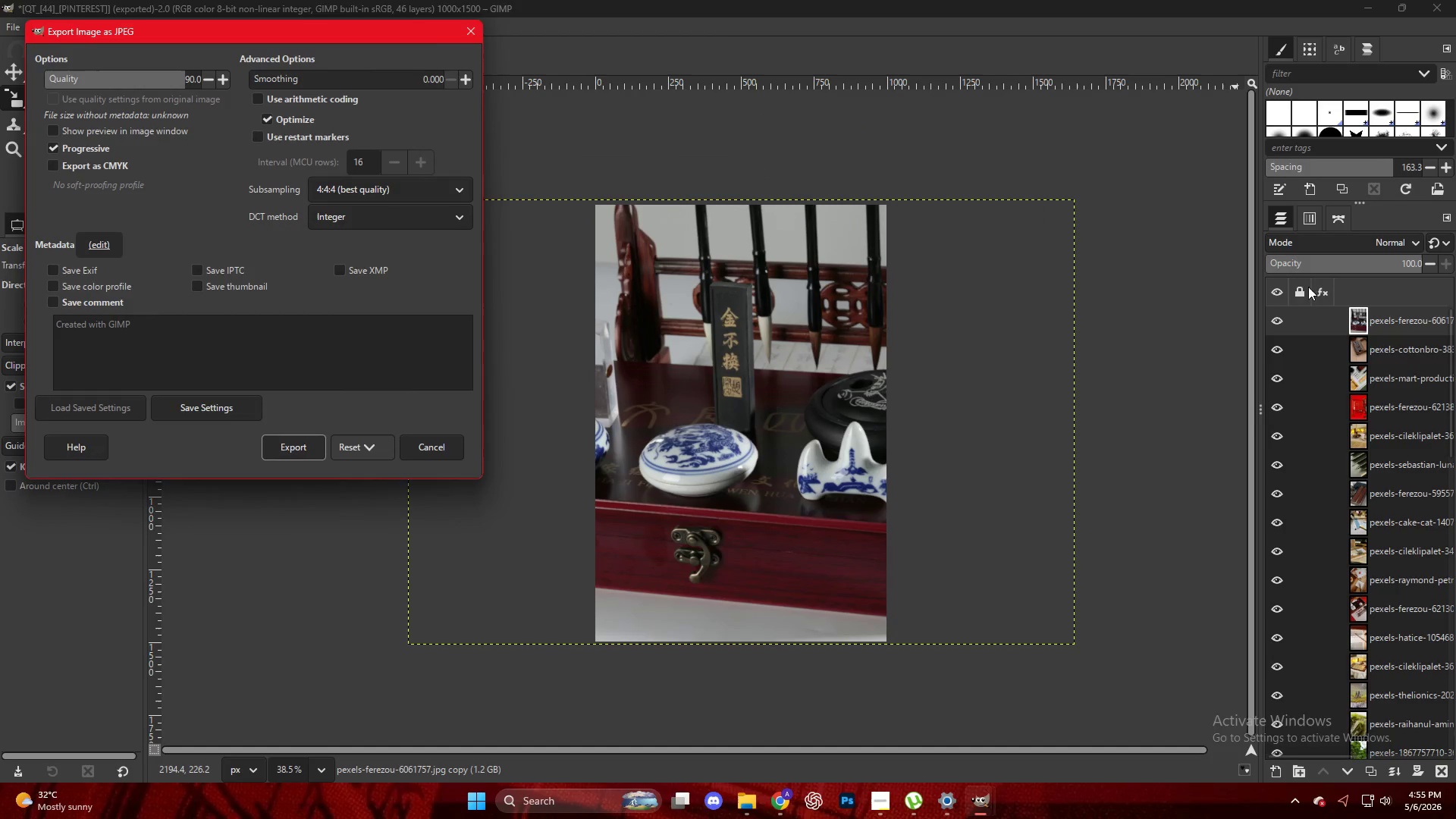 
key(NumpadEnter)
 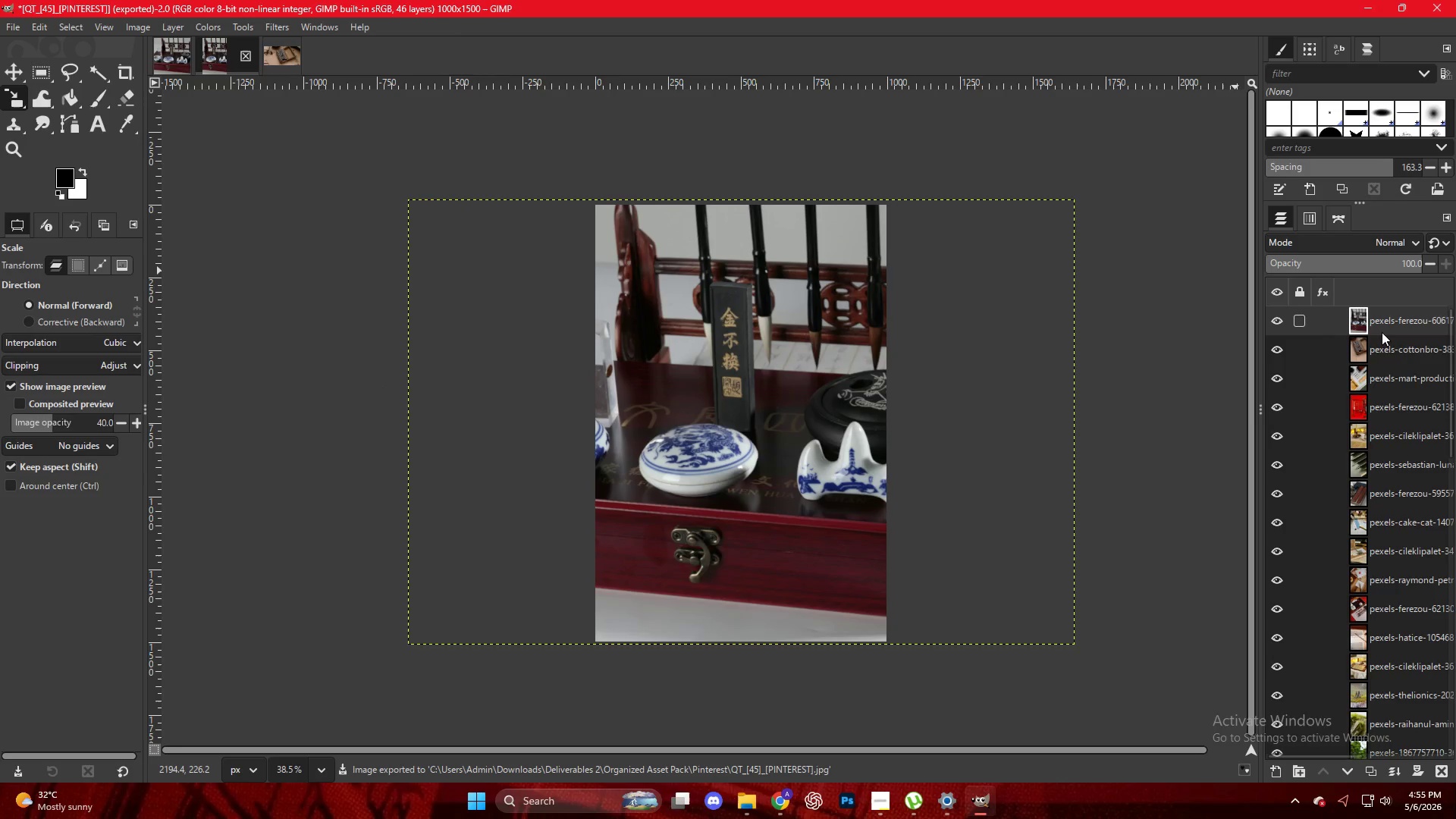 
left_click_drag(start_coordinate=[1391, 321], to_coordinate=[513, 301])
 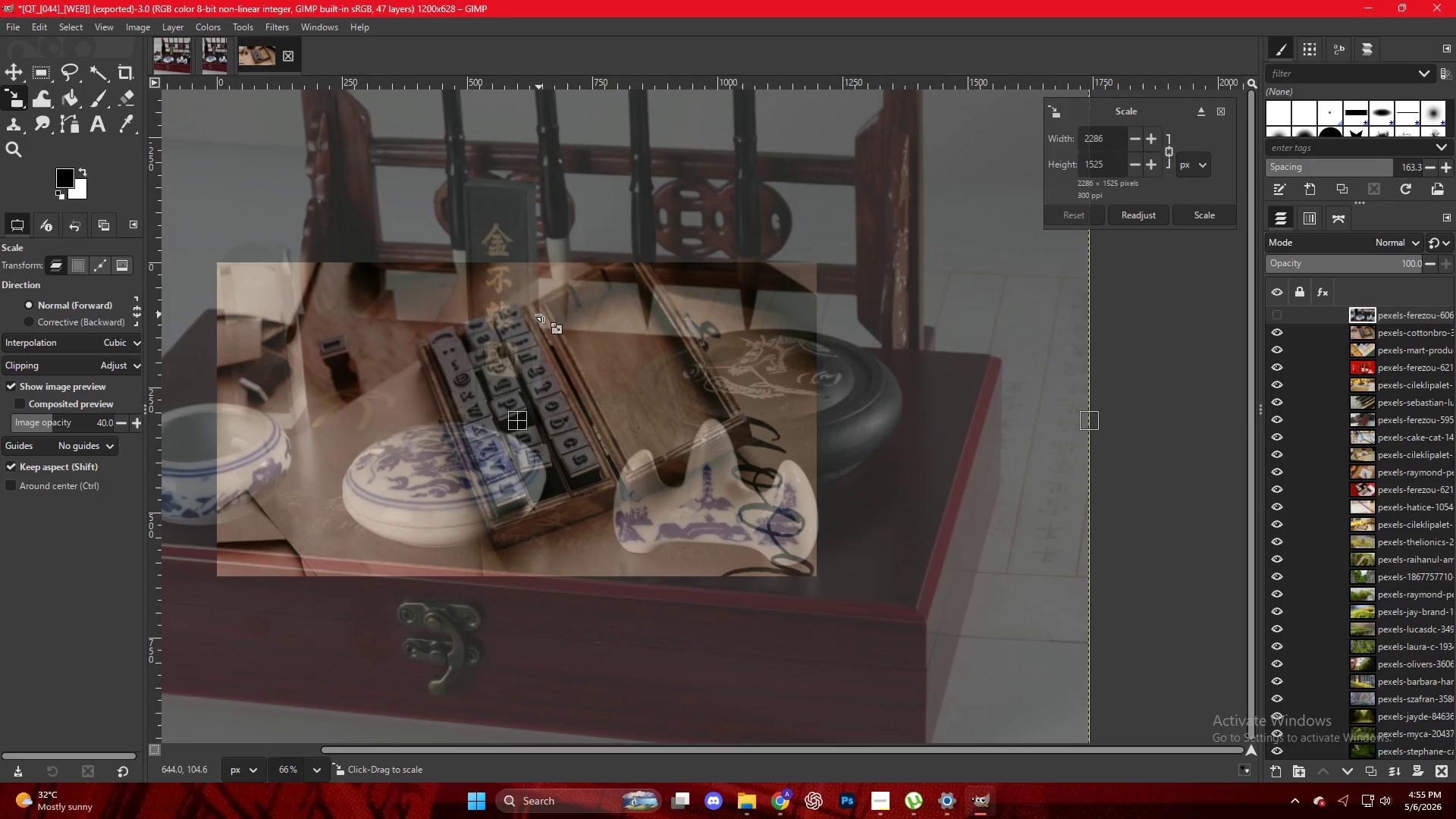 
key(Control+ControlLeft)
 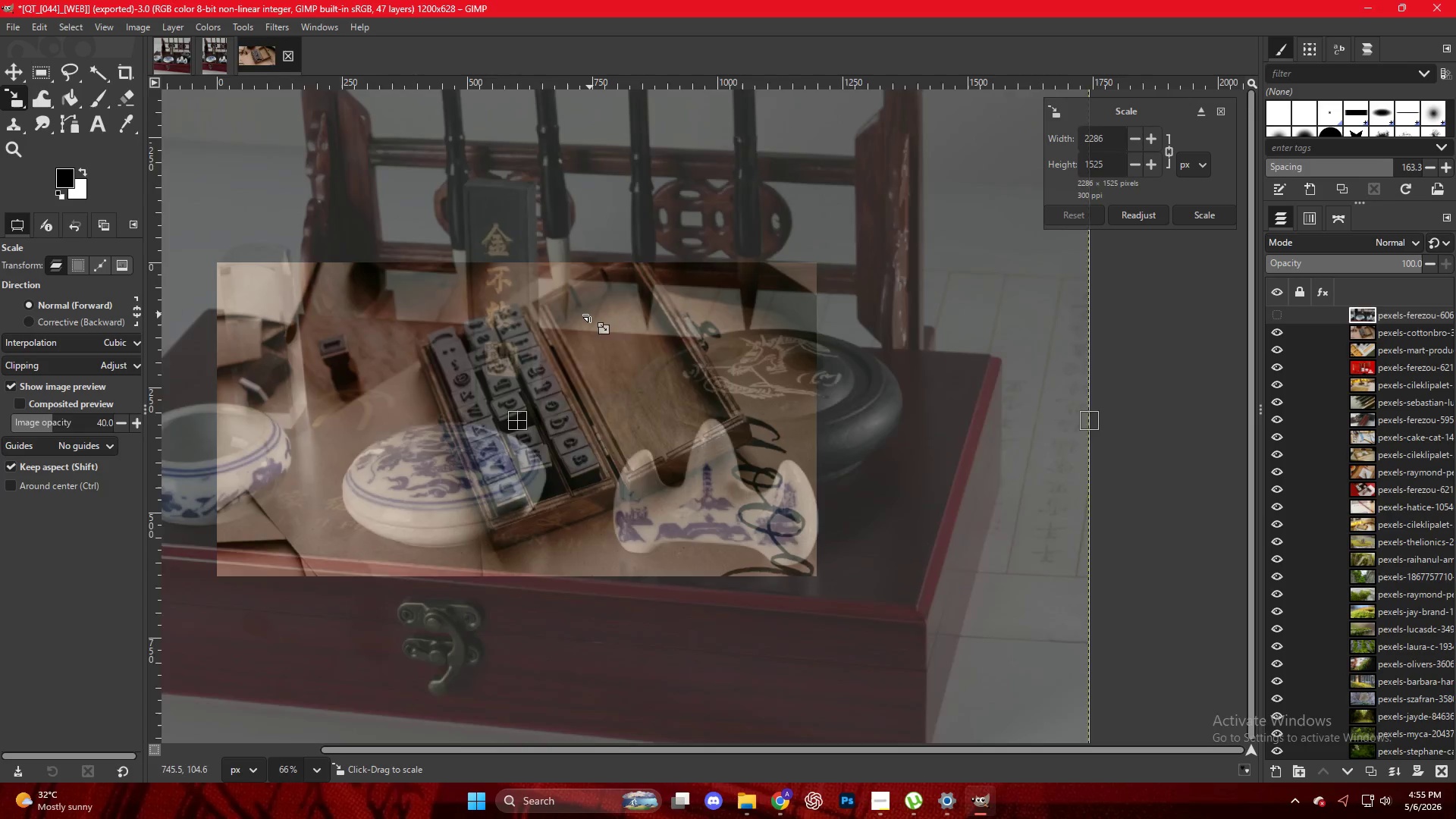 
scroll: coordinate [592, 316], scroll_direction: down, amount: 5.0
 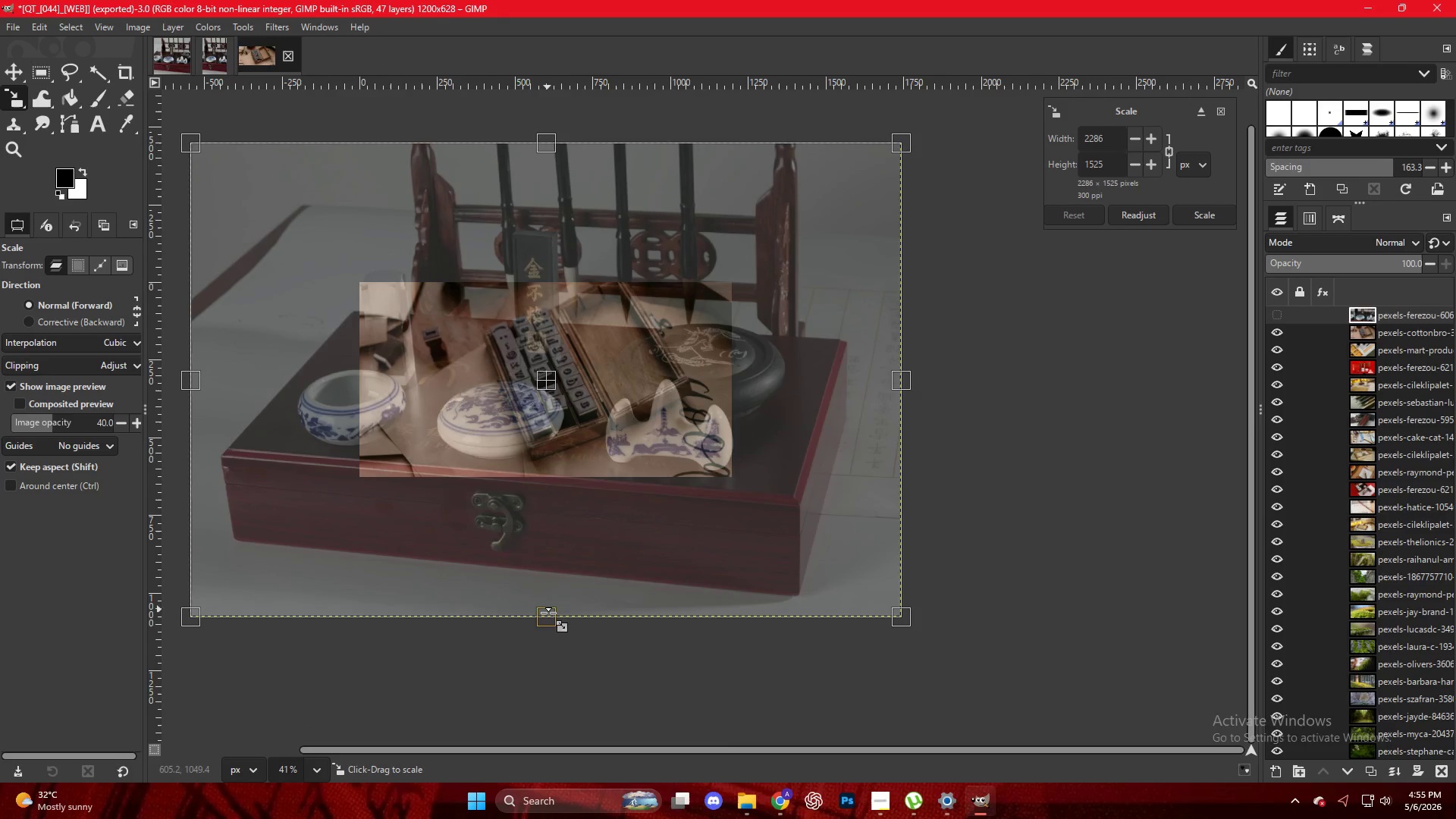 
left_click_drag(start_coordinate=[554, 620], to_coordinate=[546, 482])
 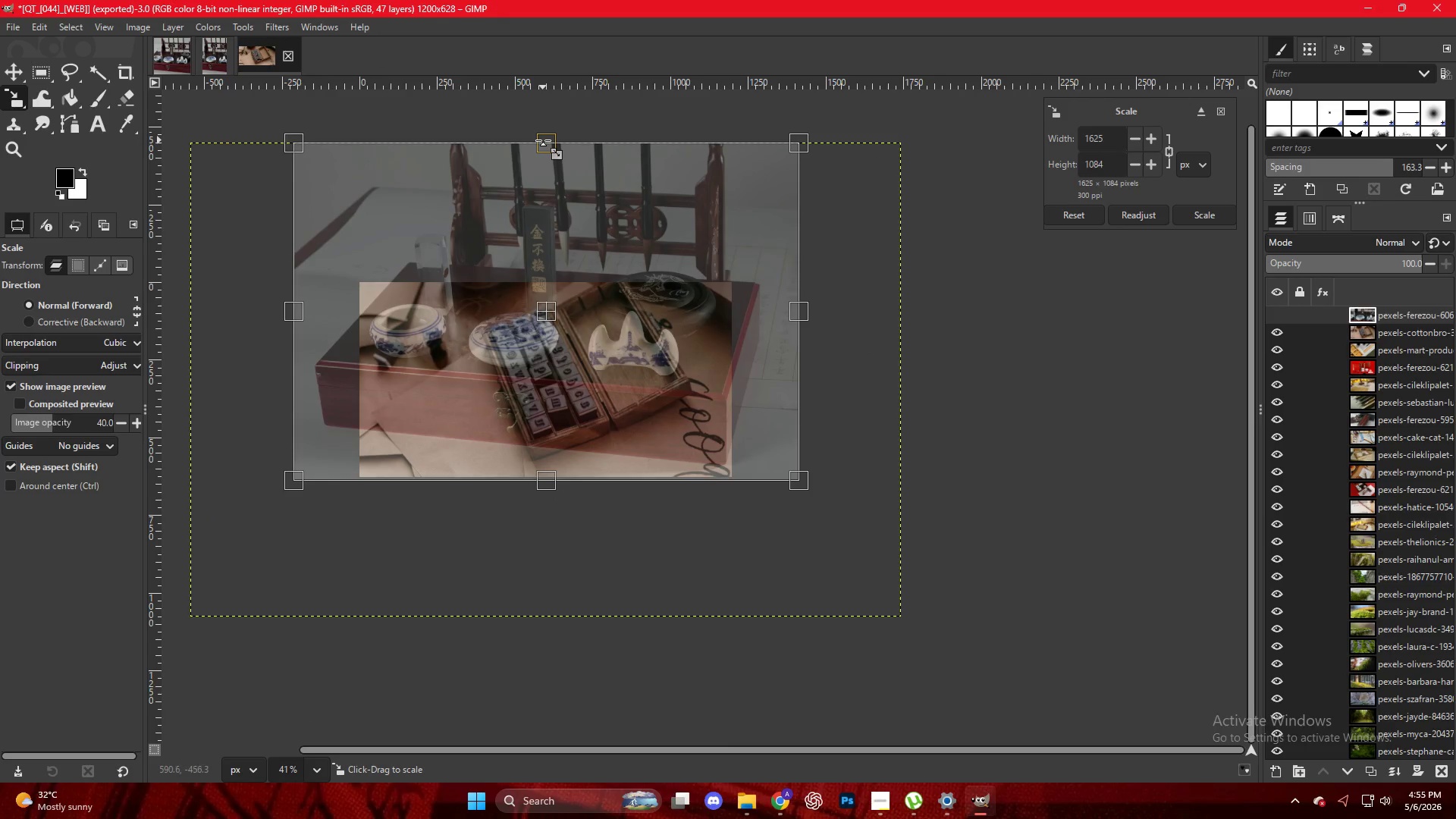 
left_click_drag(start_coordinate=[544, 143], to_coordinate=[548, 226])
 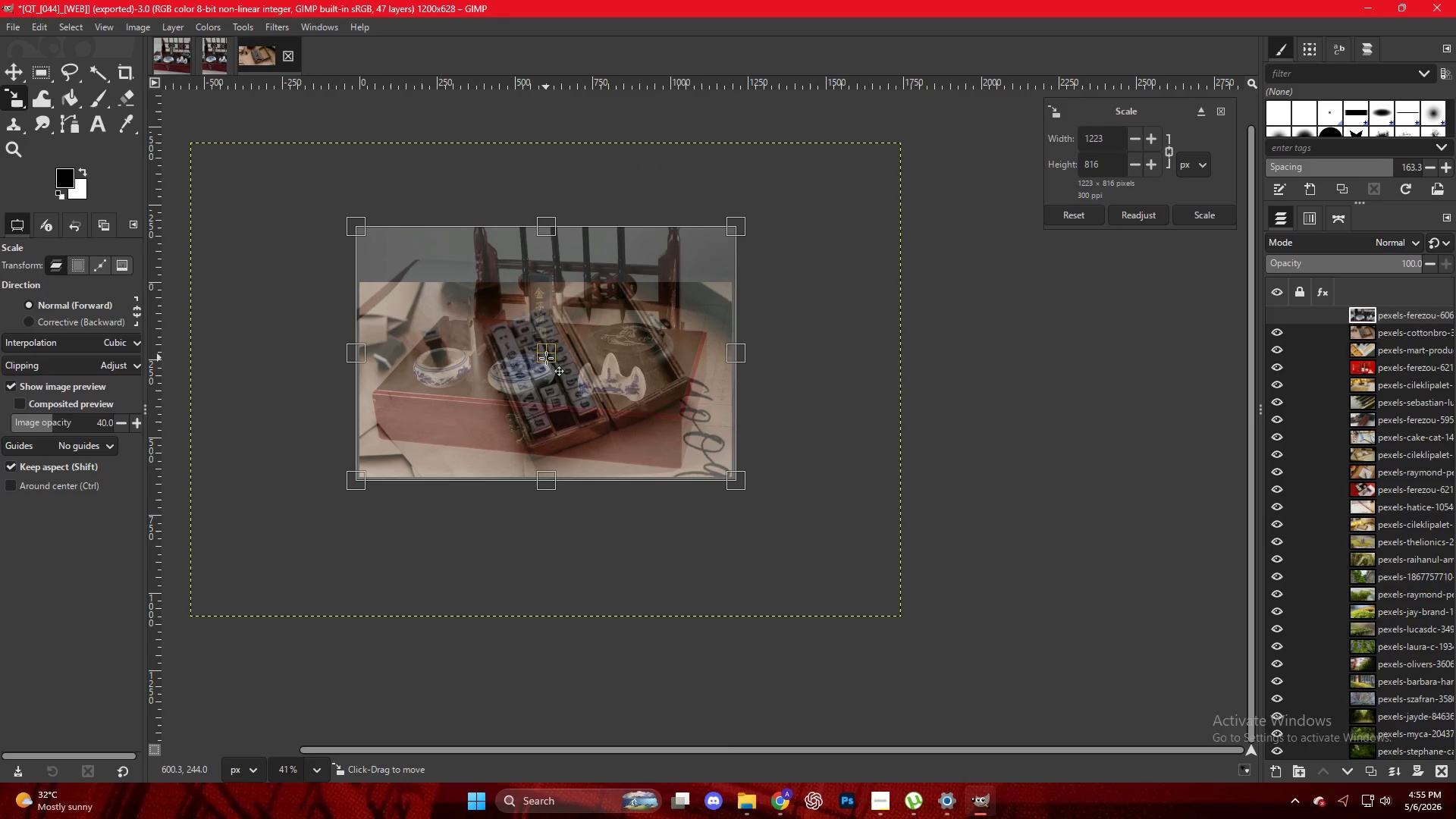 
left_click_drag(start_coordinate=[547, 358], to_coordinate=[545, 417])
 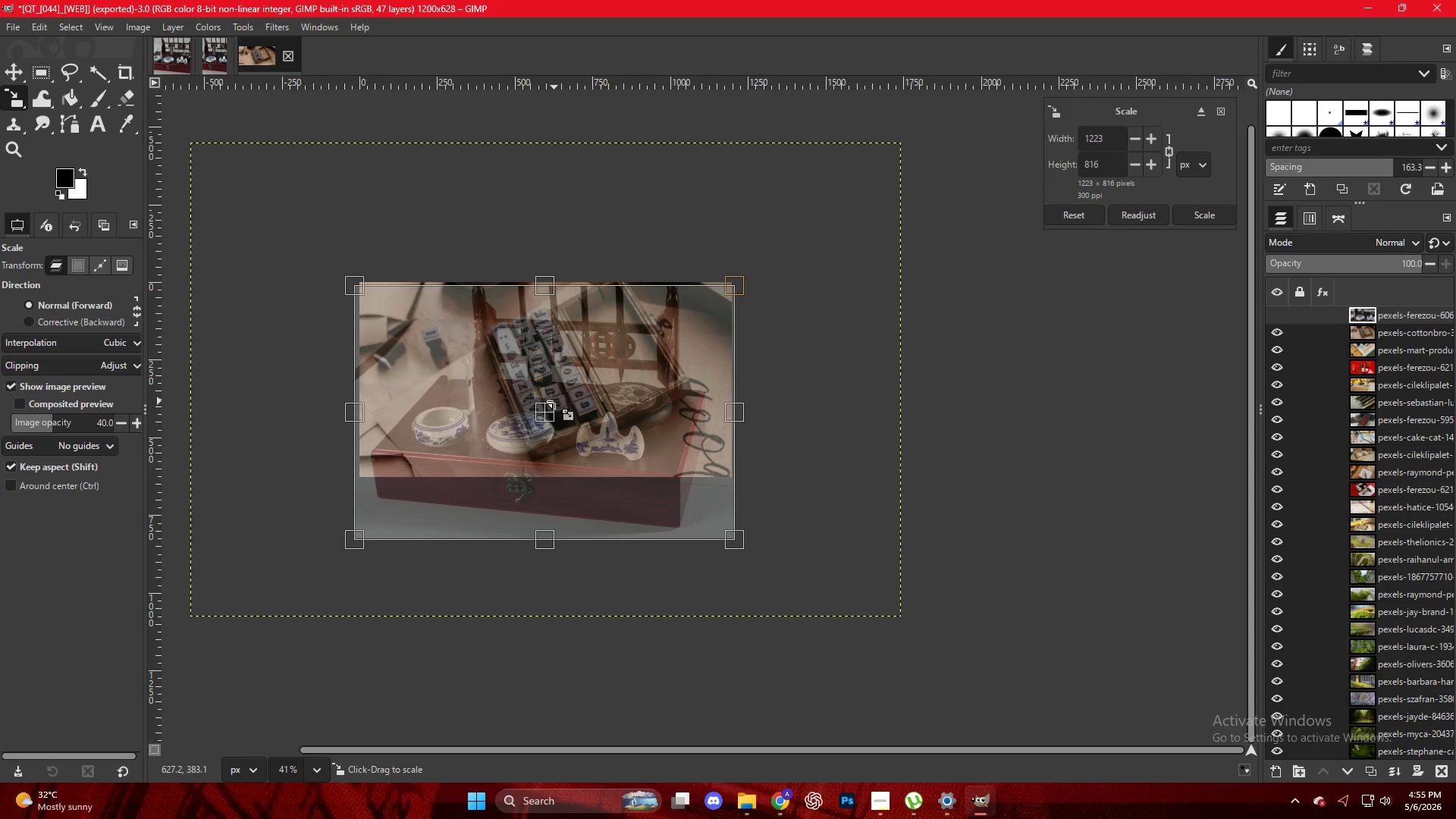 
key(NumpadEnter)
 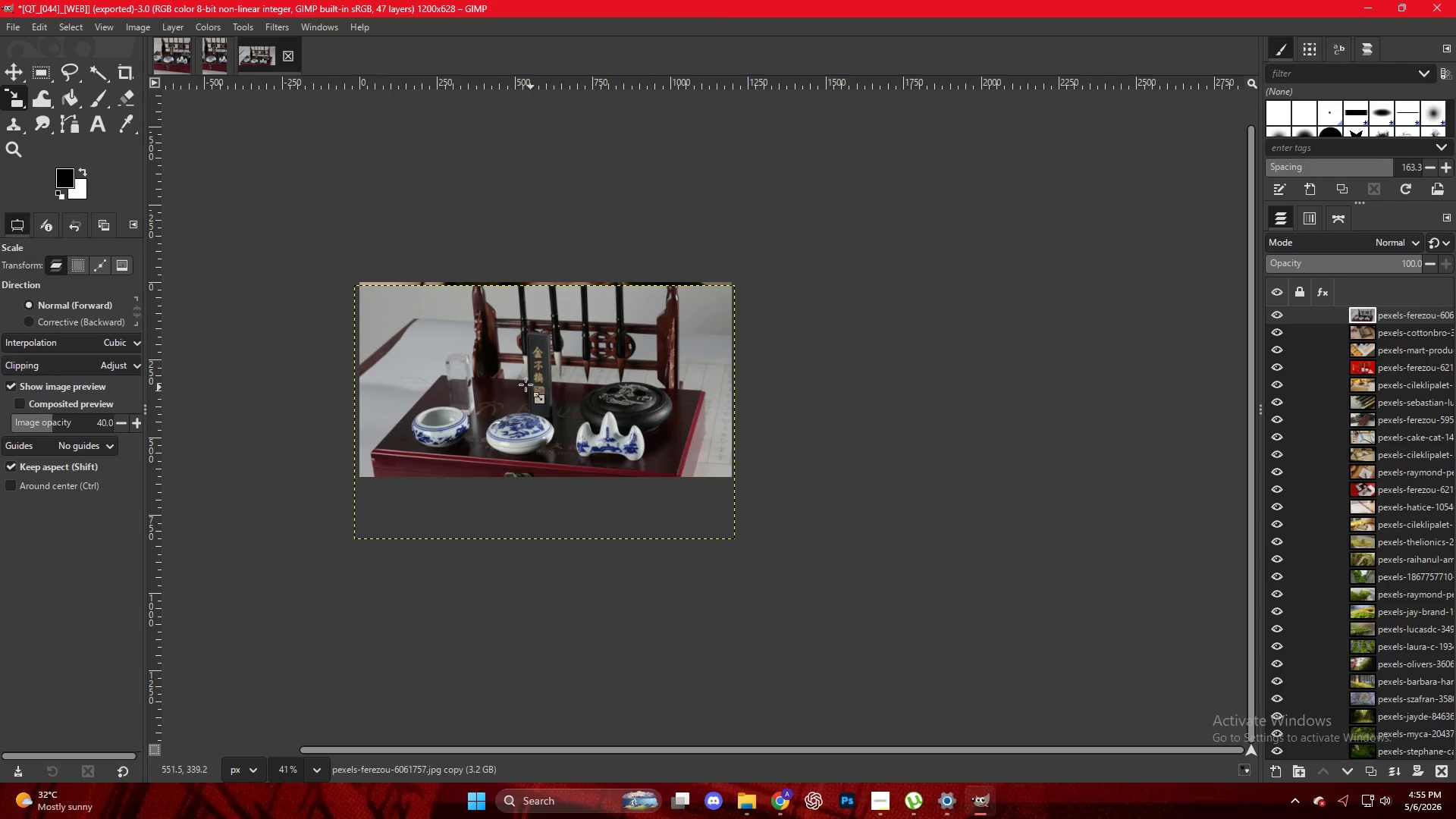 
hold_key(key=ControlLeft, duration=0.53)
 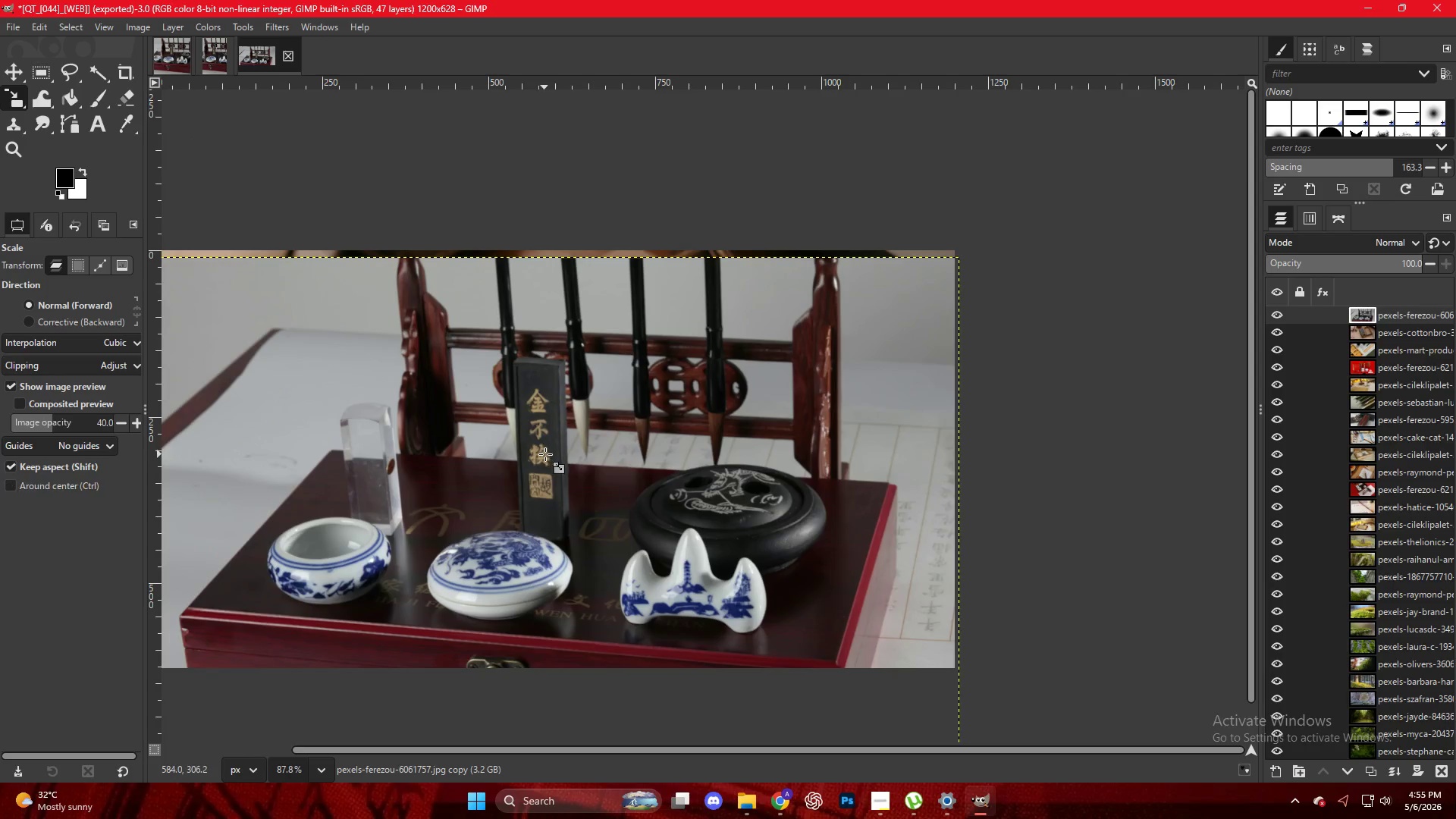 
left_click([545, 454])
 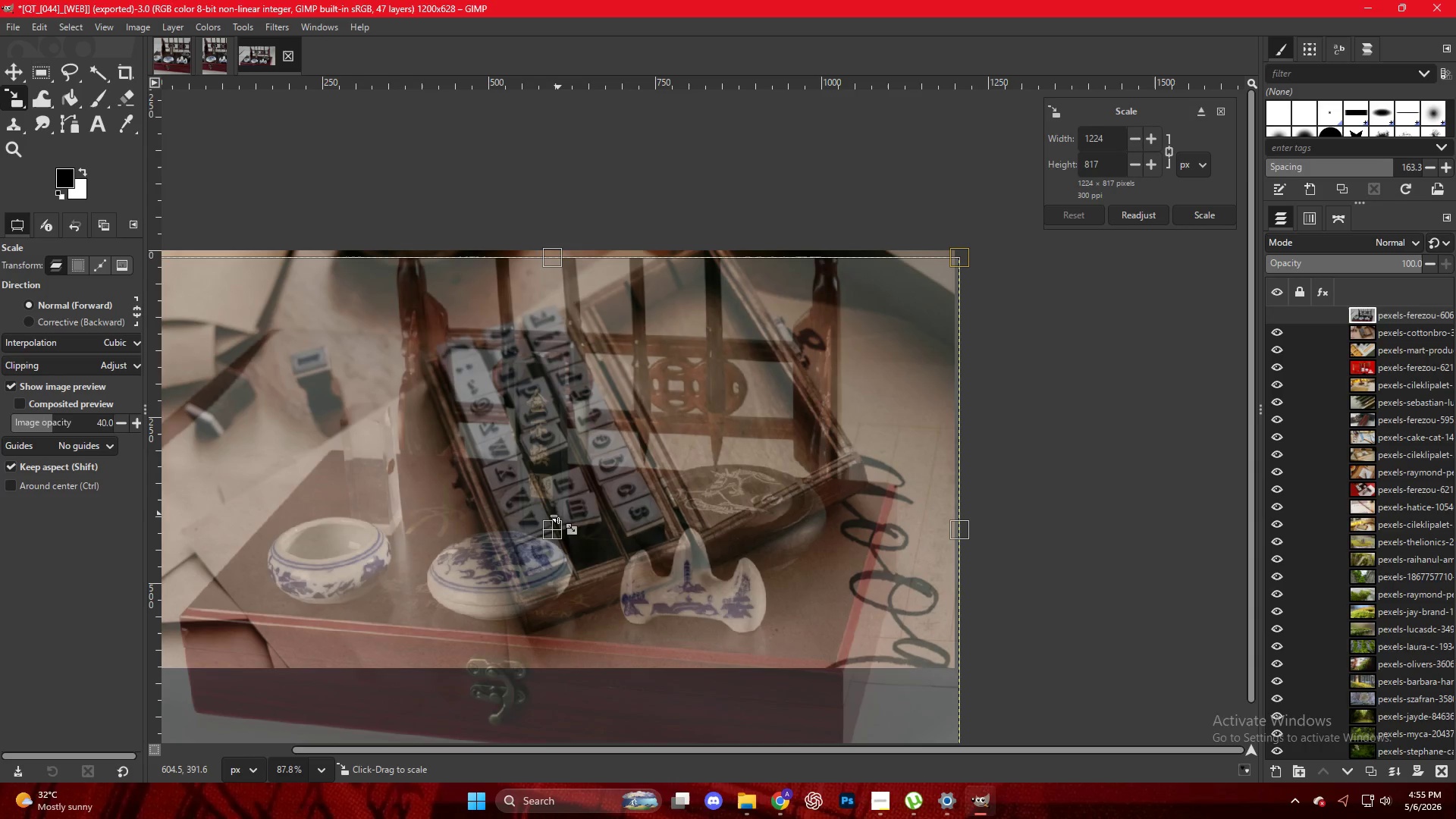 
scroll: coordinate [532, 450], scroll_direction: up, amount: 10.0
 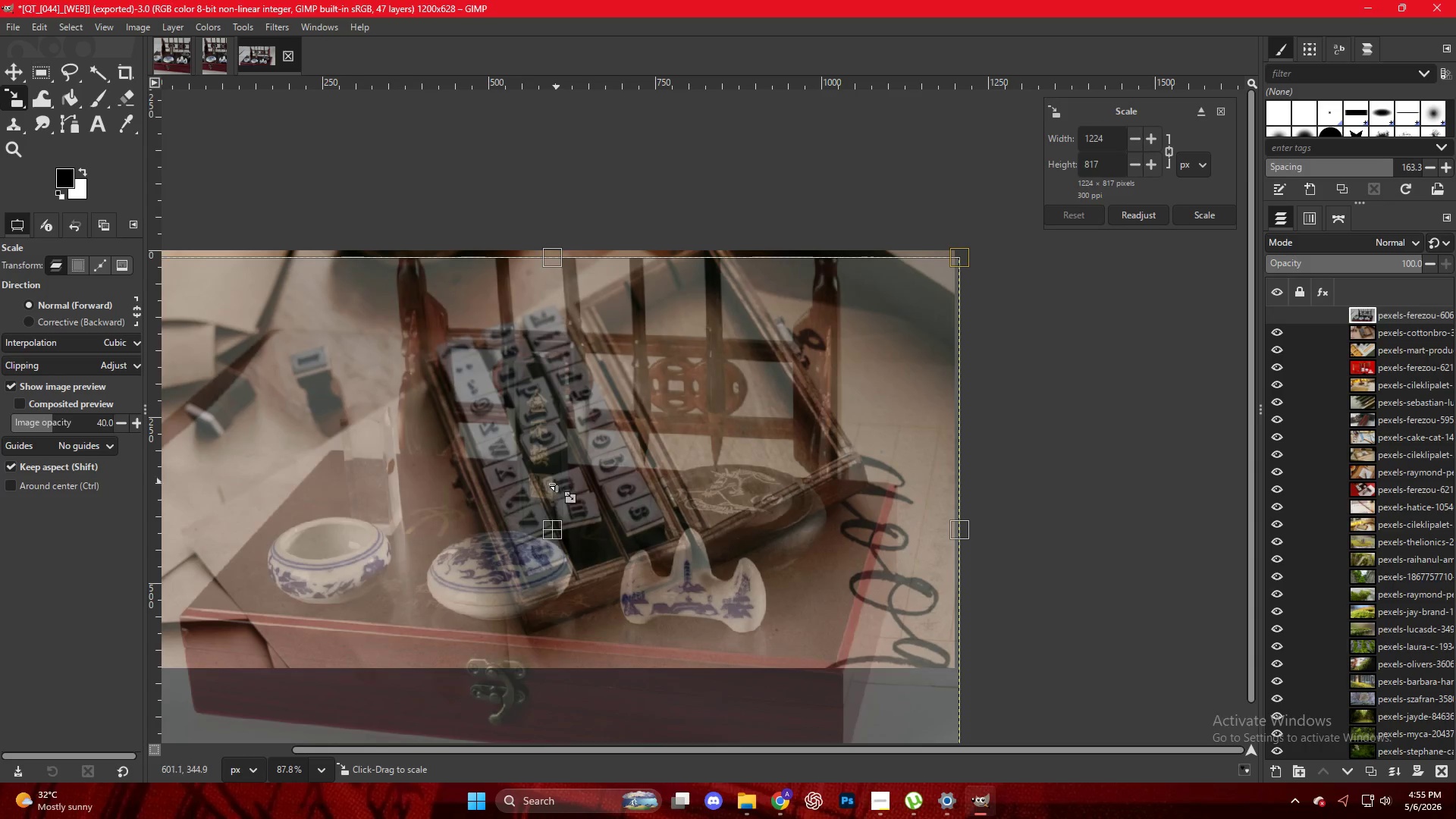 
left_click_drag(start_coordinate=[558, 516], to_coordinate=[561, 519])
 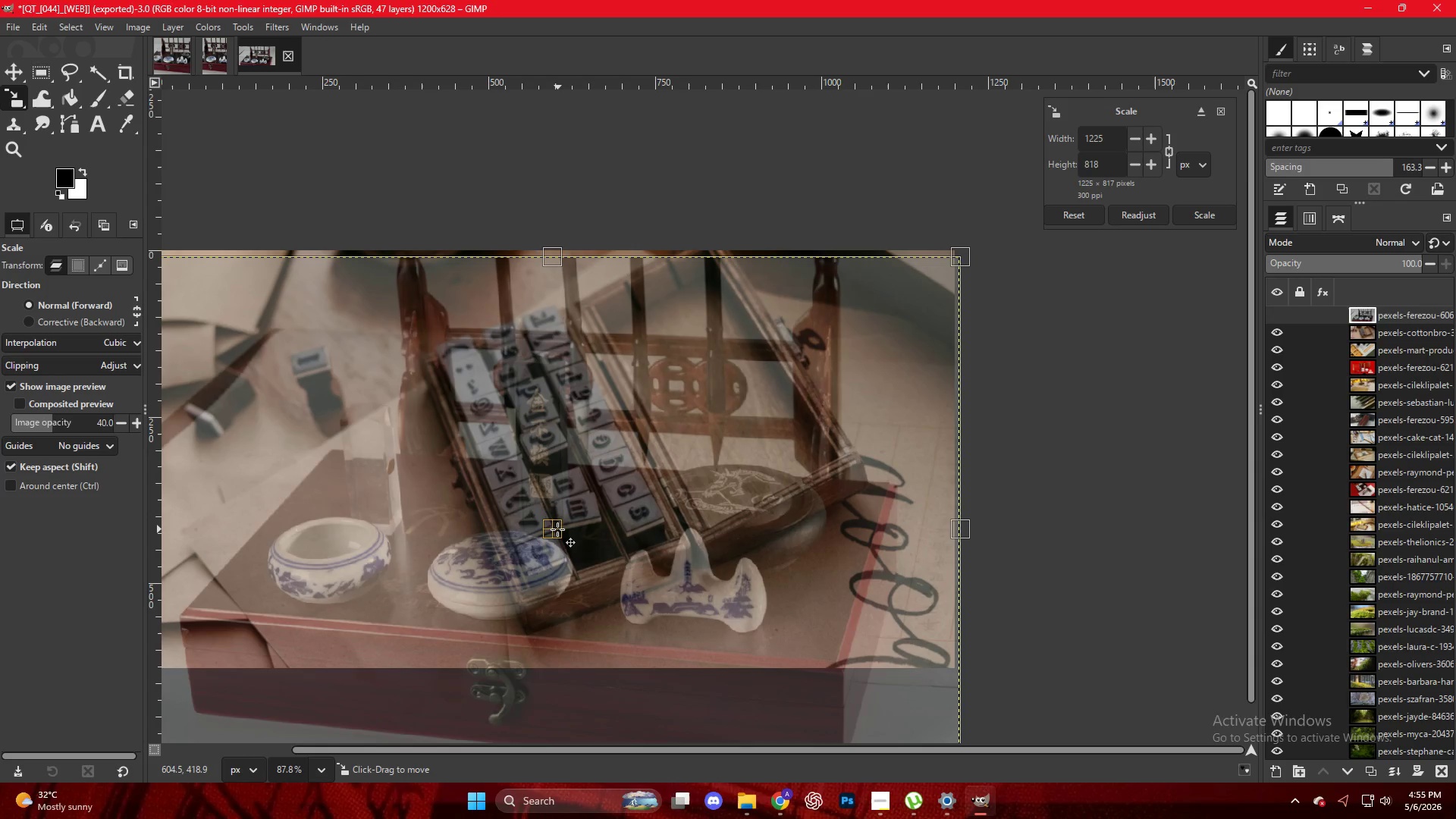 
left_click_drag(start_coordinate=[557, 529], to_coordinate=[557, 518])
 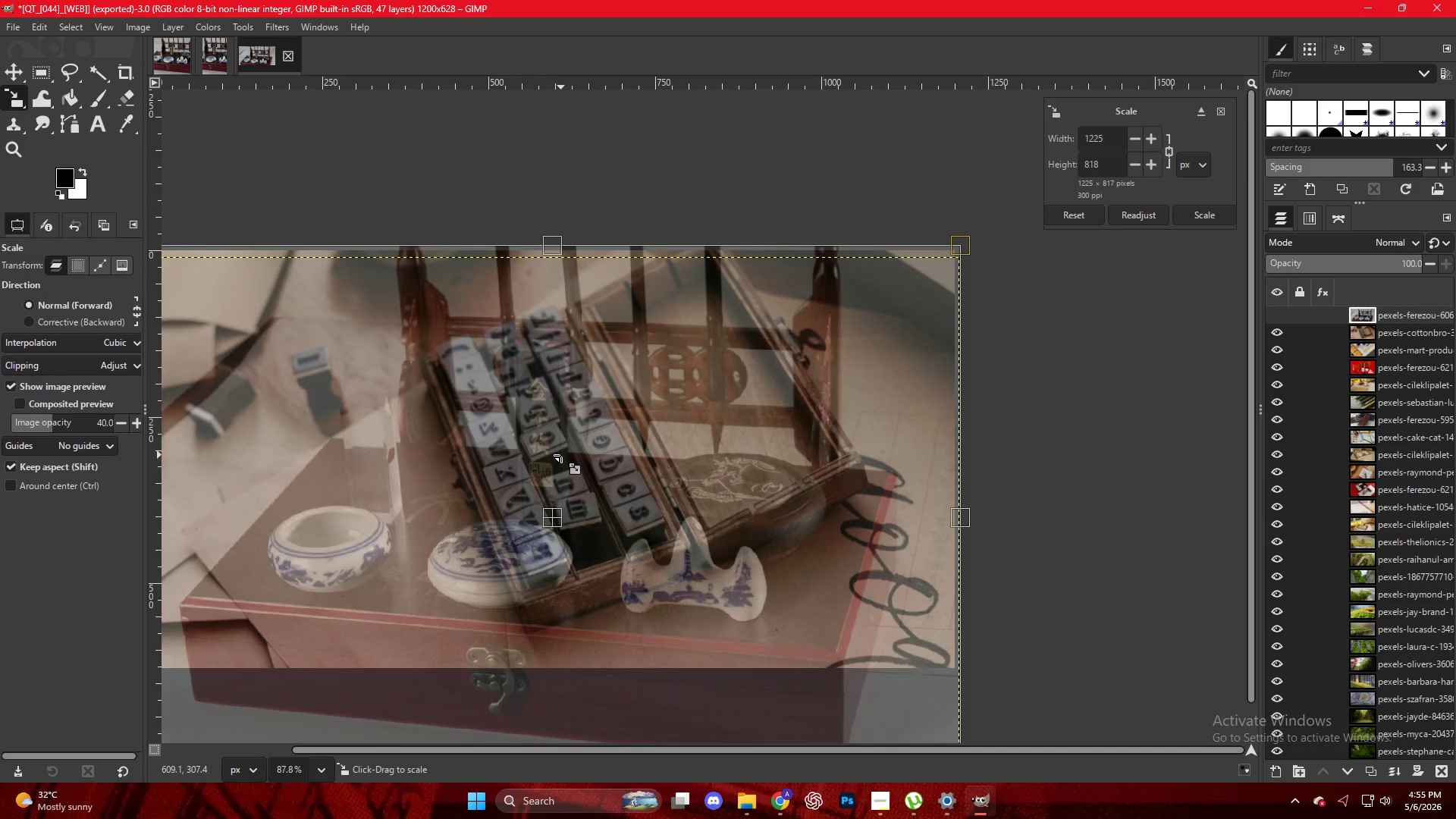 
key(NumpadEnter)
 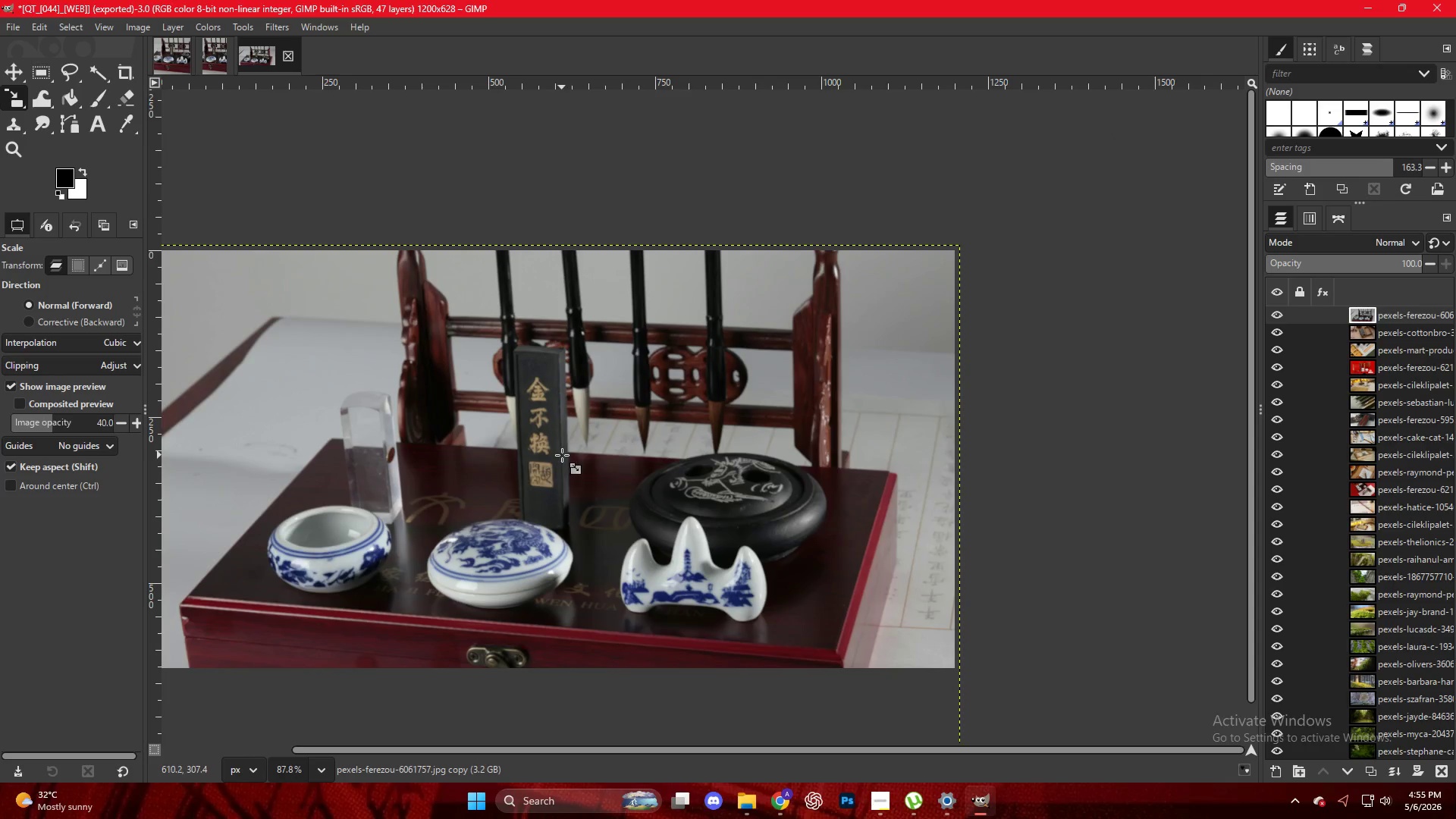 
key(Control+ControlLeft)
 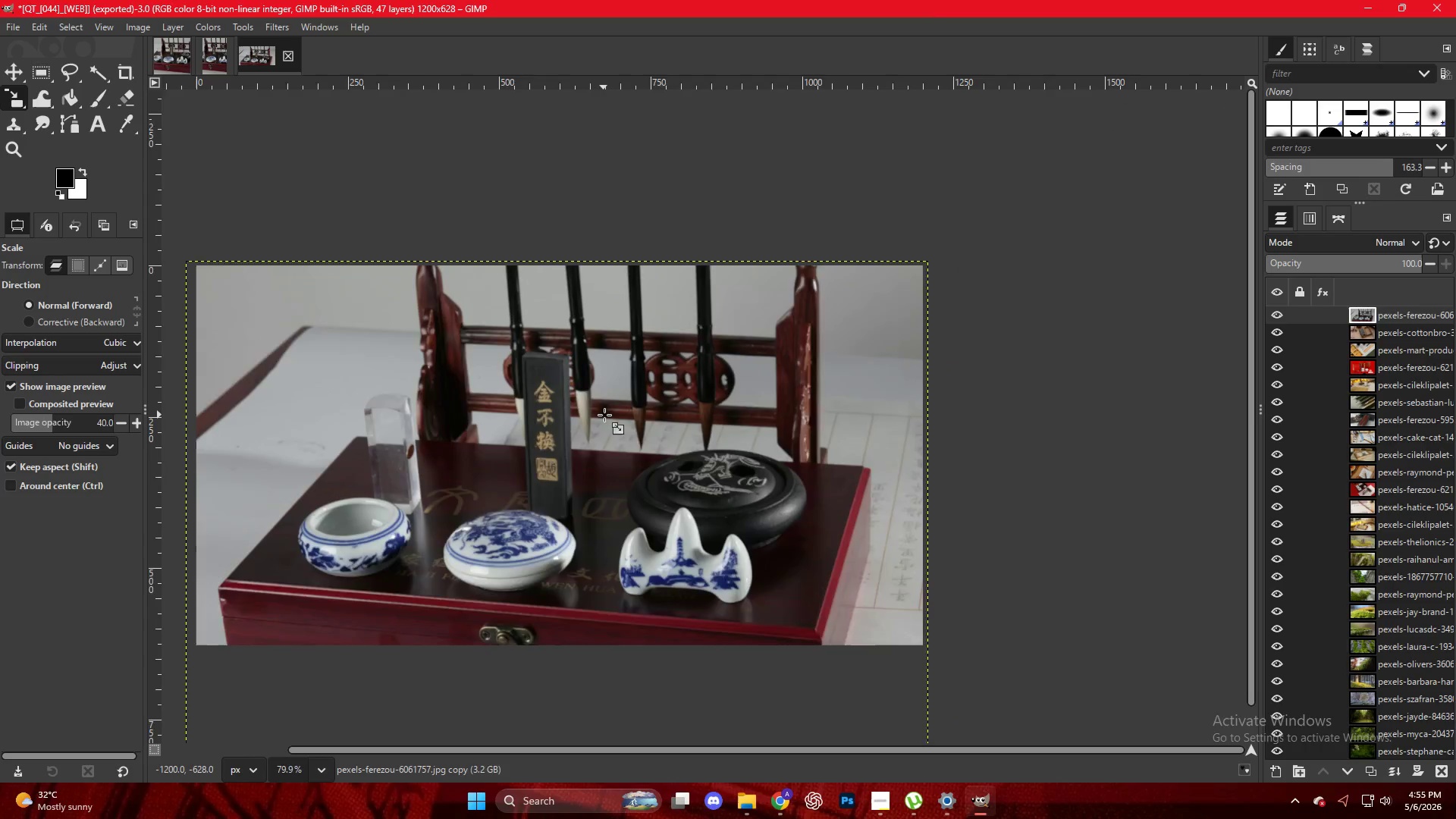 
key(Control+ControlLeft)
 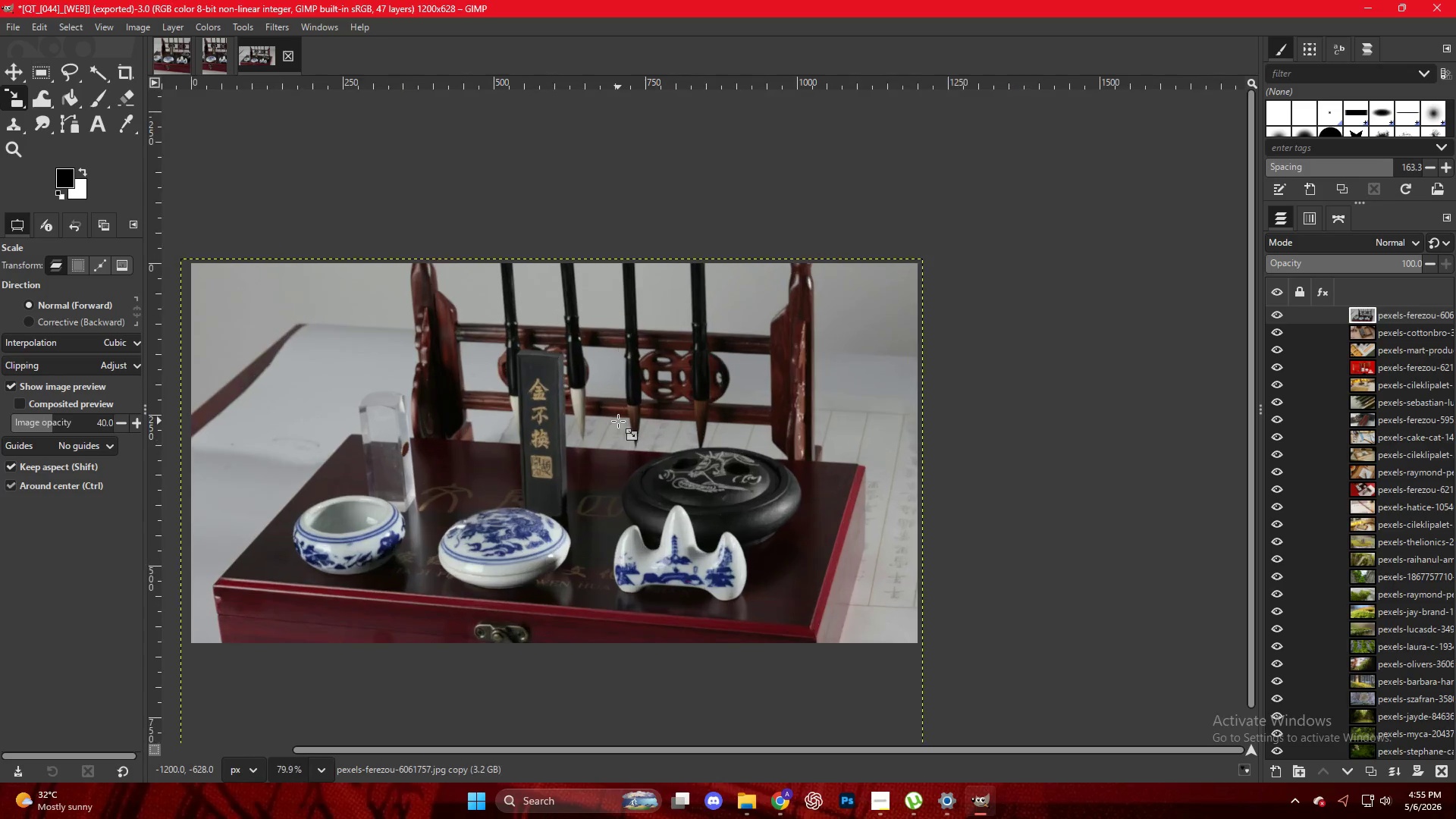 
key(Control+ControlLeft)
 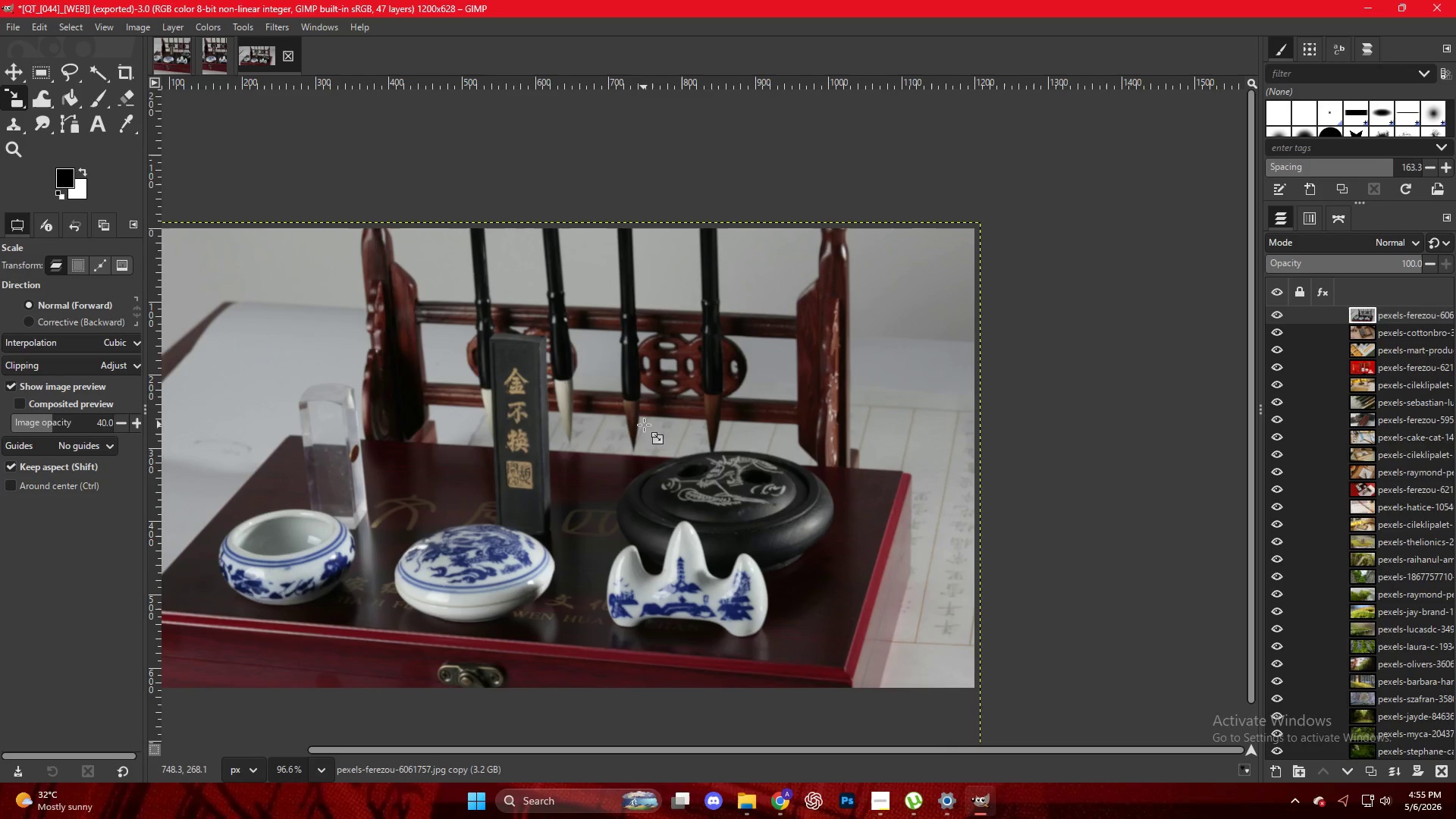 
scroll: coordinate [644, 426], scroll_direction: up, amount: 1.0
 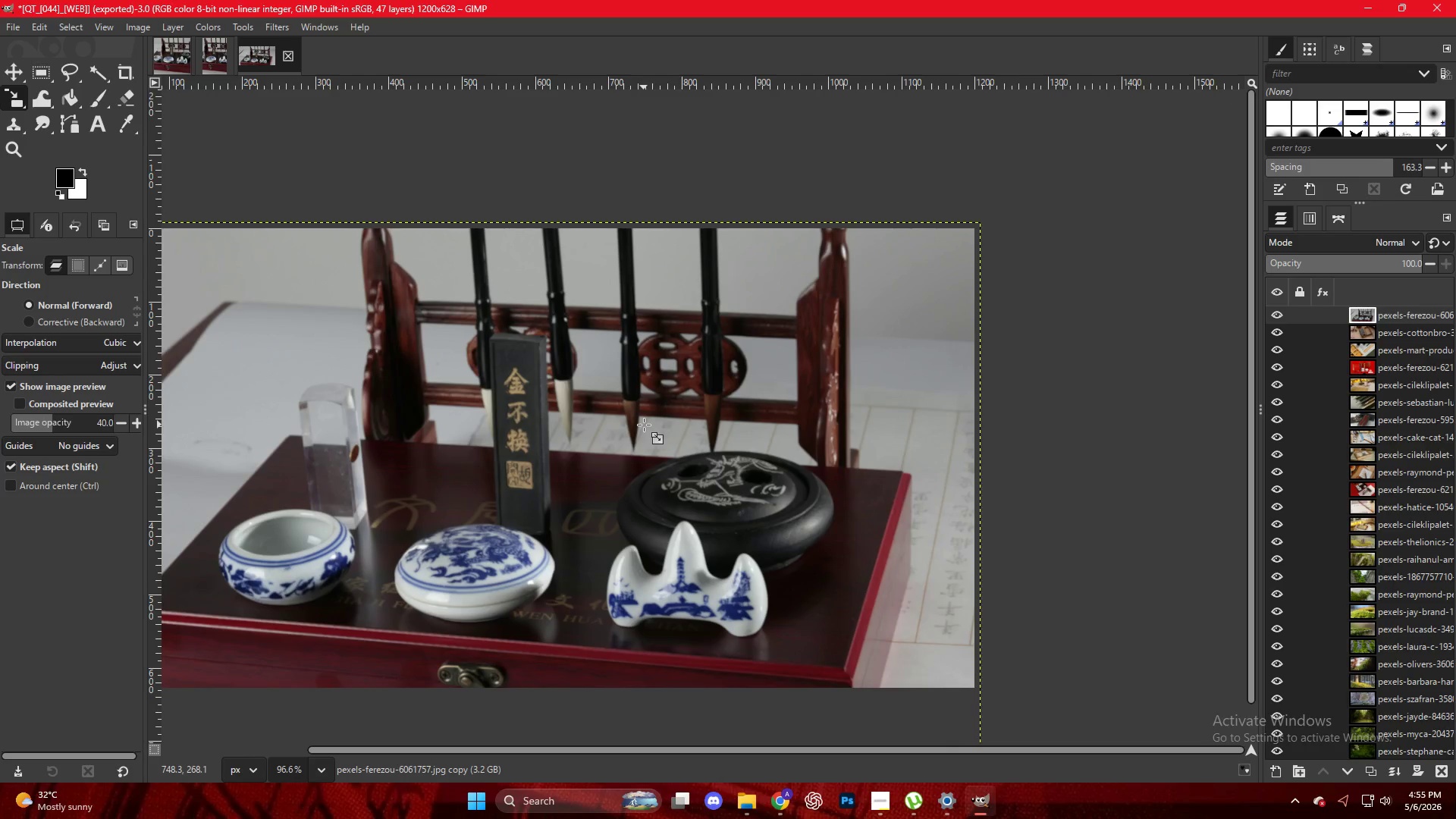 
key(Control+Shift+E)
 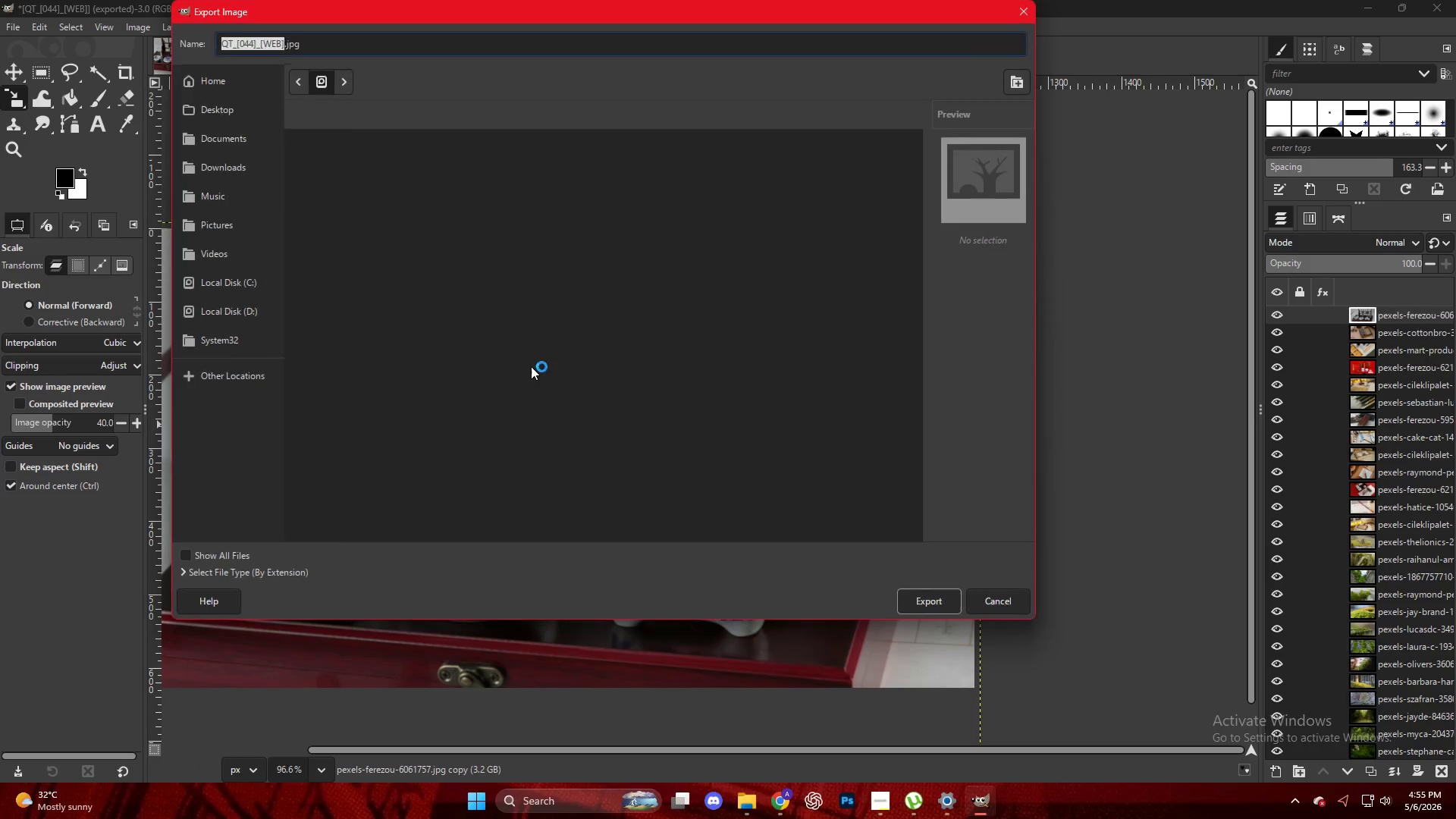 
scroll: coordinate [421, 474], scroll_direction: down, amount: 20.0
 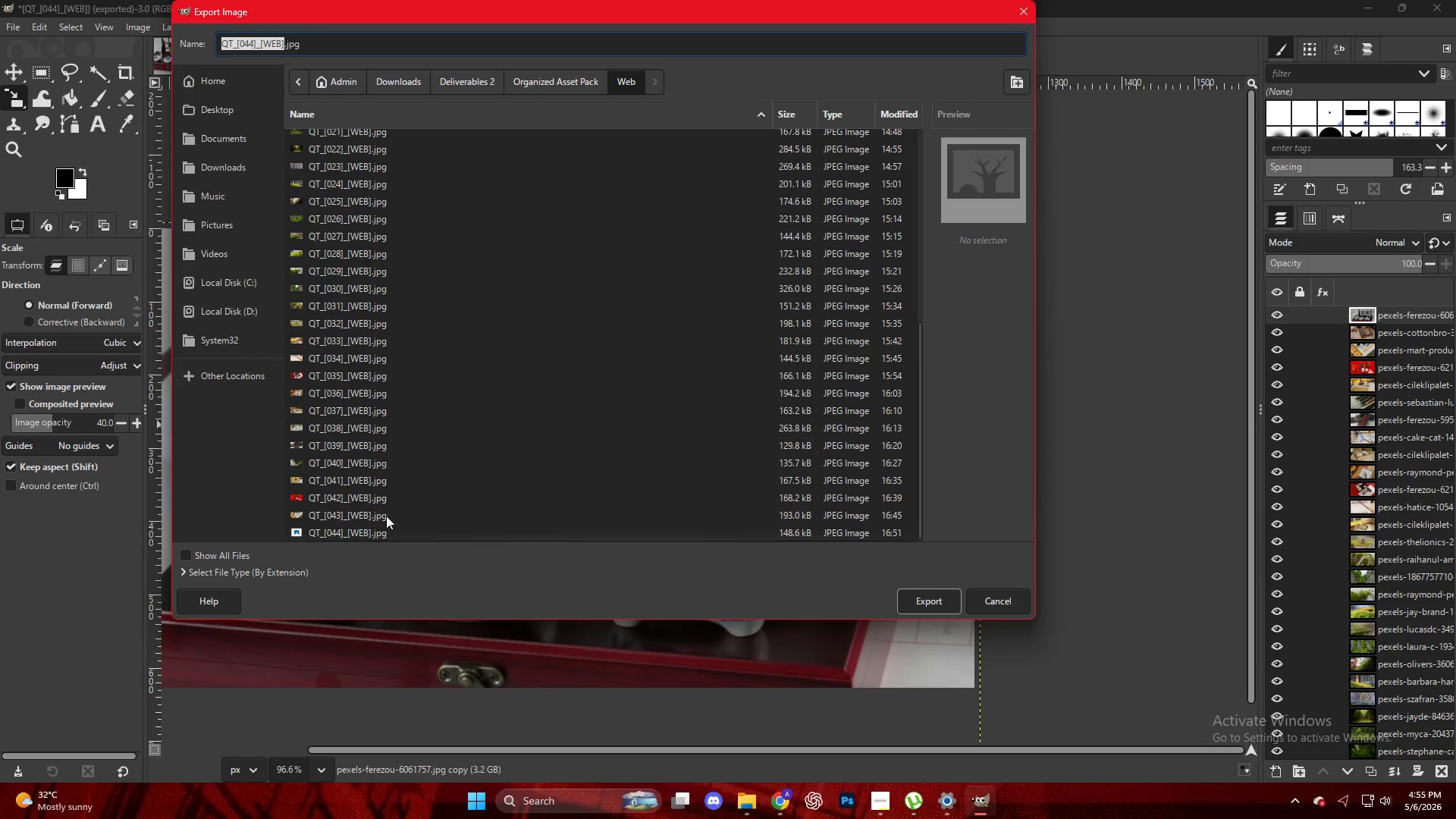 
left_click([384, 532])
 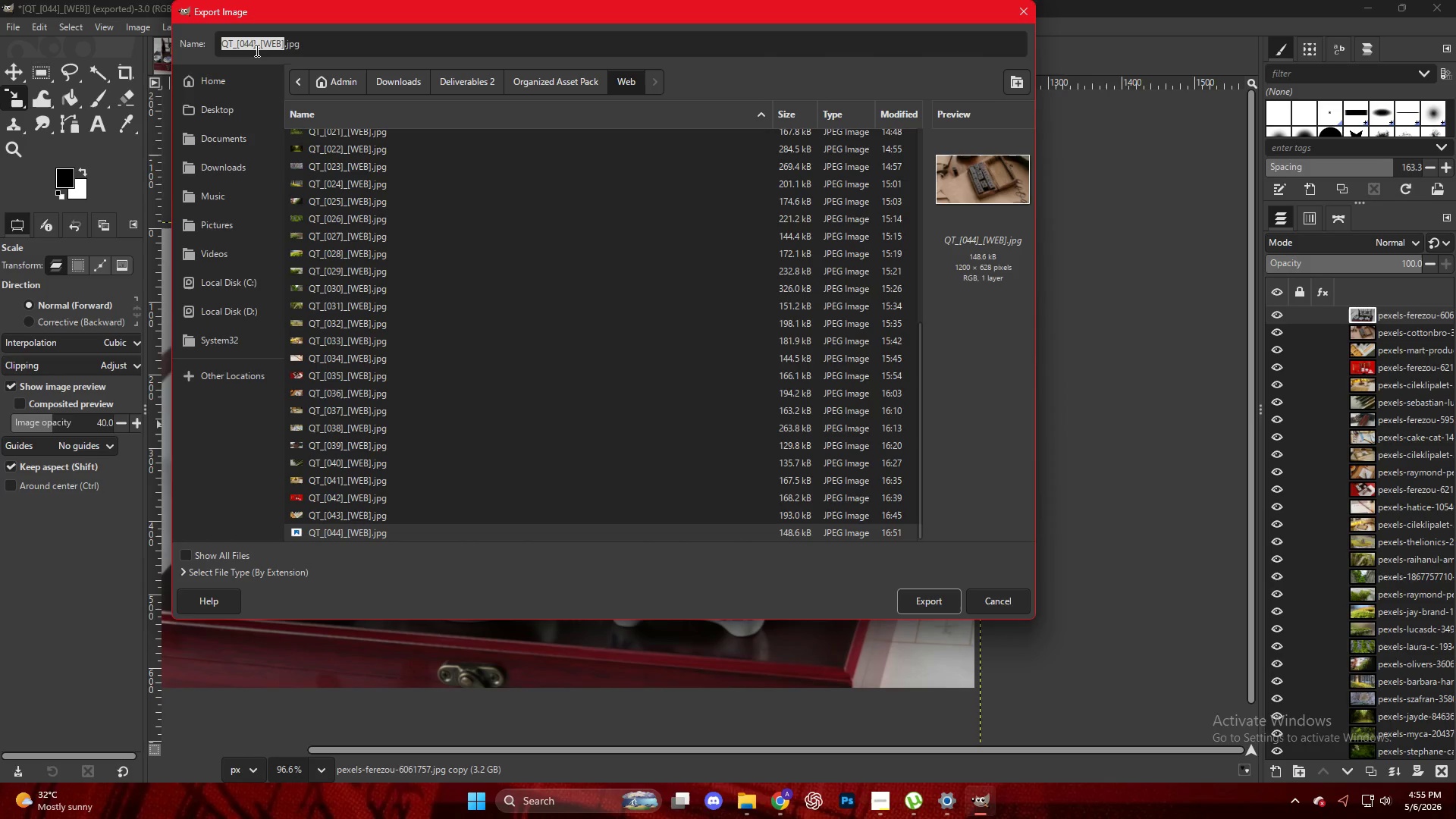 
left_click([252, 48])
 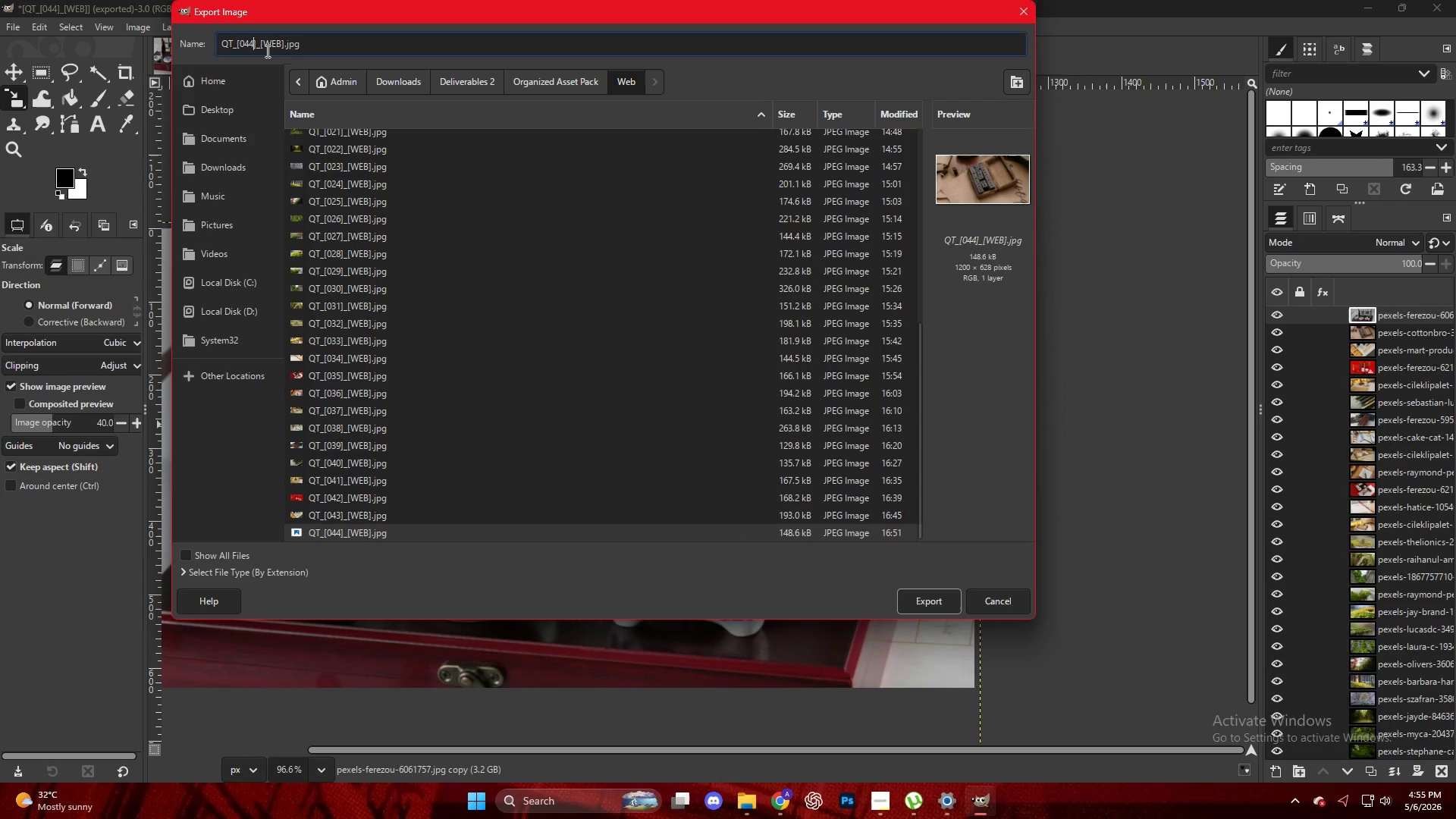 
key(Backspace)
 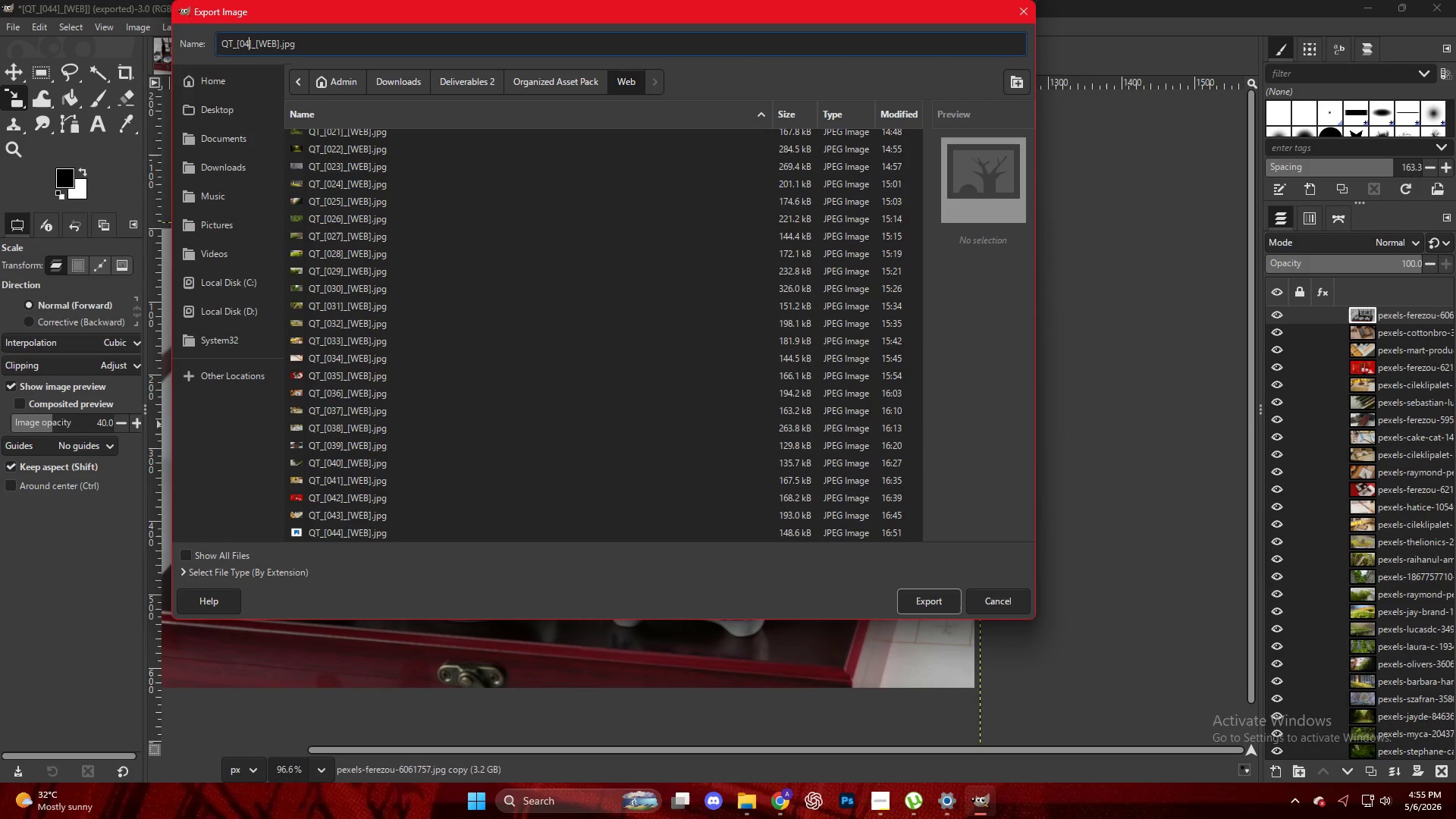 
key(Numpad5)
 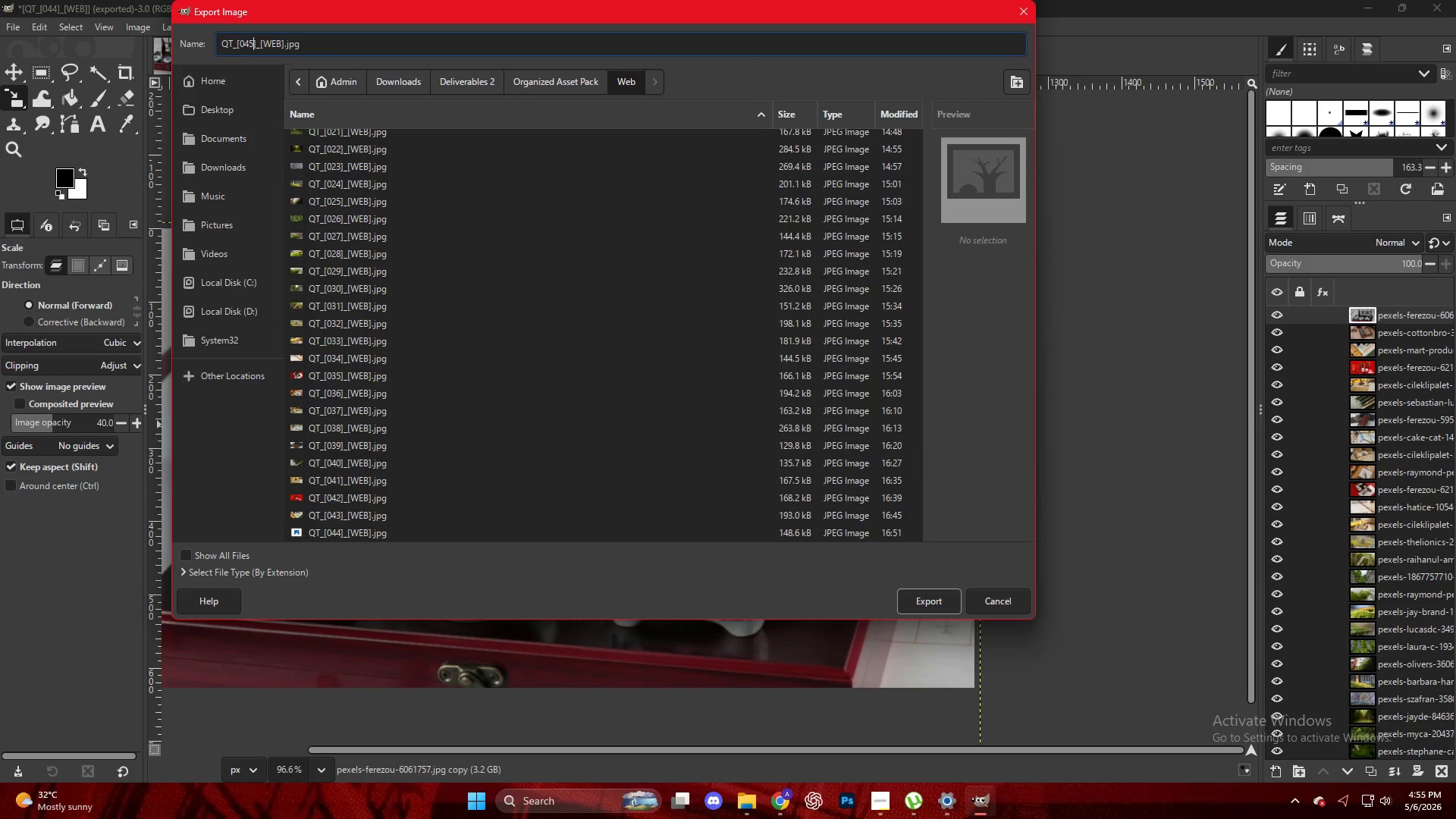 
key(NumpadEnter)
 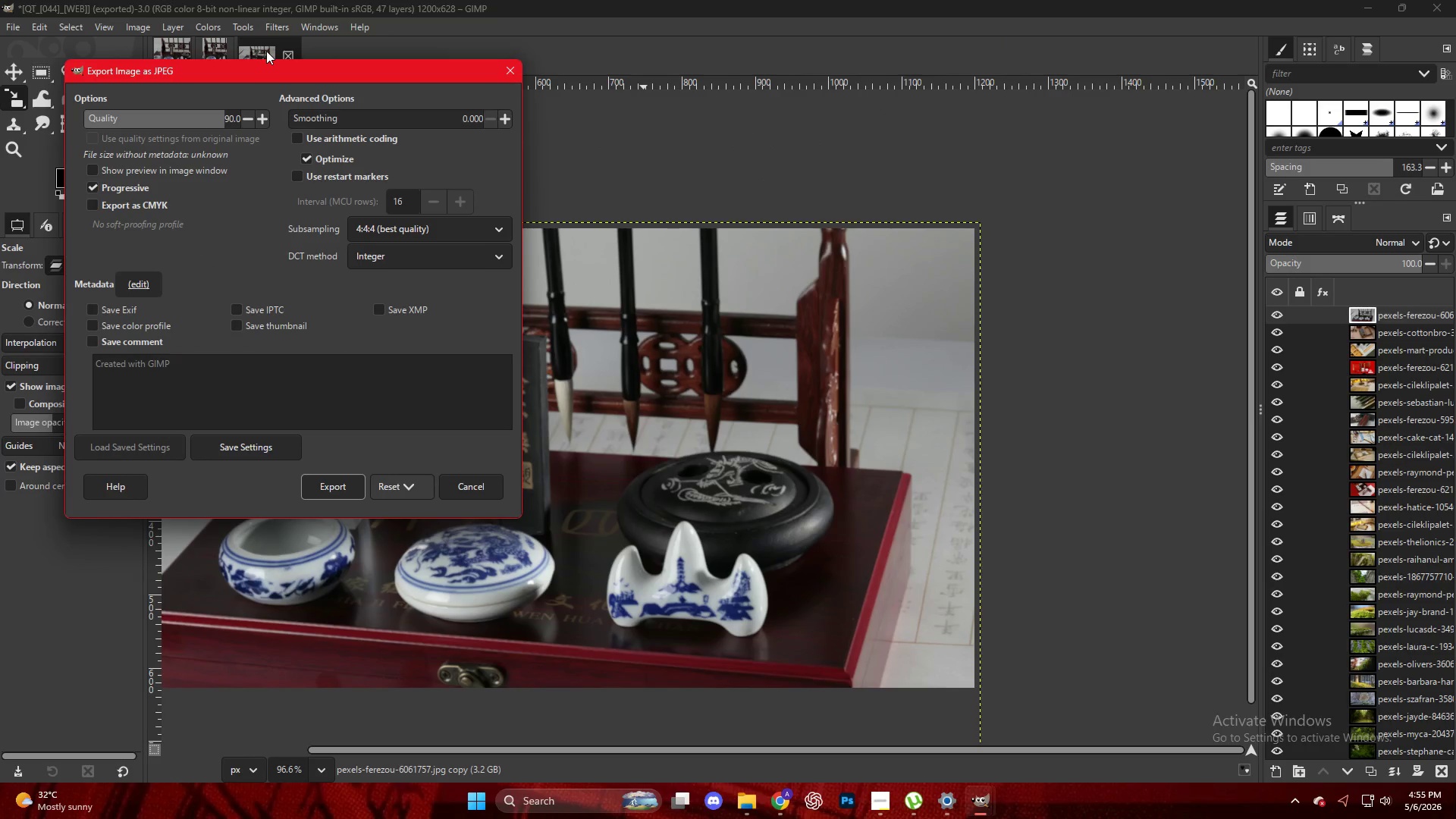 
key(NumpadEnter)
 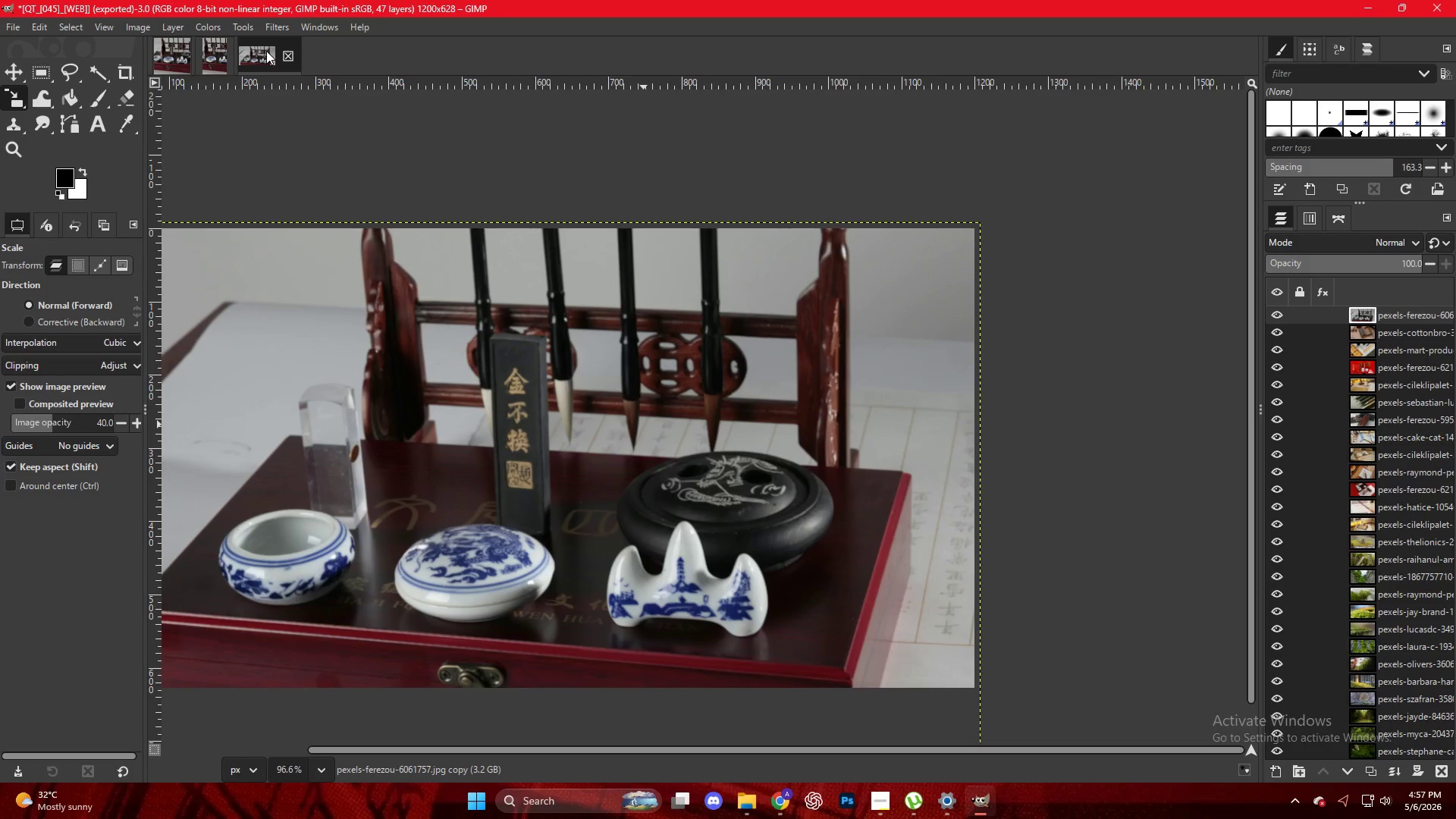 
wait(97.39)
 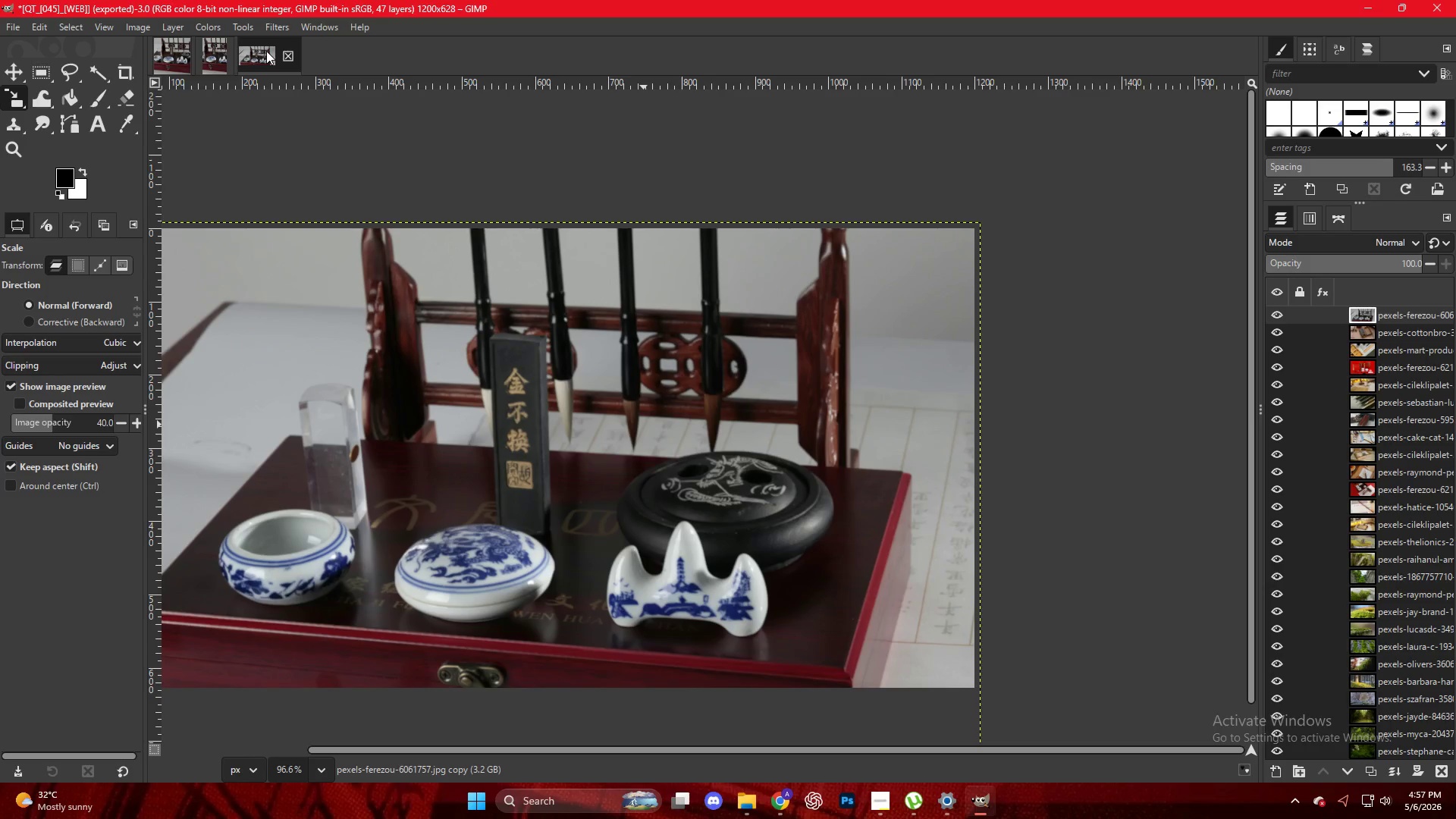 
hold_key(key=ControlLeft, duration=0.33)
scroll: coordinate [681, 406], scroll_direction: down, amount: 7.0
 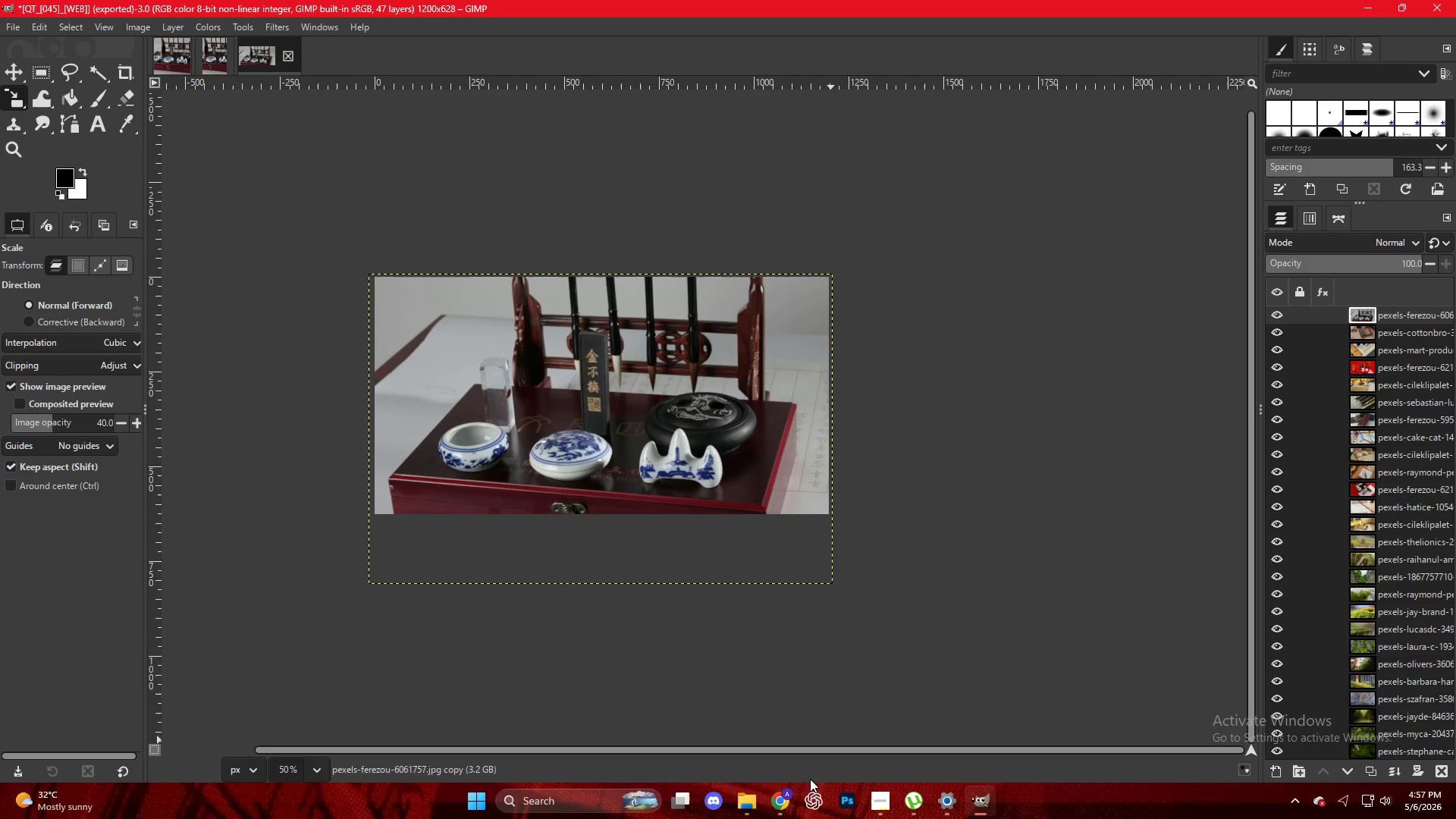 
left_click([782, 796])
 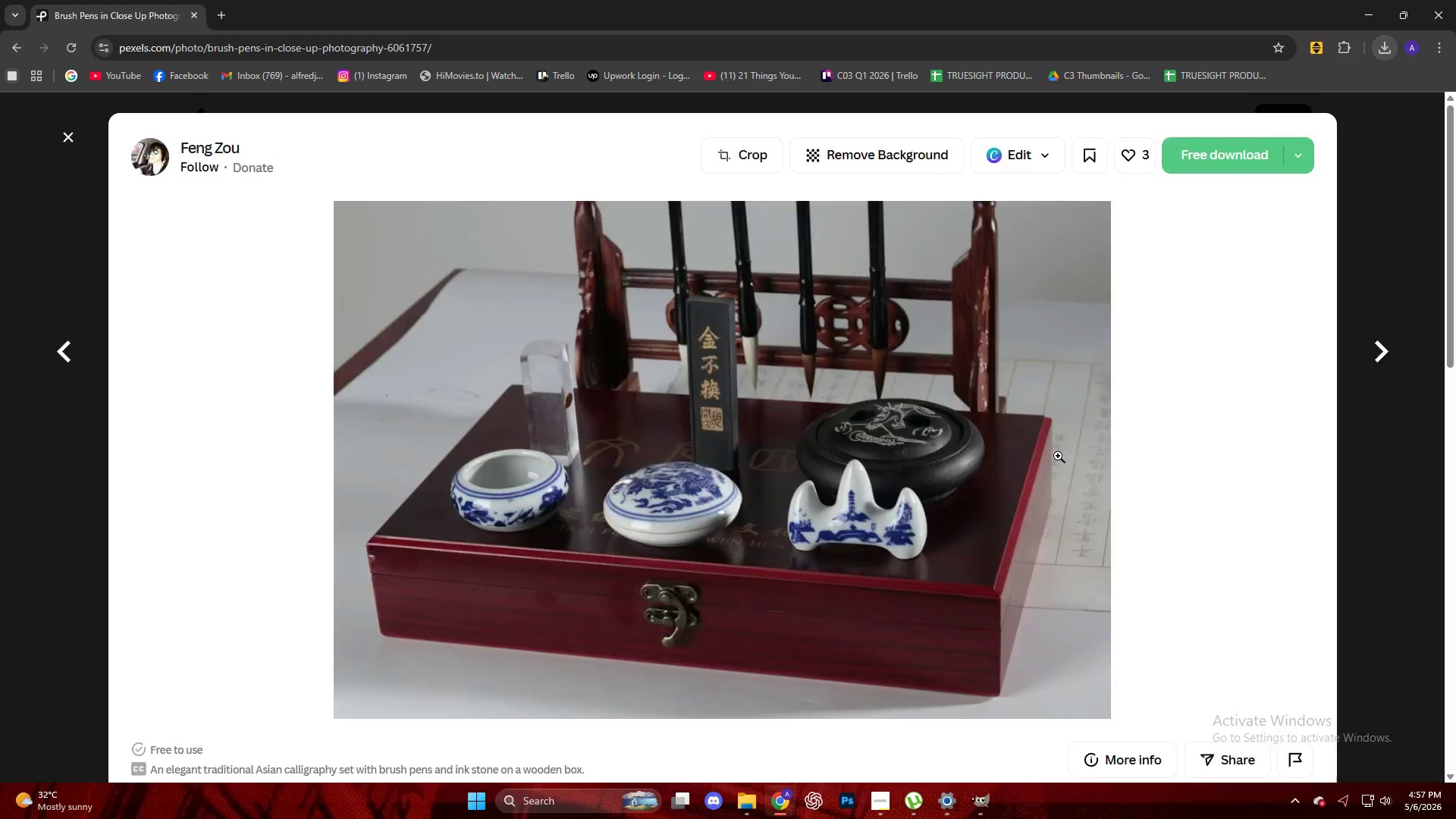 
scroll: coordinate [1058, 456], scroll_direction: down, amount: 6.0
 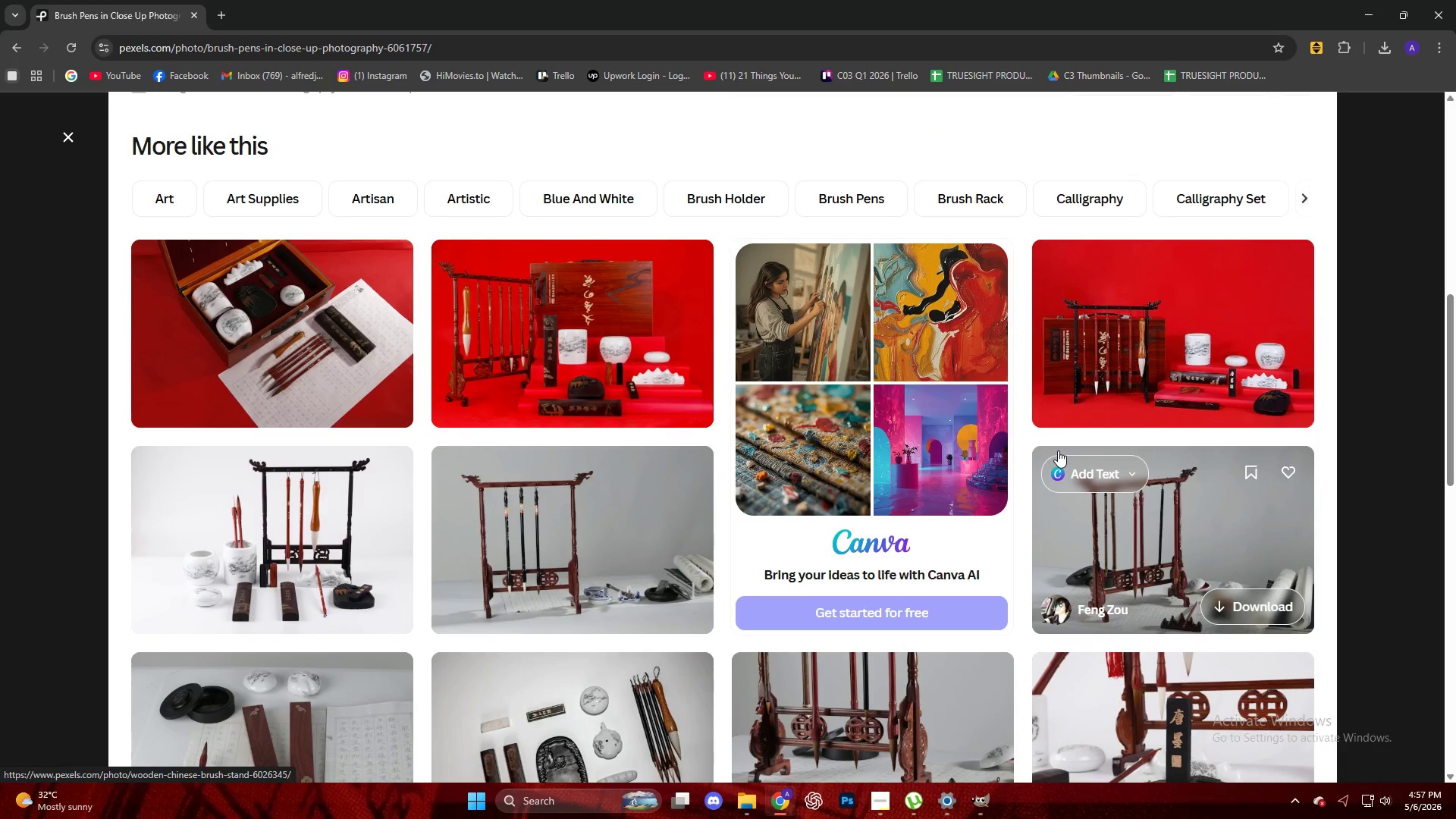 
wait(5.49)
 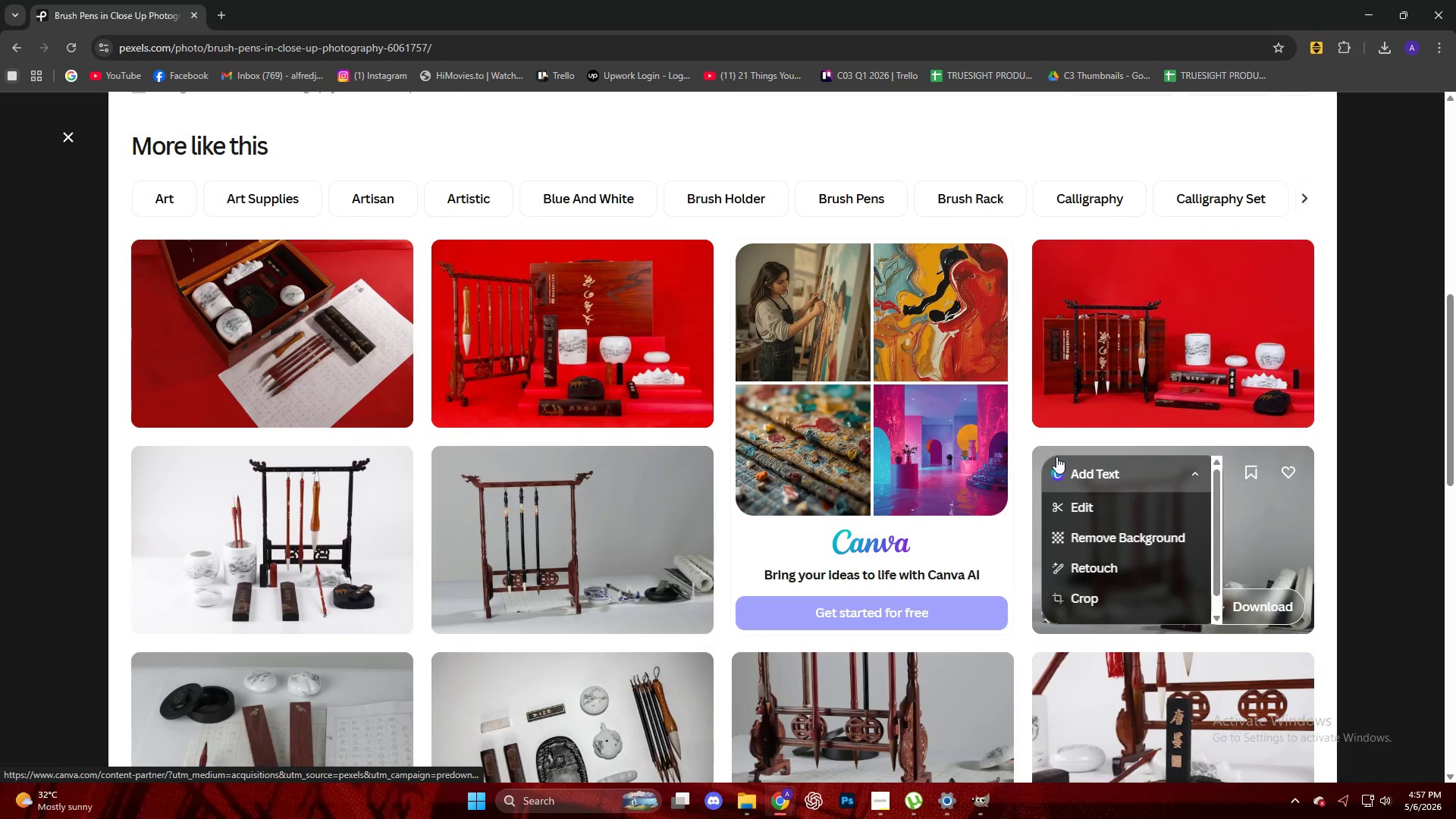 
mouse_move([1038, 416])
 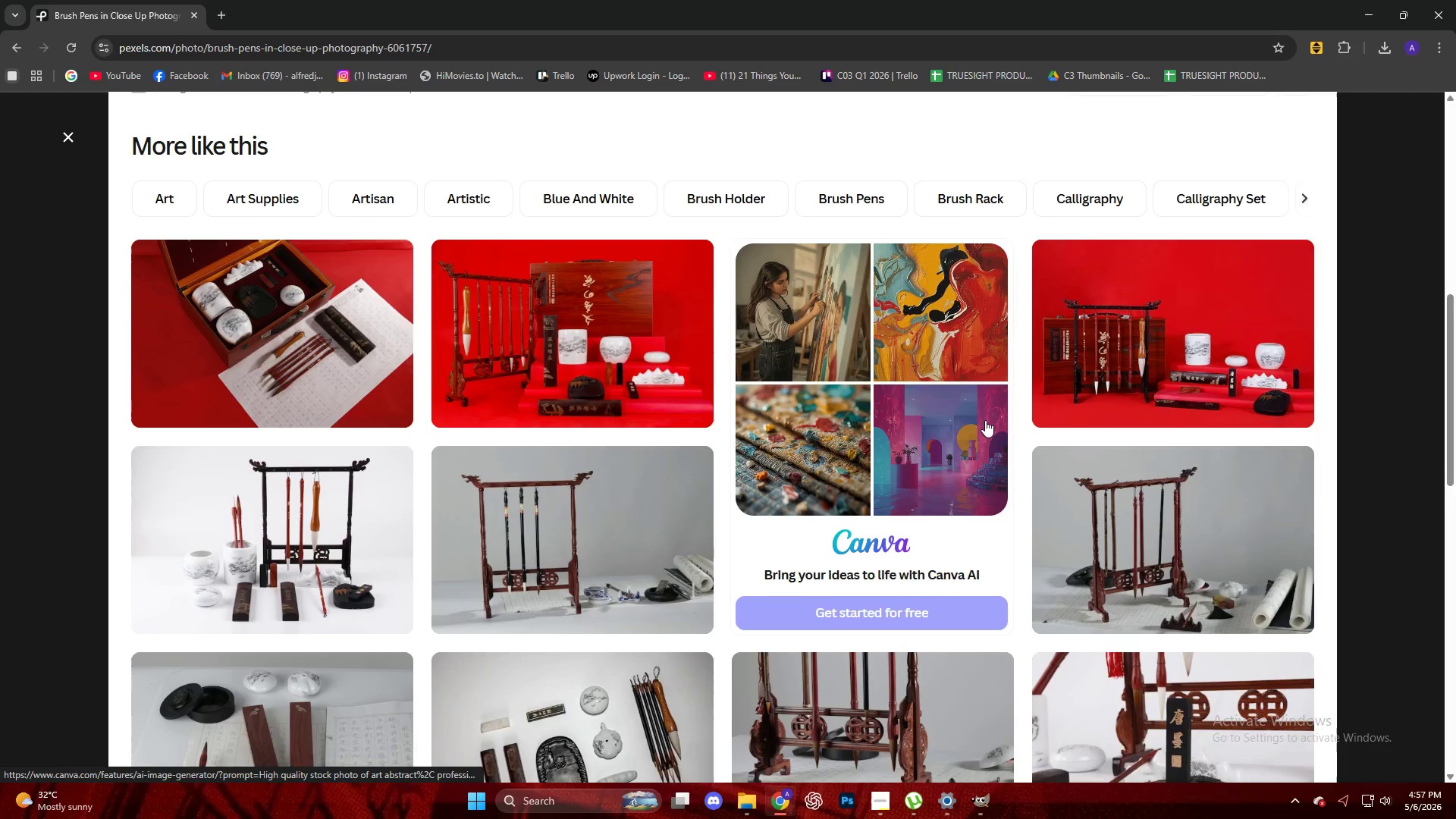 
key(Escape)
 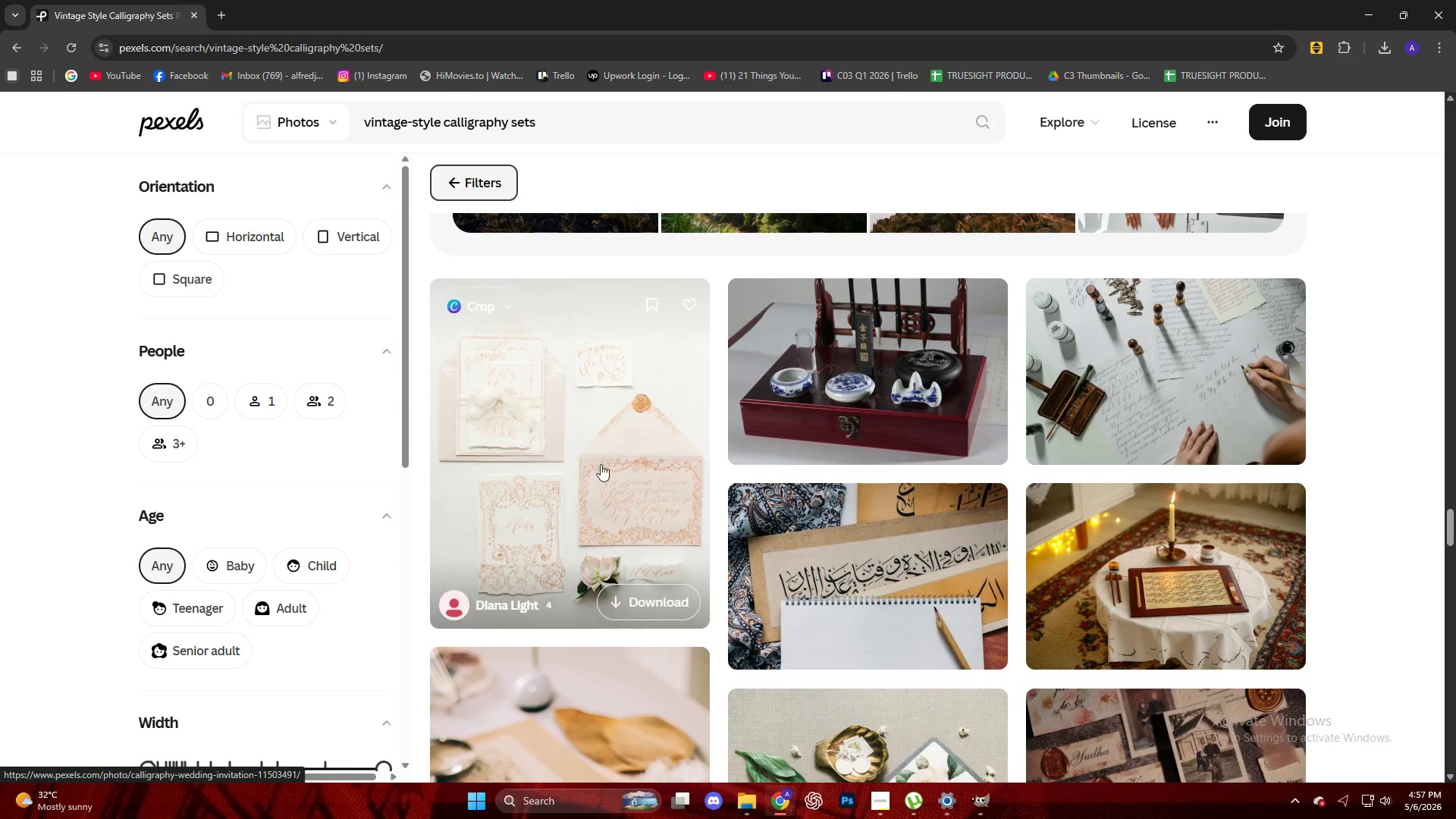 
scroll: coordinate [683, 425], scroll_direction: down, amount: 22.0
 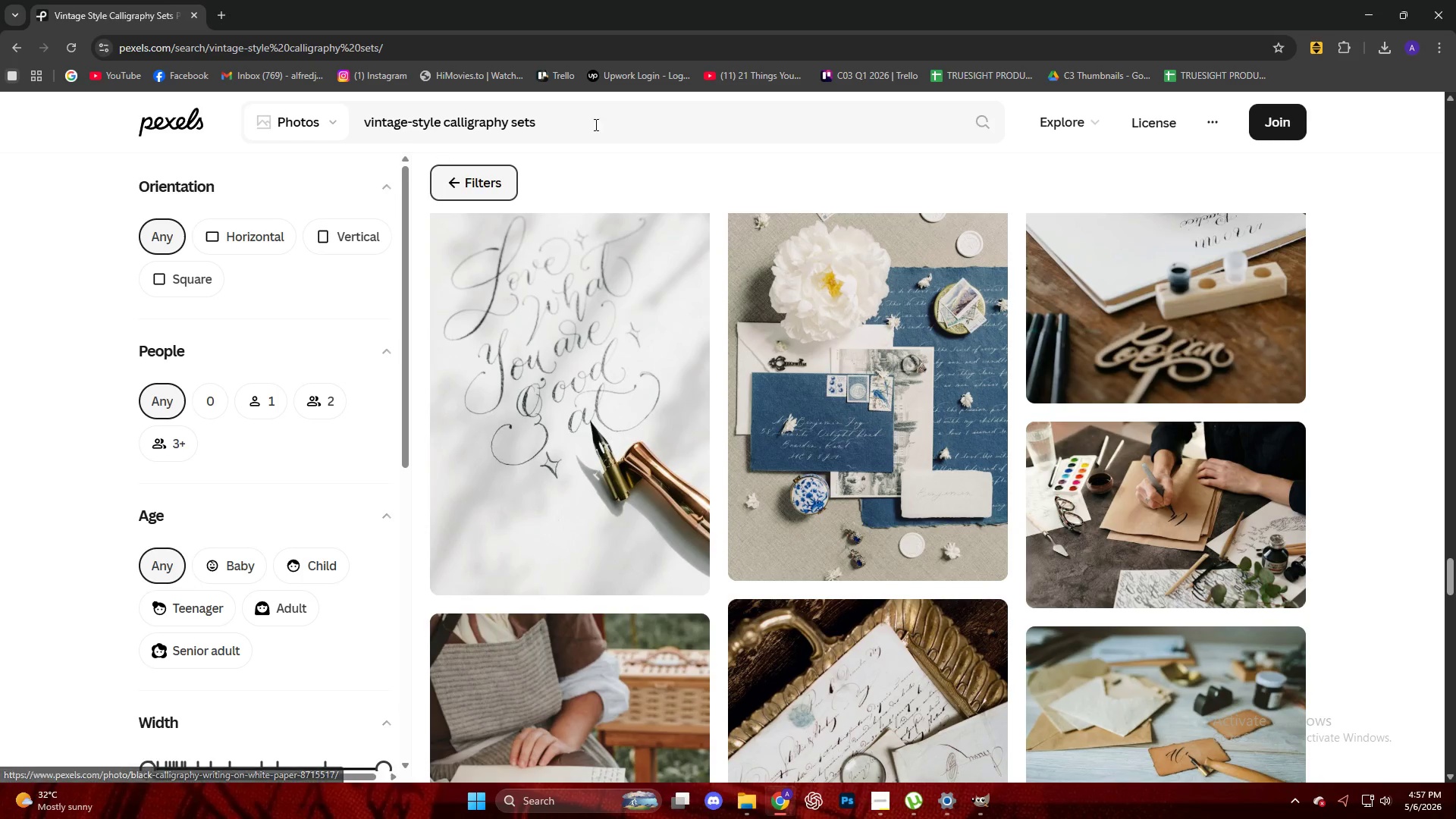 
left_click([615, 118])
 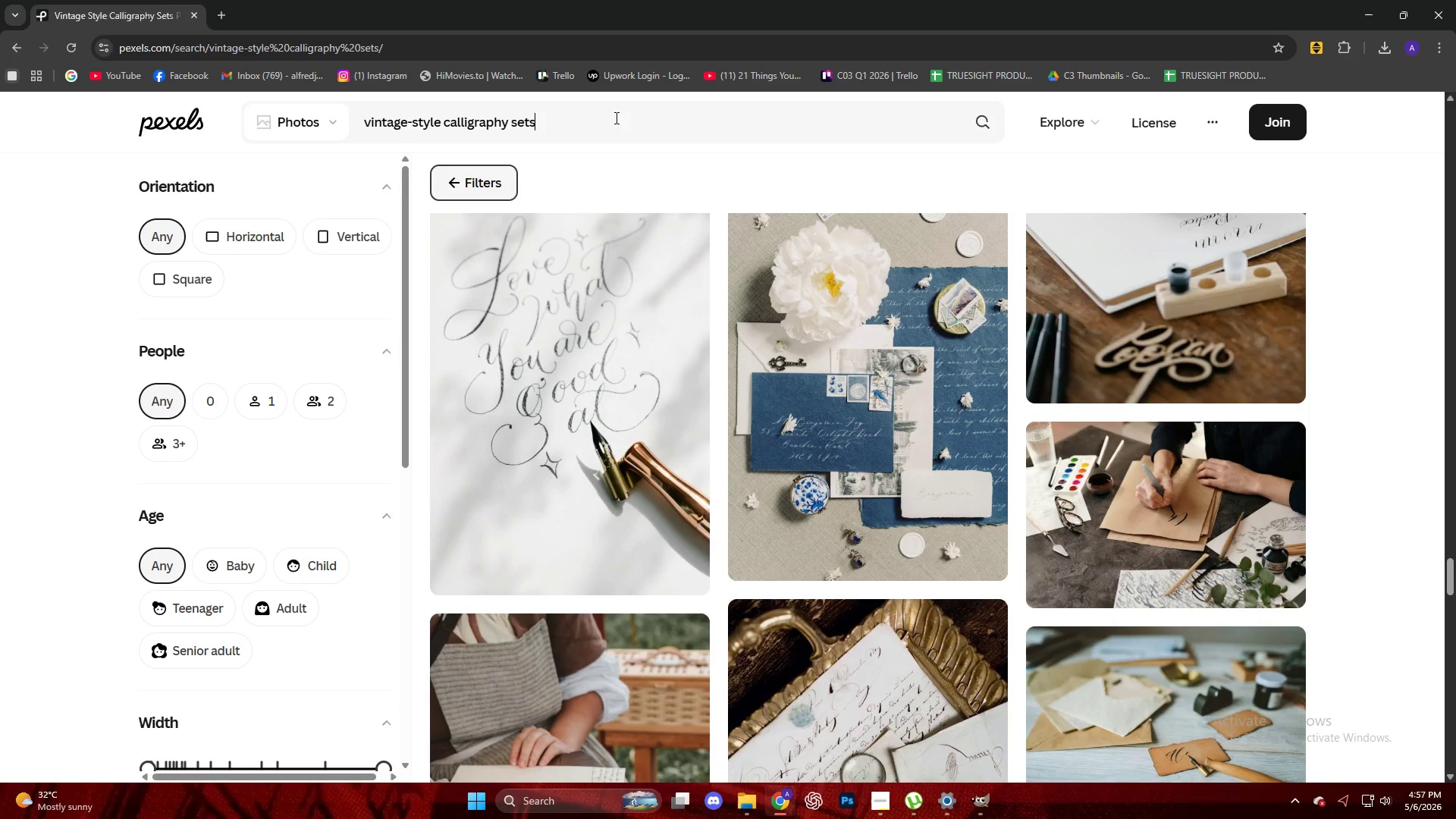 
key(NumpadEnter)
 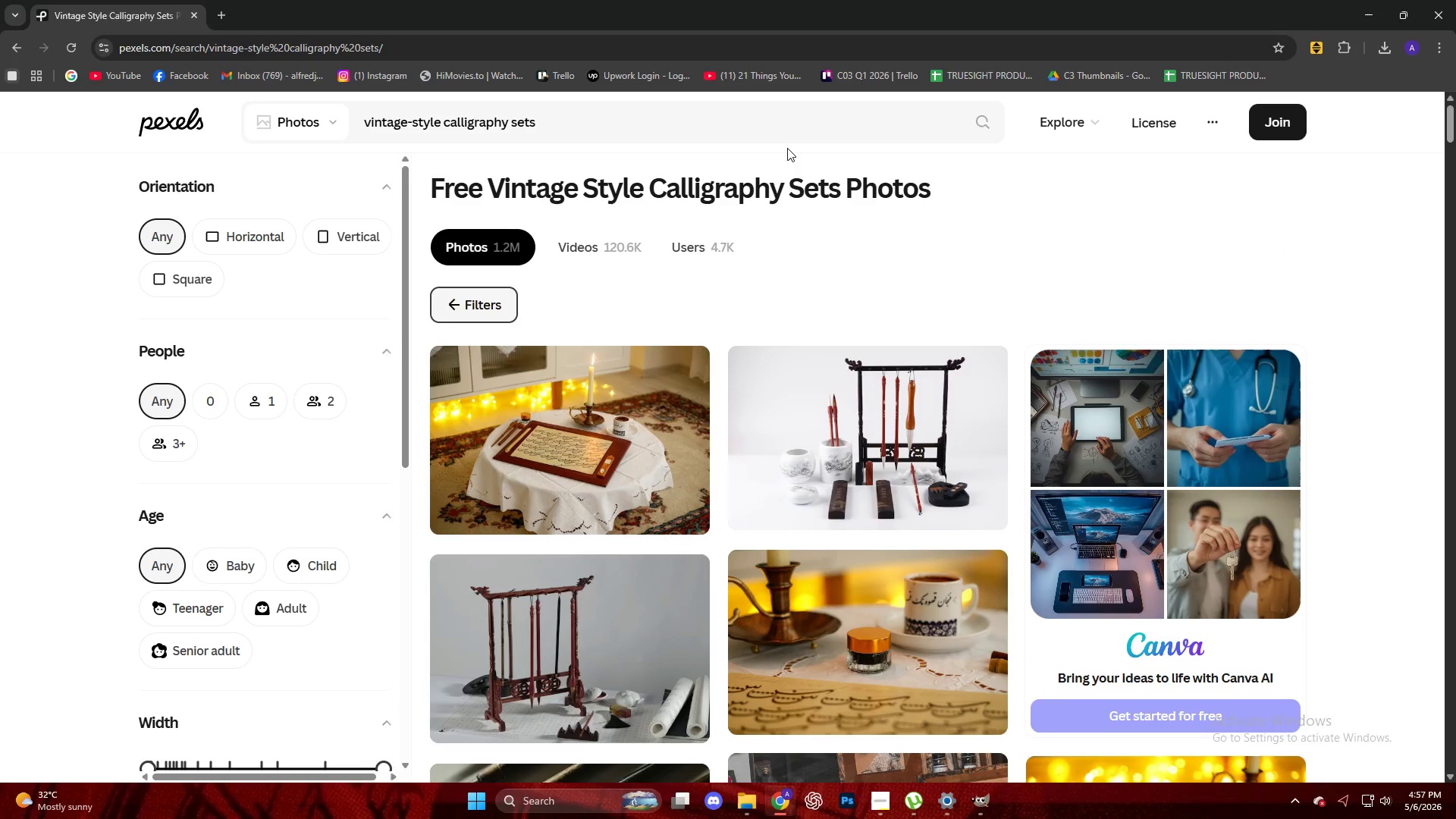 
scroll: coordinate [753, 315], scroll_direction: none, amount: 0.0
 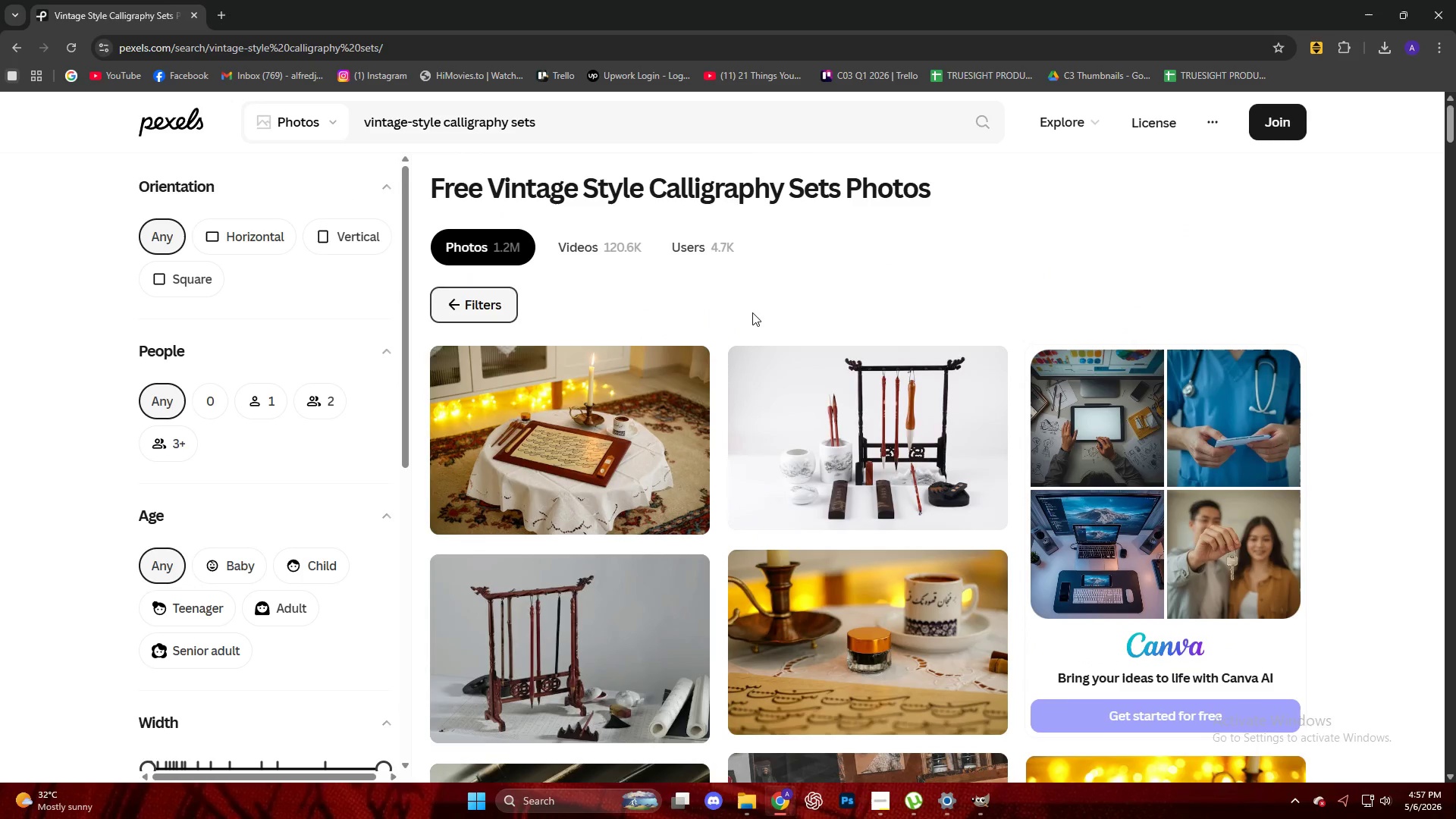 
scroll: coordinate [717, 307], scroll_direction: down, amount: 31.0
 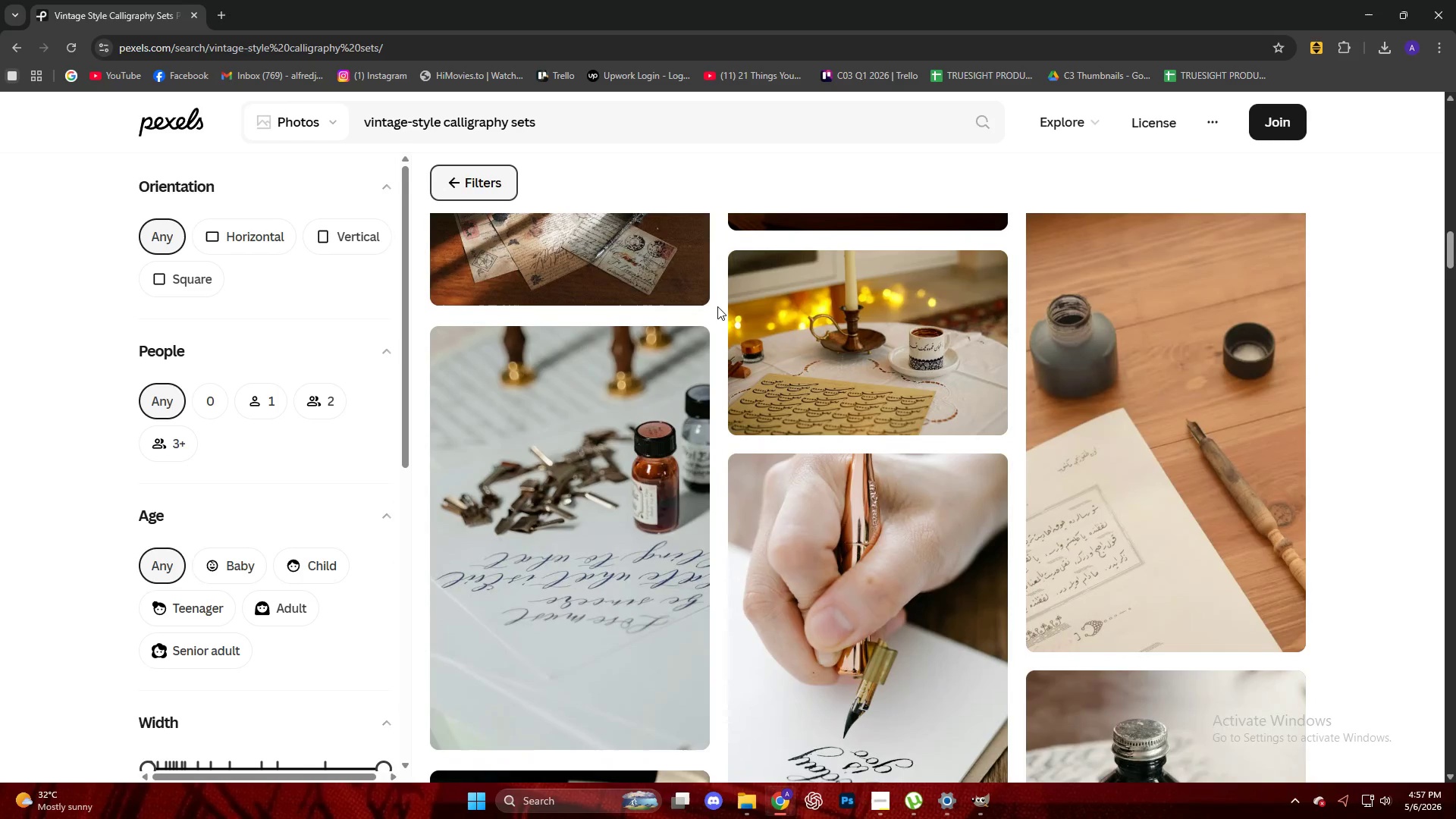 
scroll: coordinate [709, 300], scroll_direction: down, amount: 19.0
 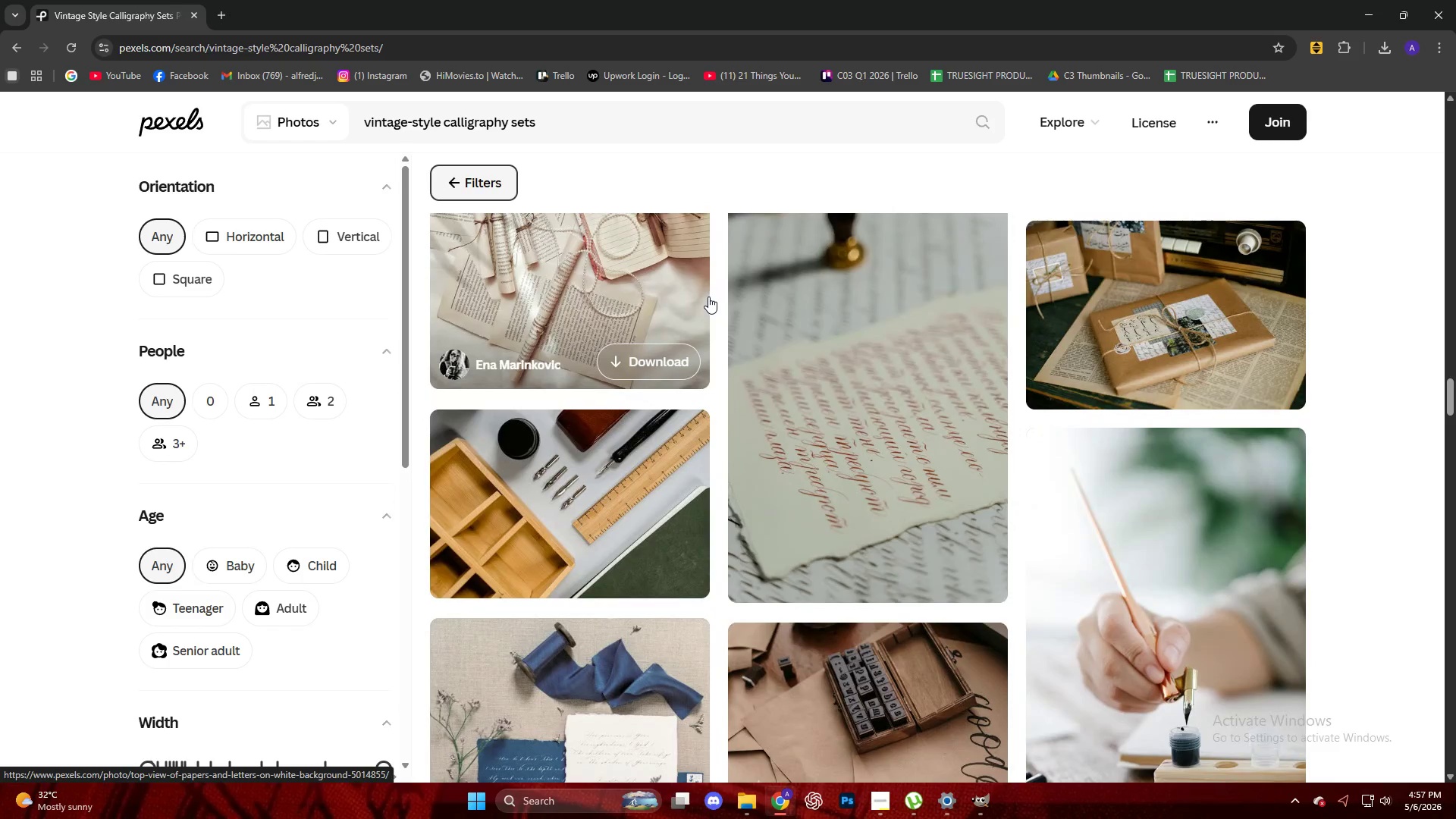 
scroll: coordinate [708, 297], scroll_direction: up, amount: 2.0
 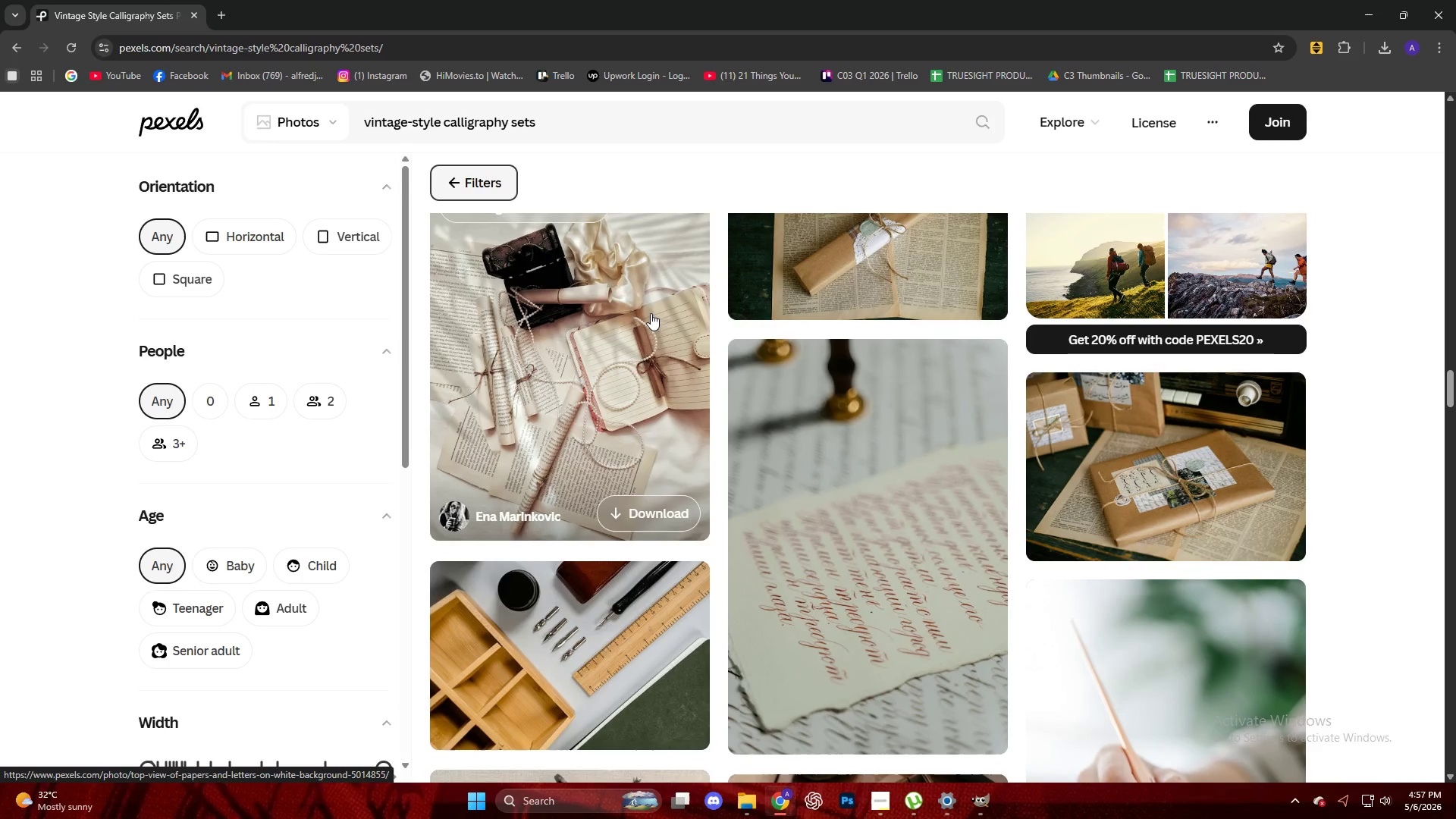 
scroll: coordinate [651, 313], scroll_direction: down, amount: 6.0
 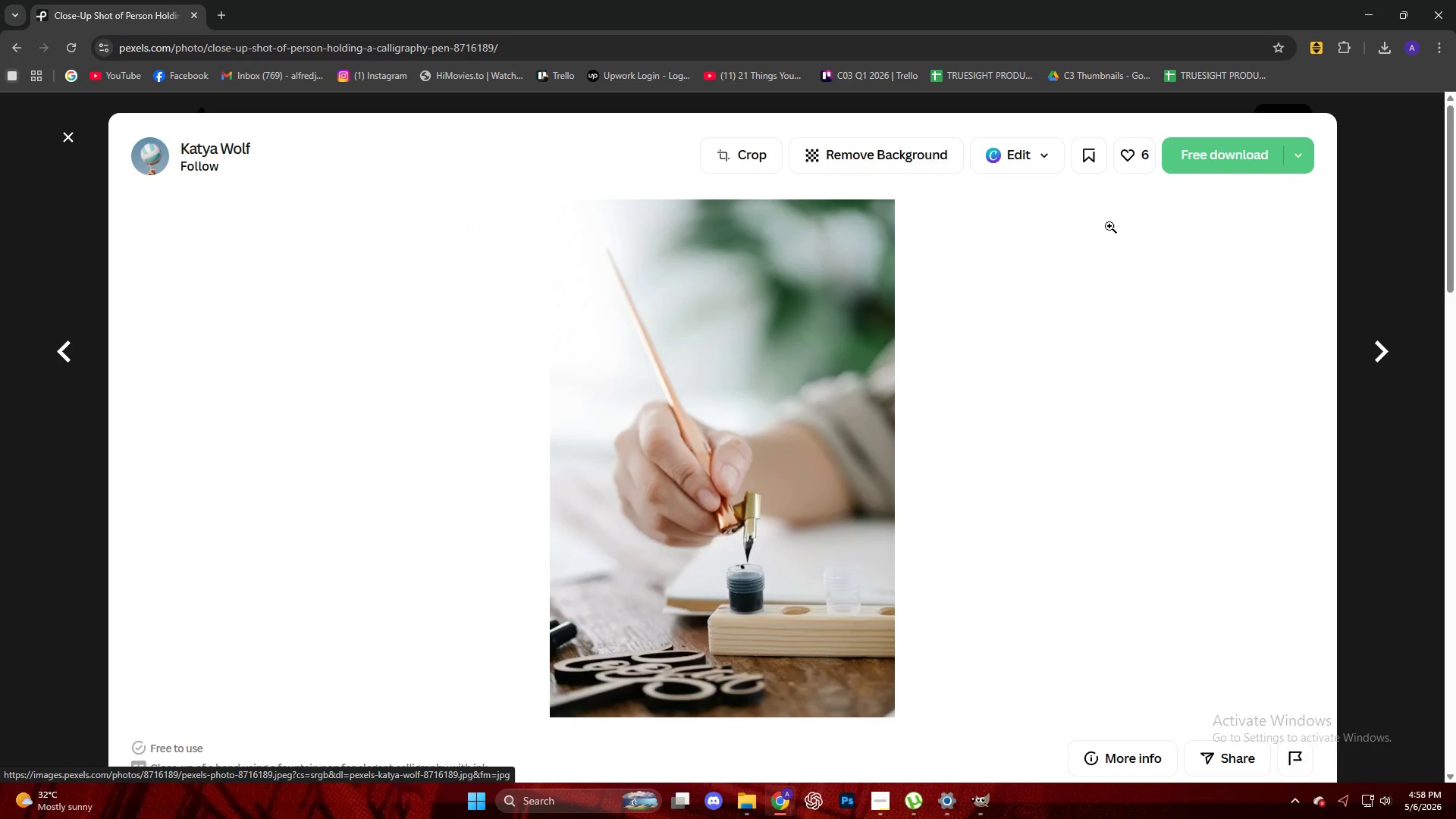 
wait(11.34)
 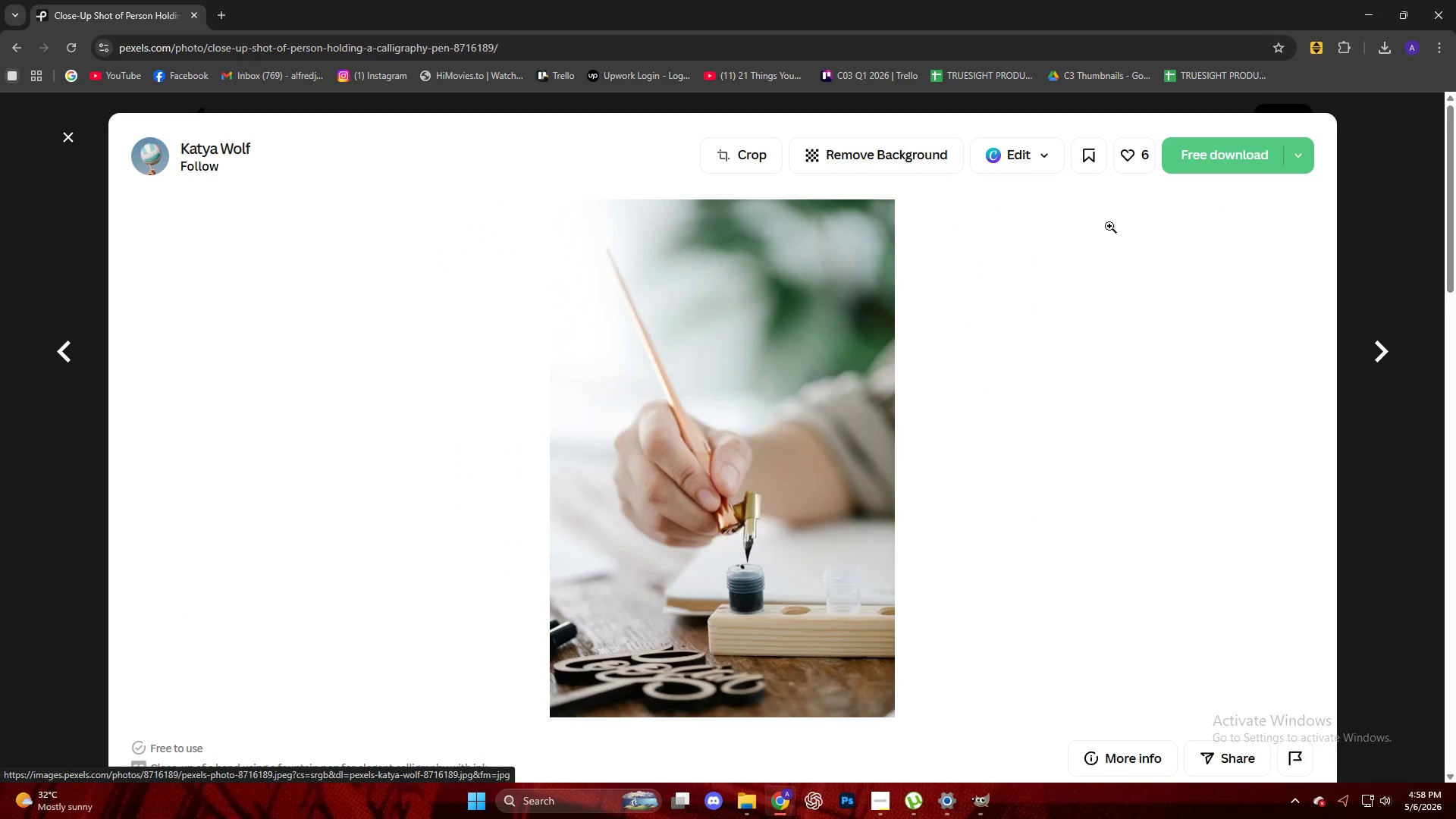 
left_click_drag(start_coordinate=[1207, 93], to_coordinate=[692, 348])
 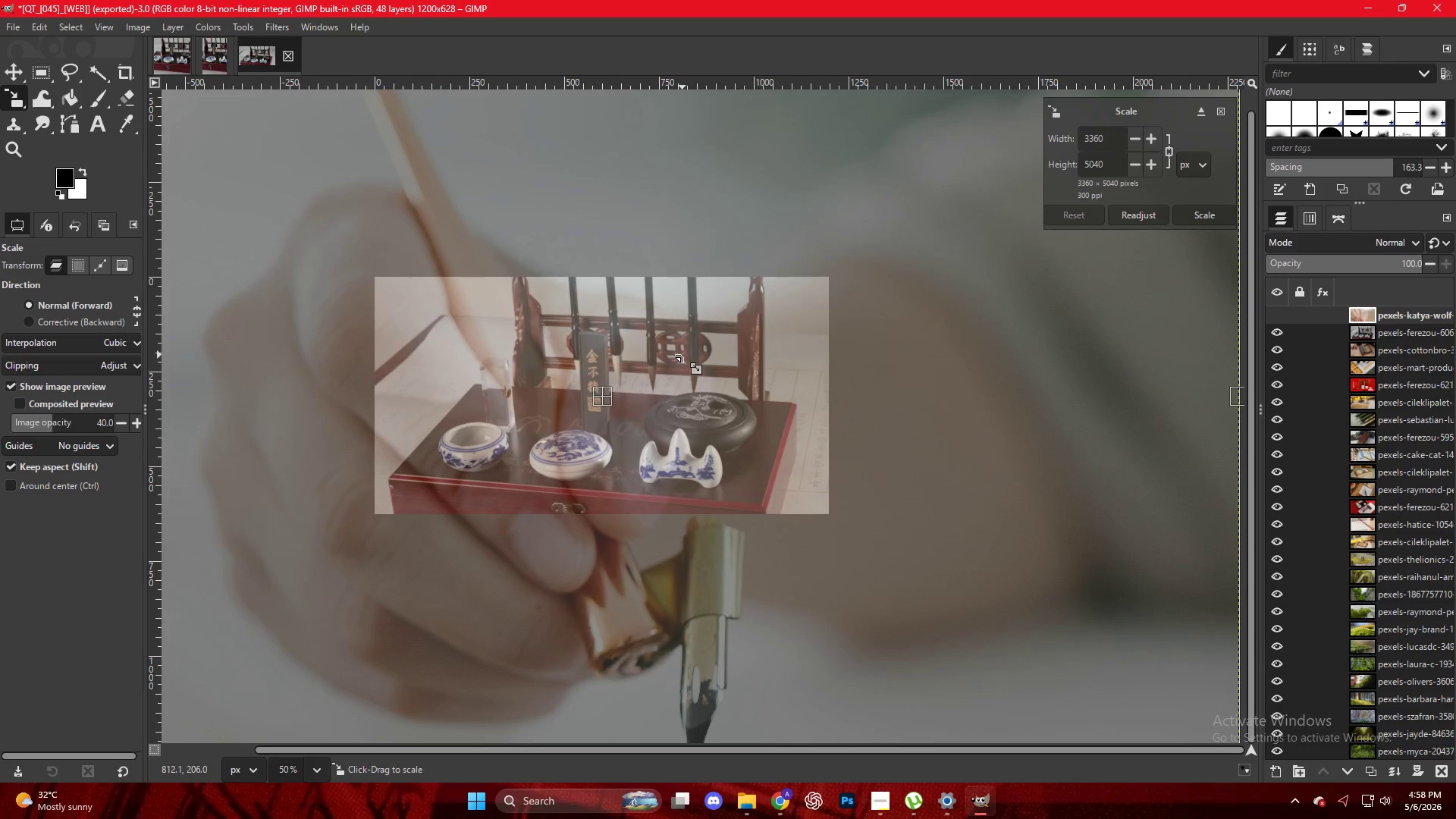 
key(Control+ControlLeft)
 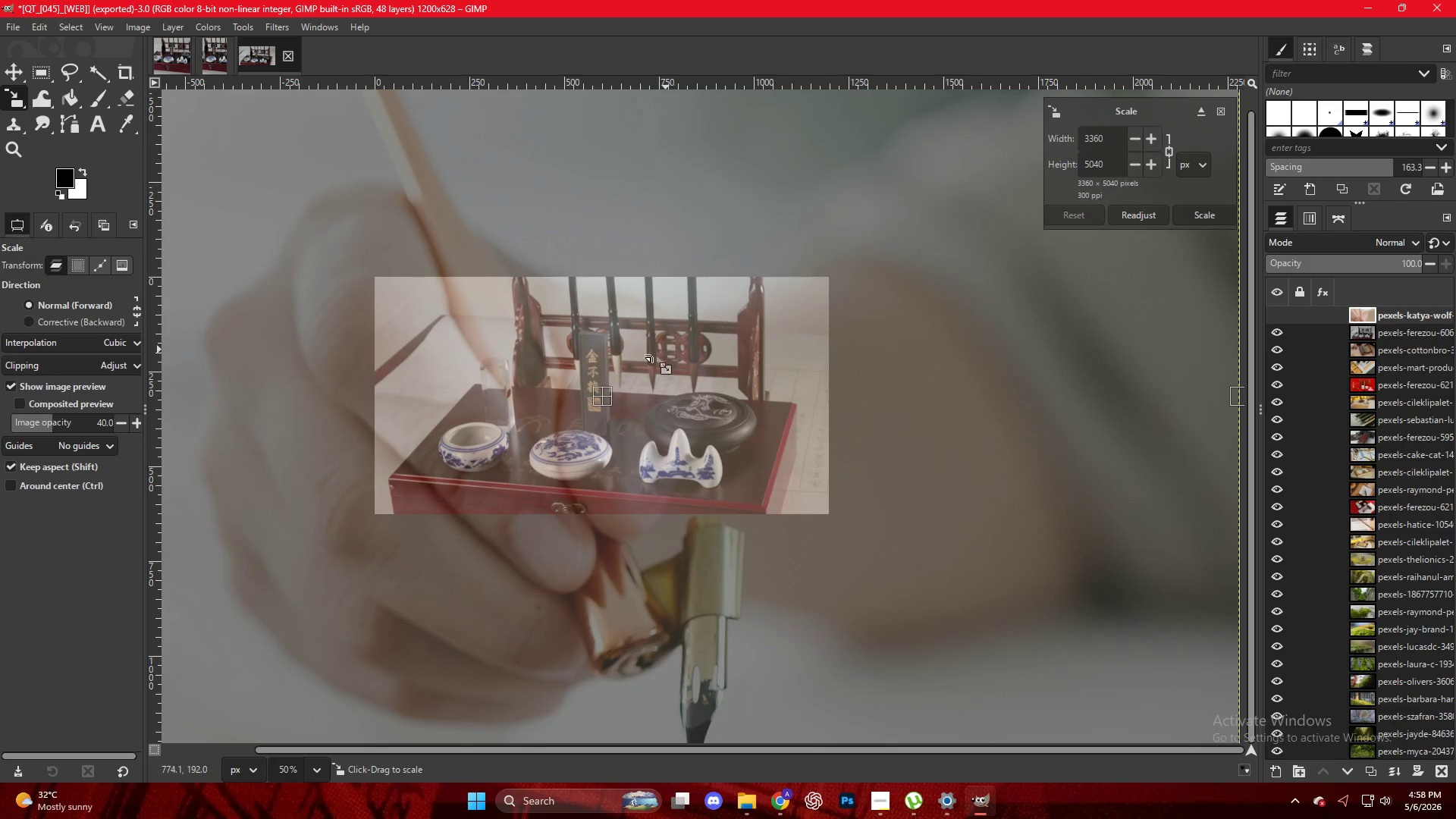 
scroll: coordinate [636, 361], scroll_direction: down, amount: 6.0
 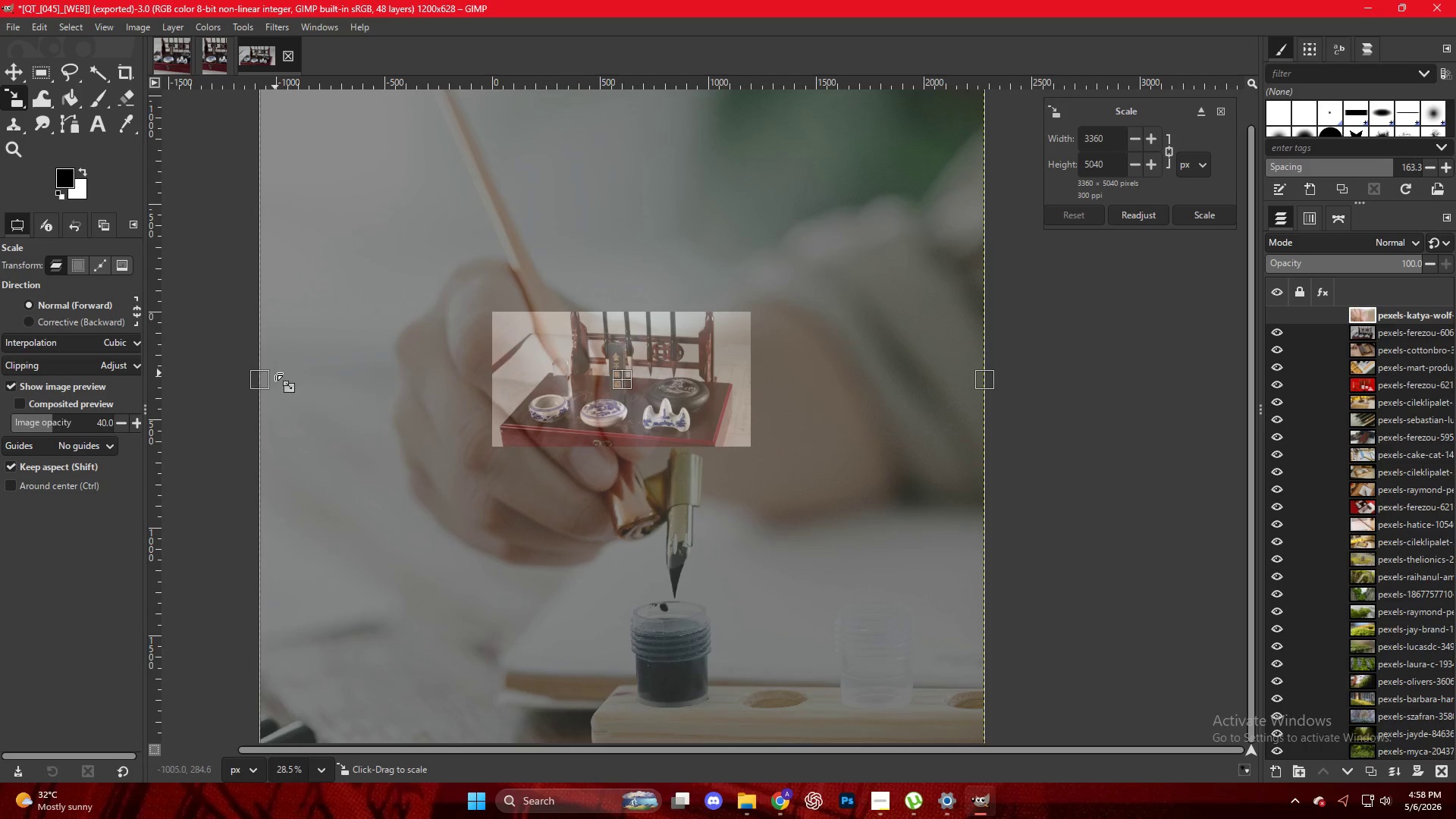 
left_click_drag(start_coordinate=[262, 373], to_coordinate=[492, 347])
 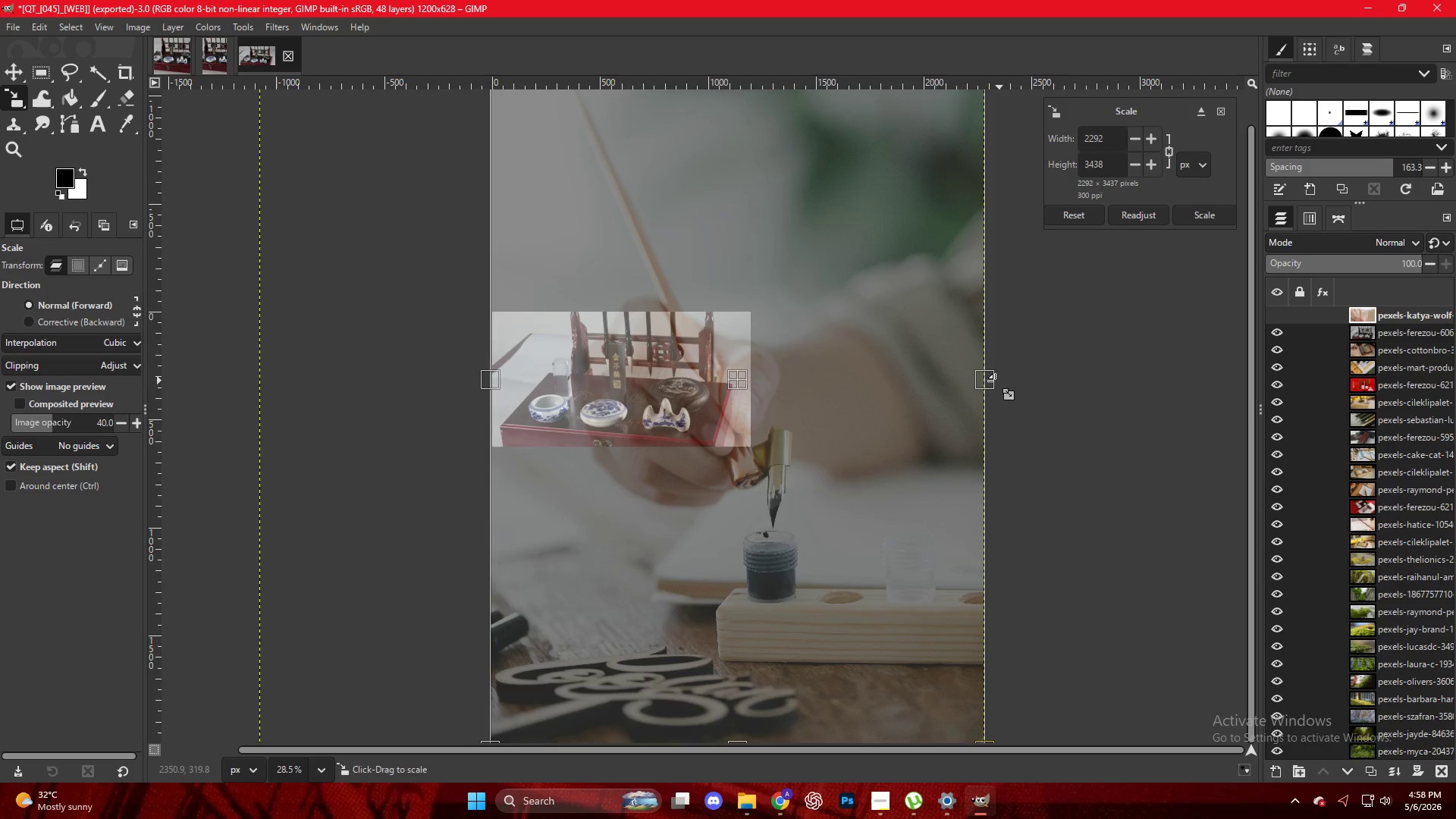 
left_click_drag(start_coordinate=[992, 384], to_coordinate=[758, 374])
 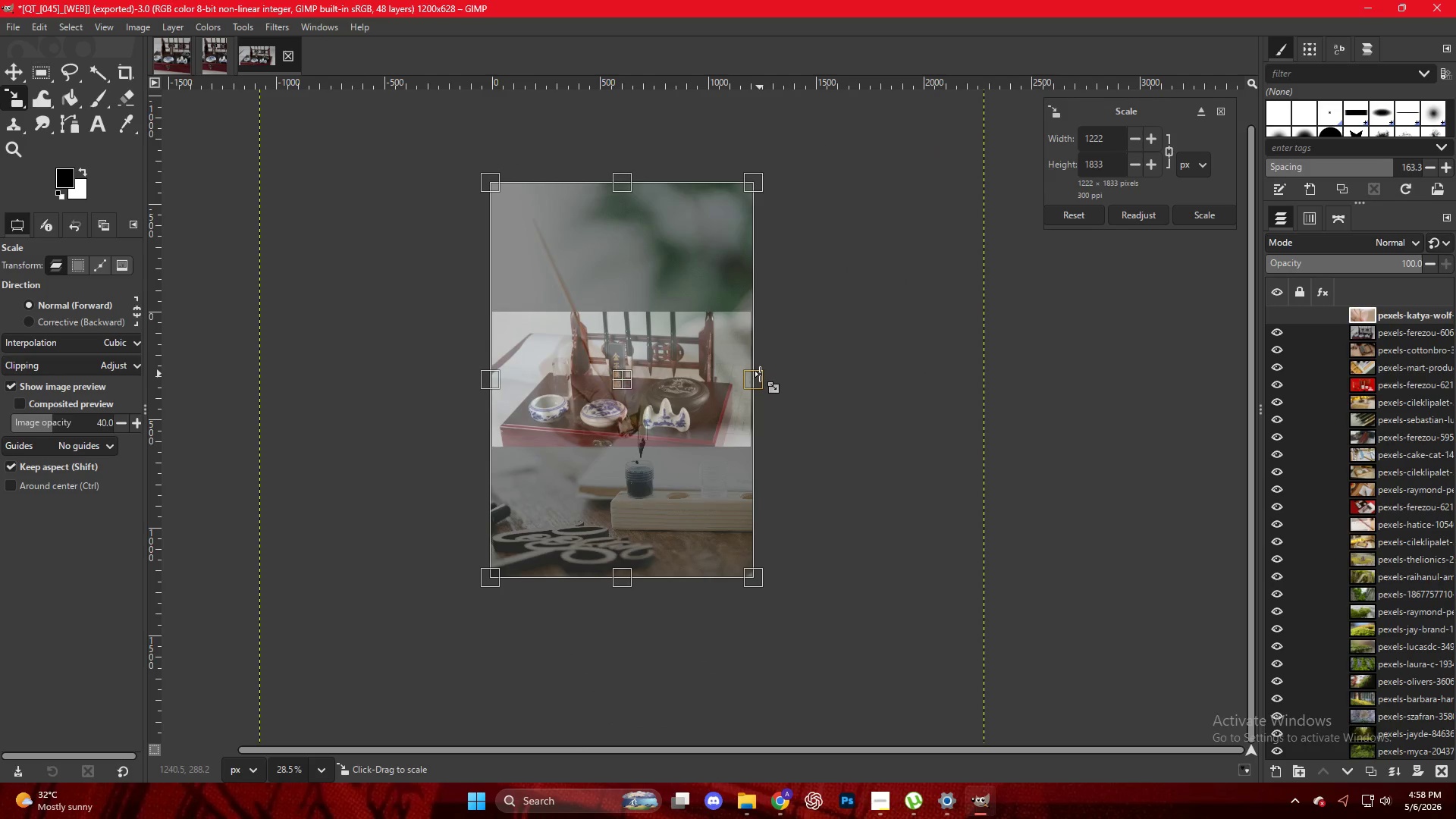 
key(NumpadEnter)
 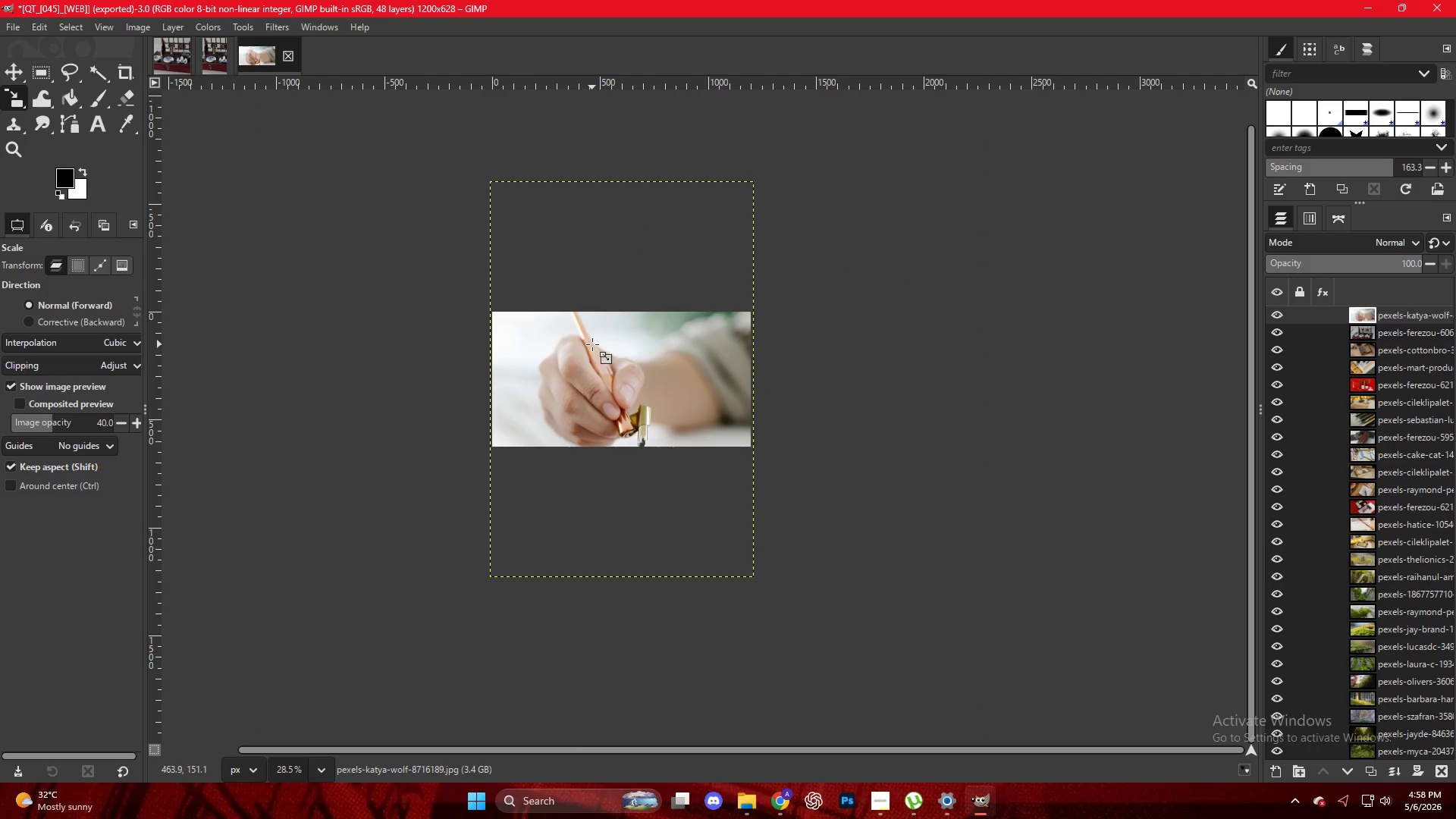 
hold_key(key=AltLeft, duration=0.89)
scroll: coordinate [608, 360], scroll_direction: up, amount: 7.0
 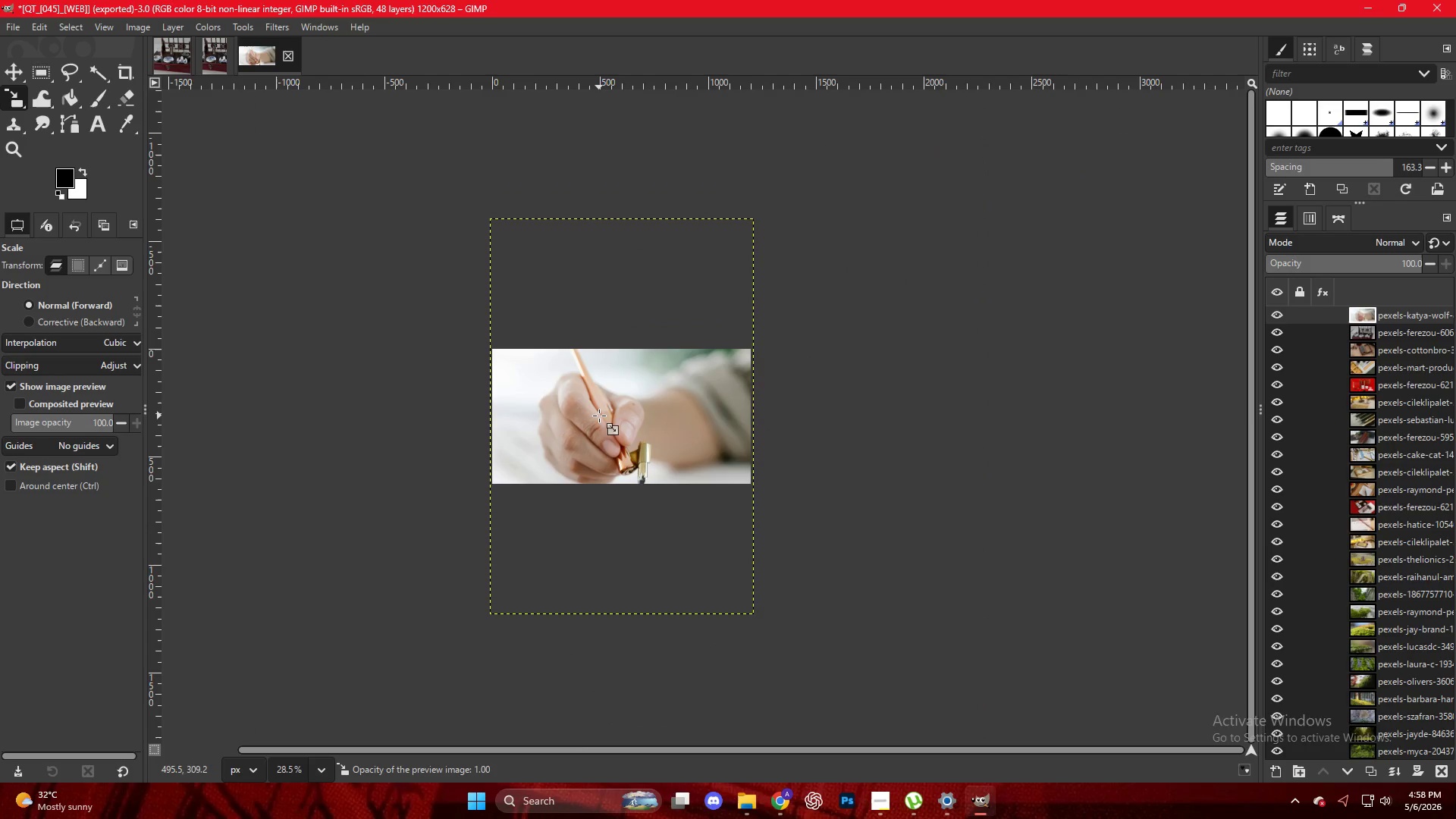 
hold_key(key=AltLeft, duration=0.53)
scroll: coordinate [599, 416], scroll_direction: down, amount: 5.0
 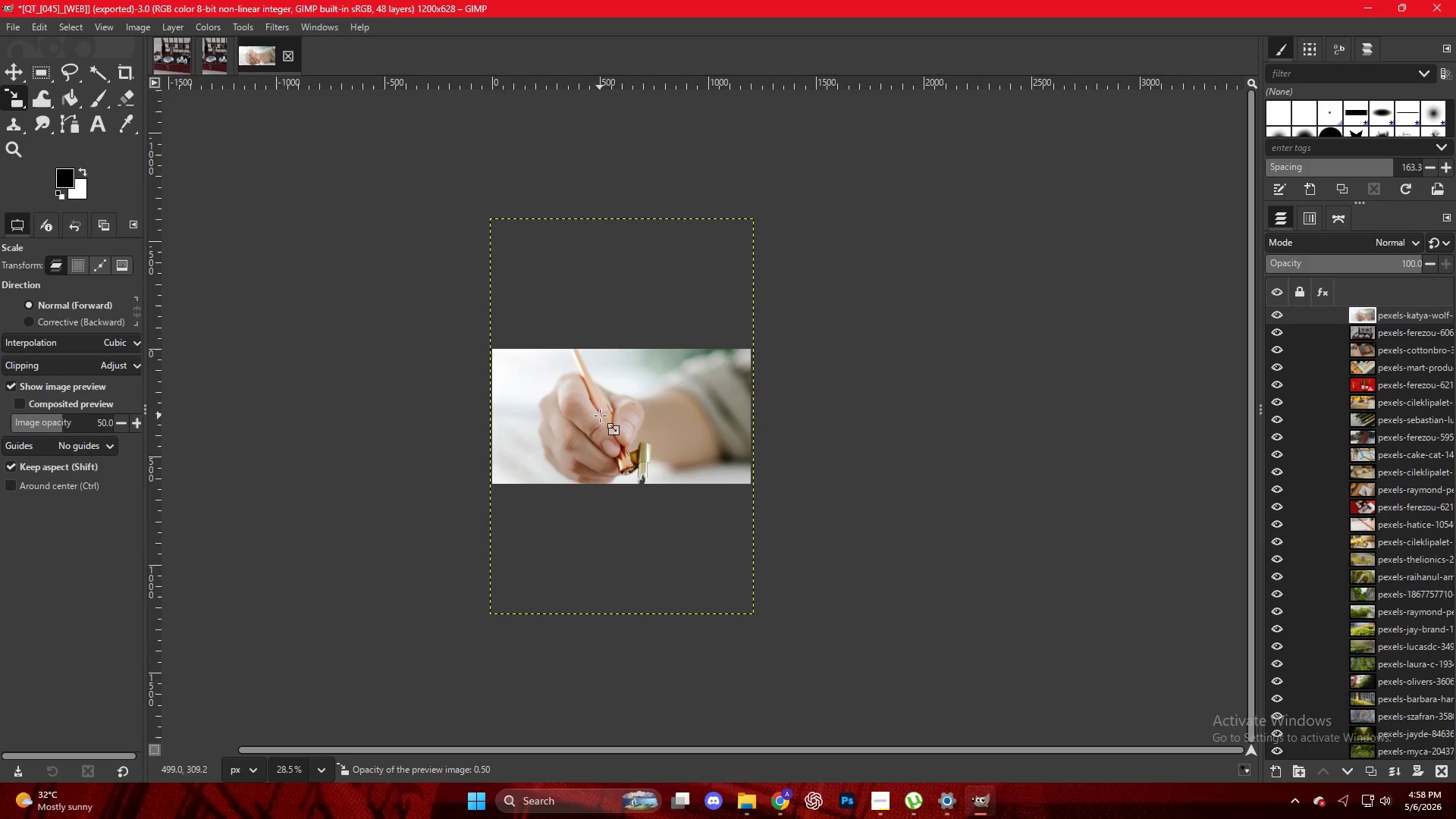 
hold_key(key=ControlLeft, duration=0.5)
 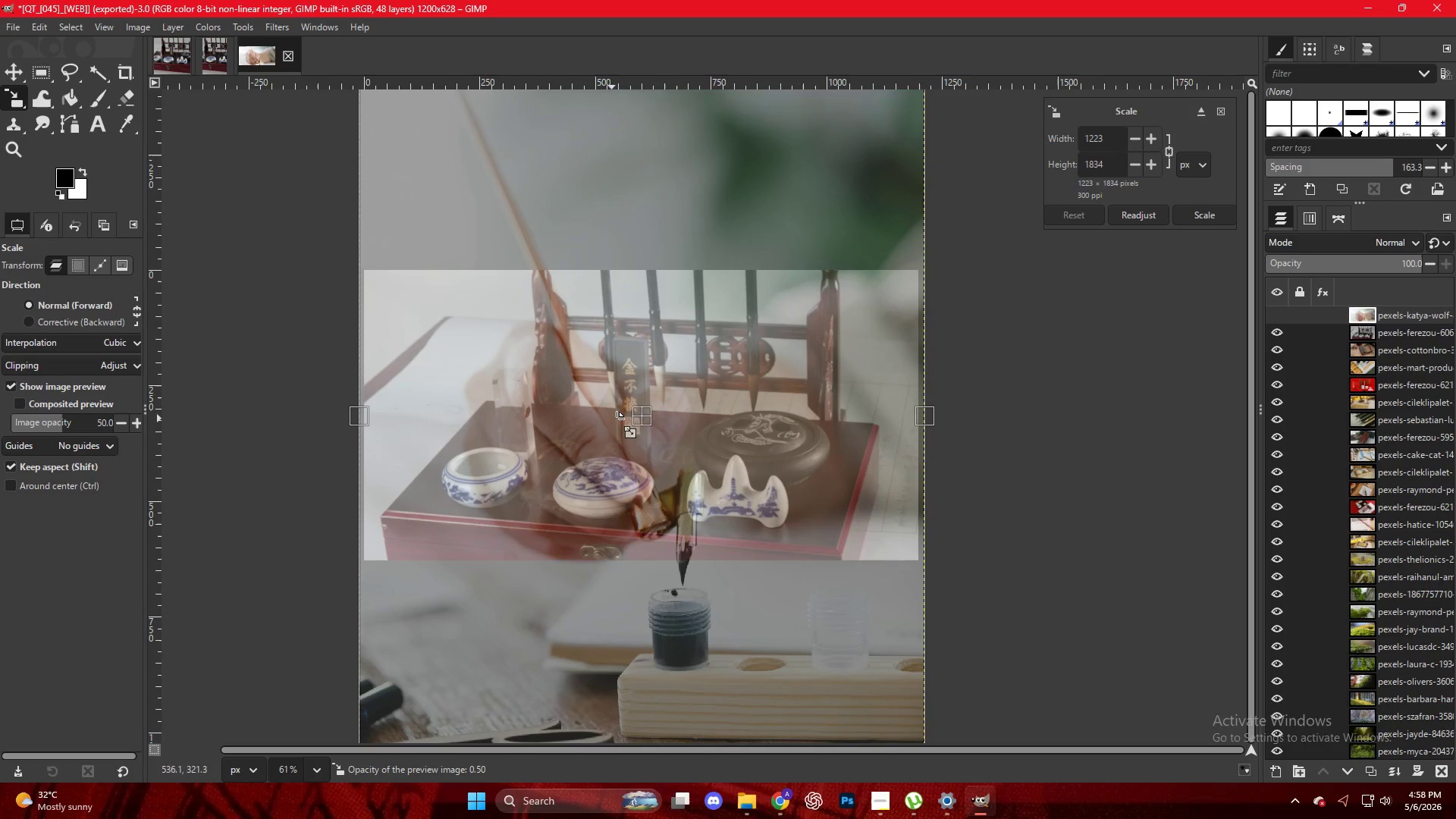 
left_click([608, 419])
 